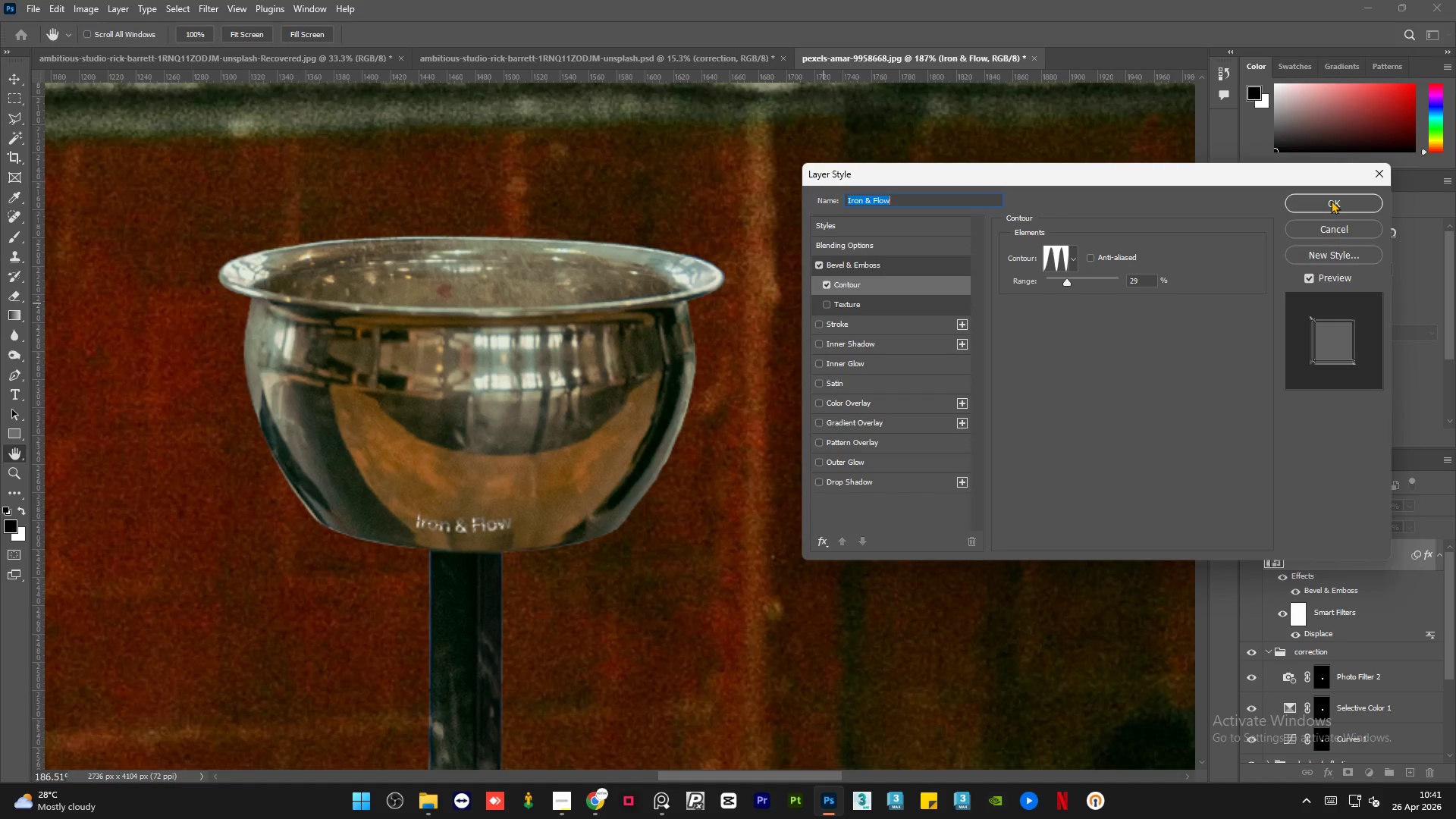 
wait(5.14)
 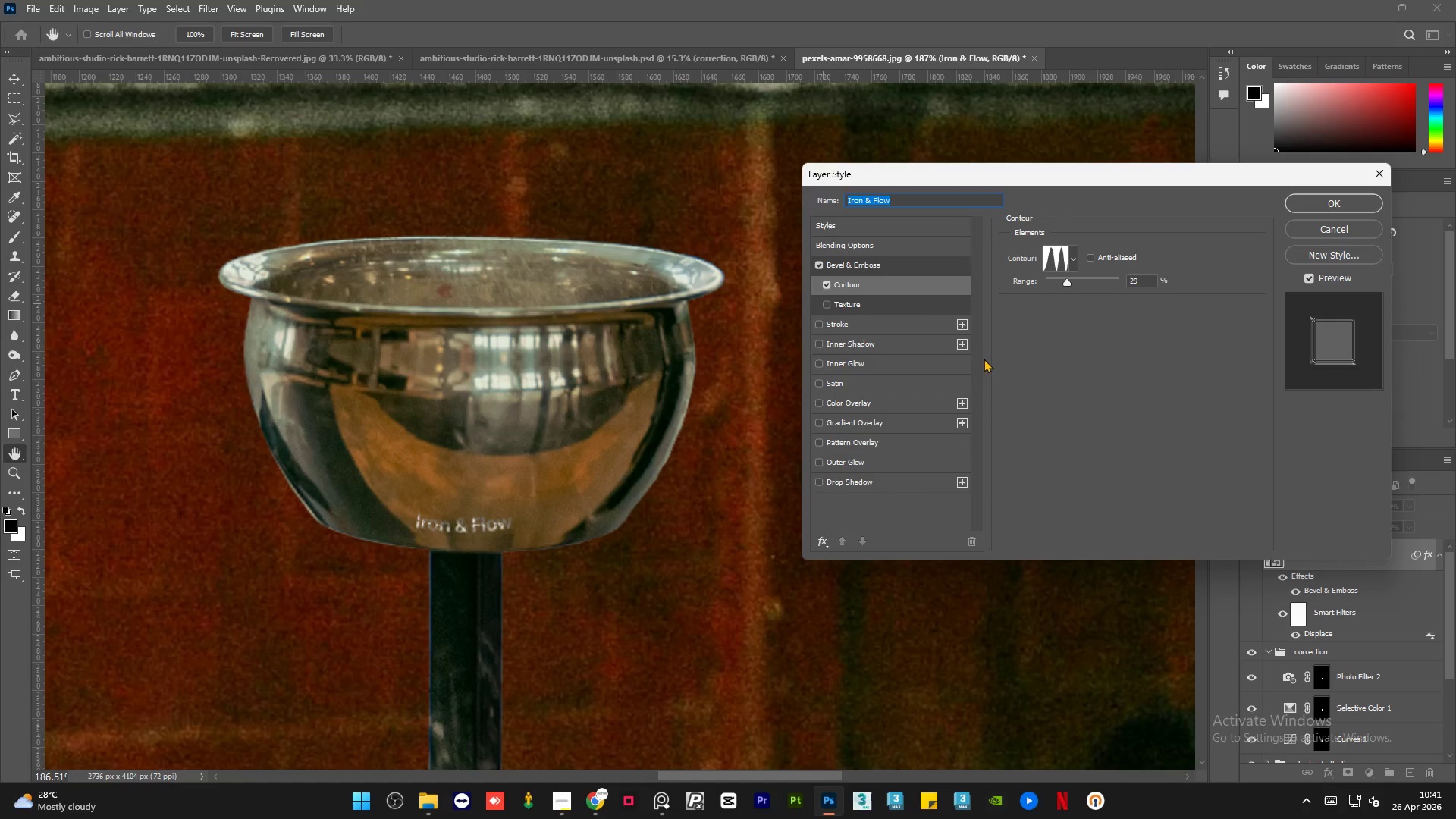 
left_click([1331, 200])
 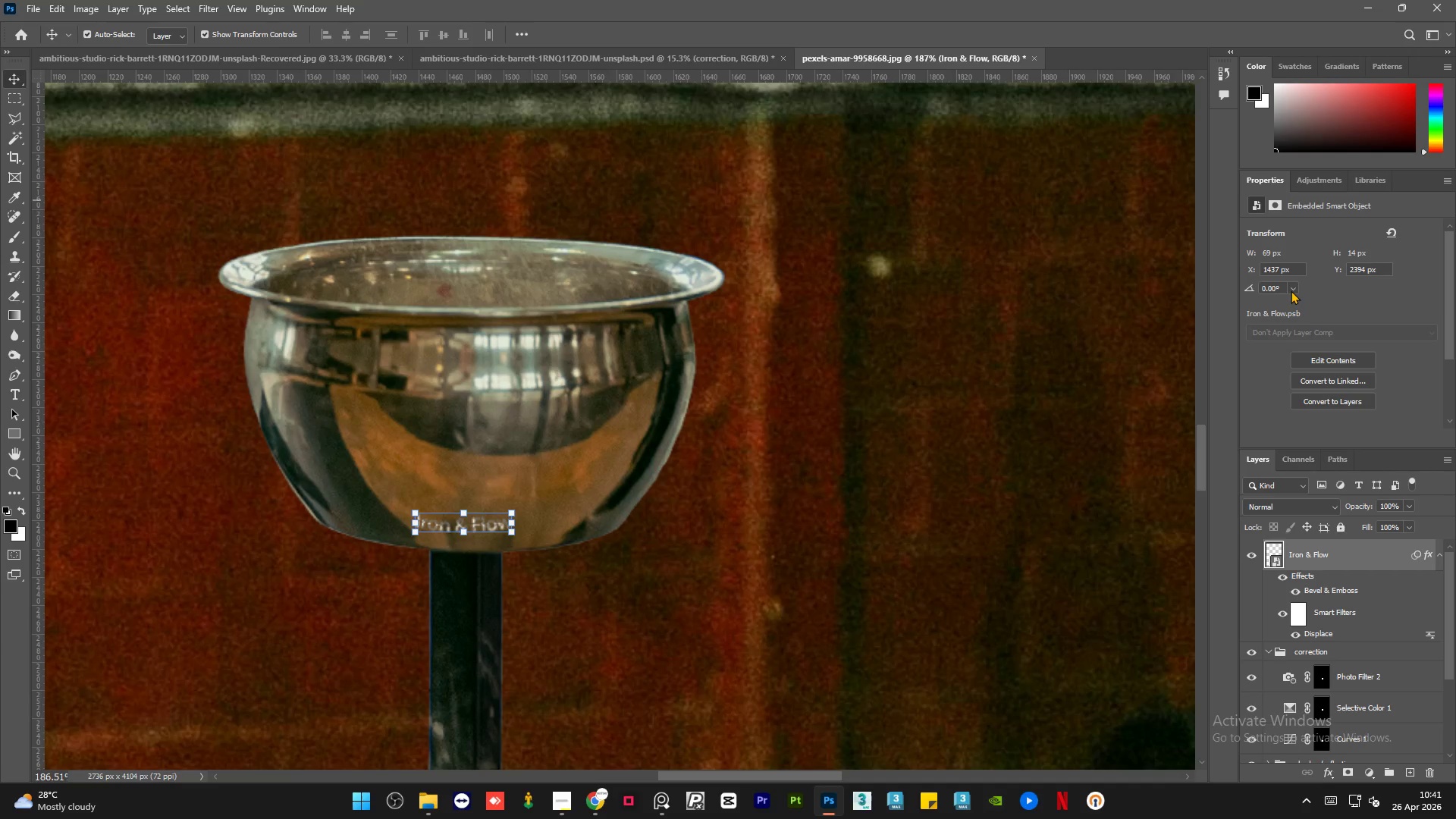 
wait(30.39)
 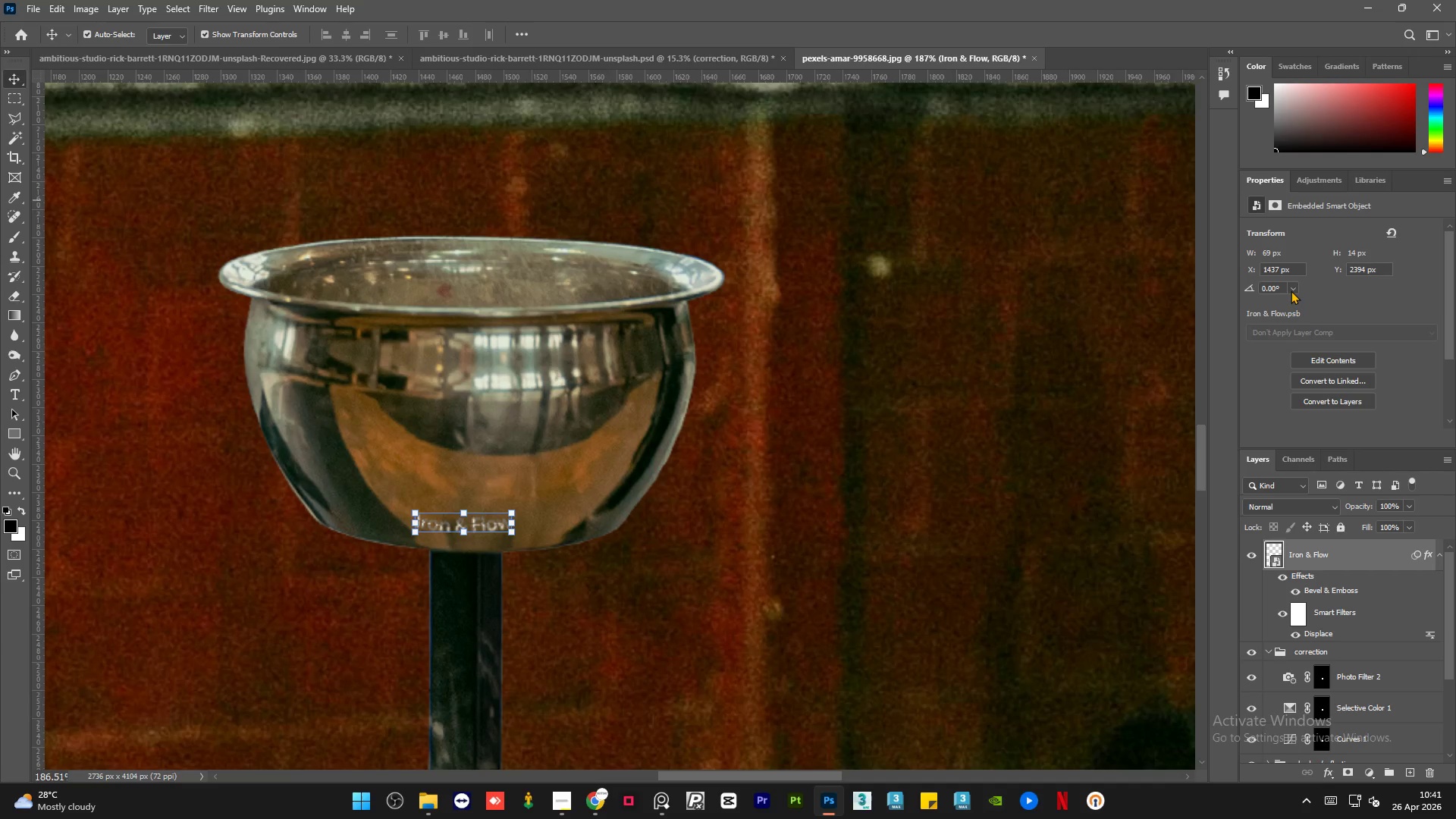 
left_click([590, 414])
 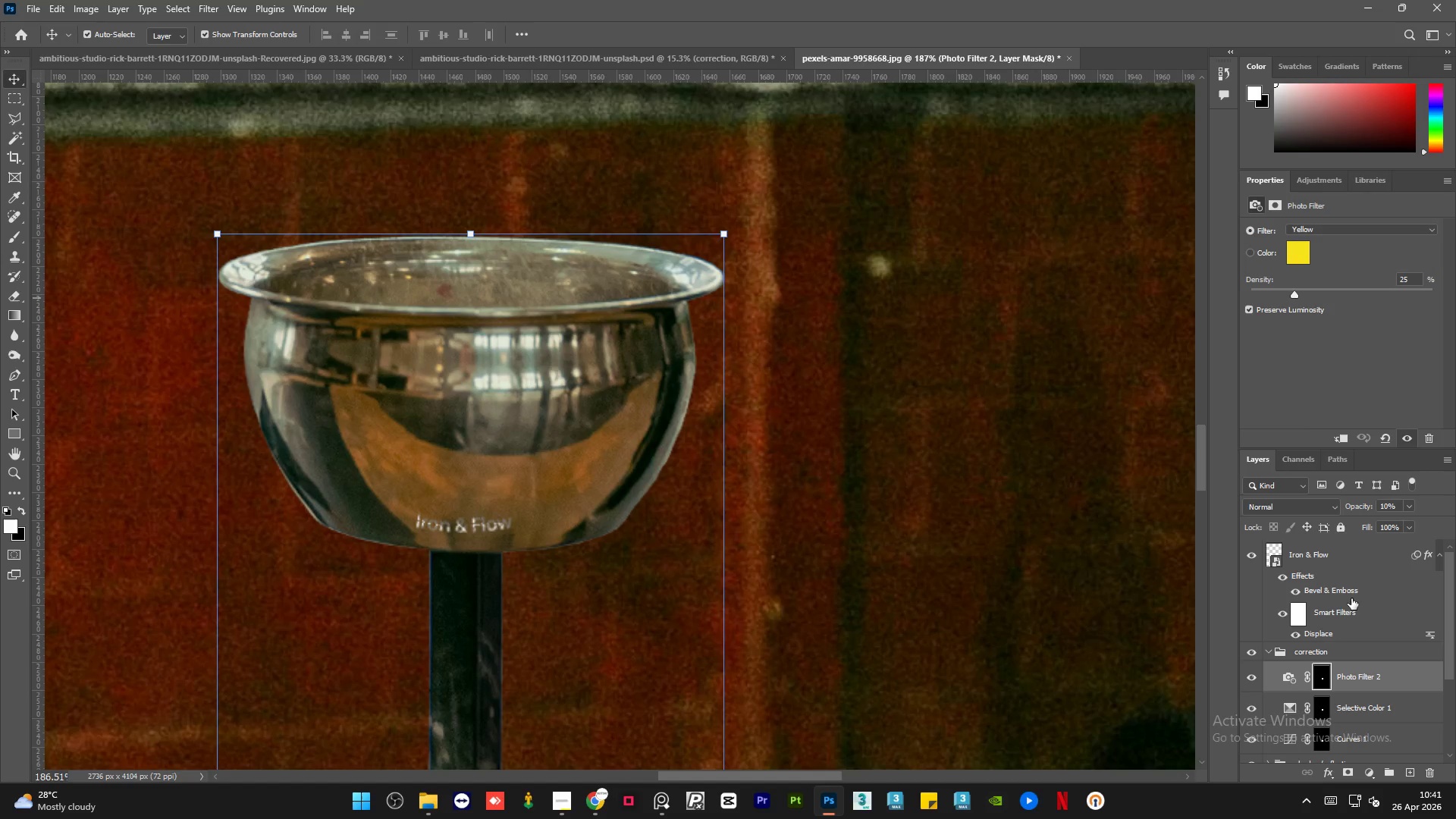 
left_click([1358, 554])
 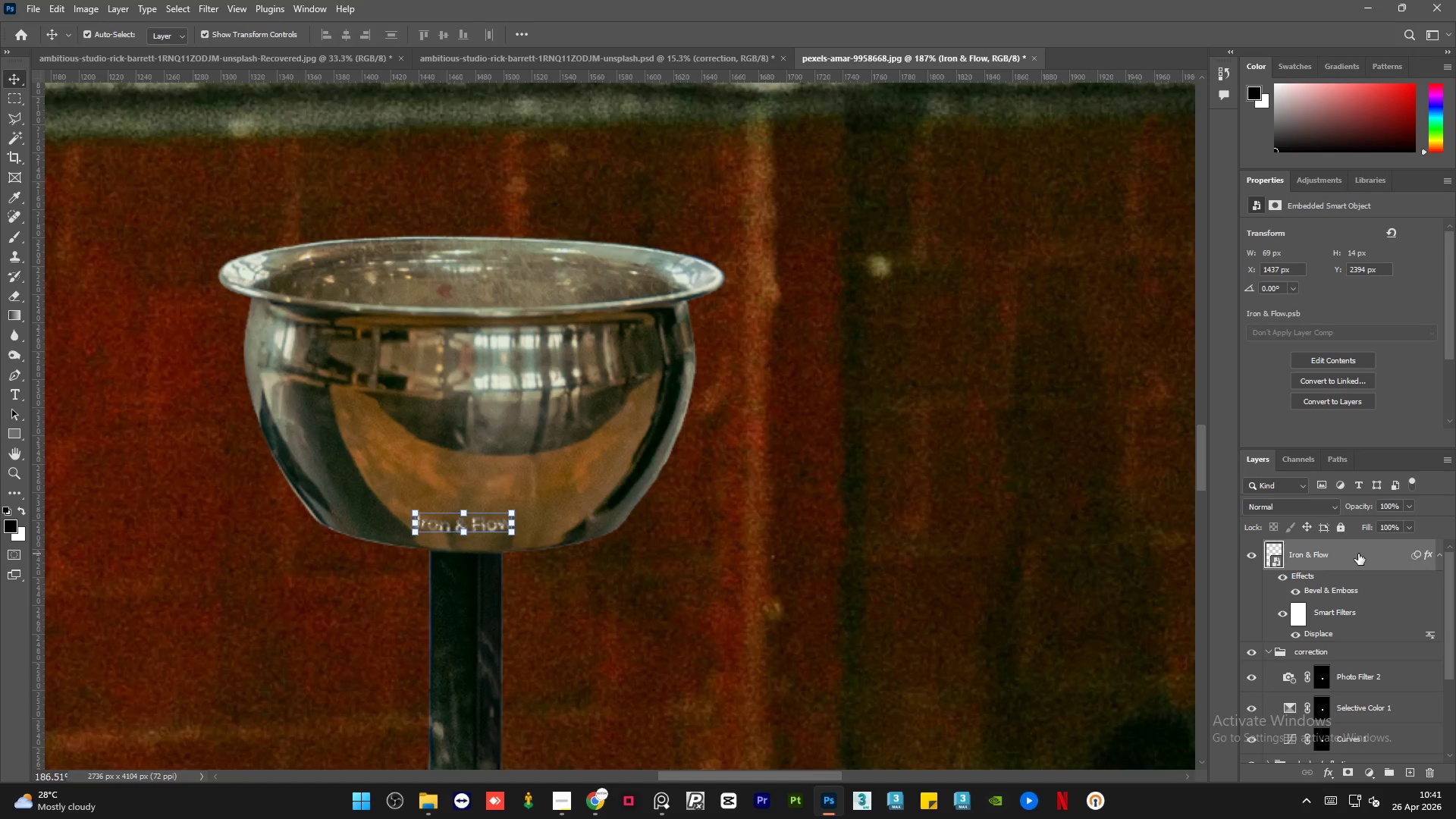 
key(Control+J)
 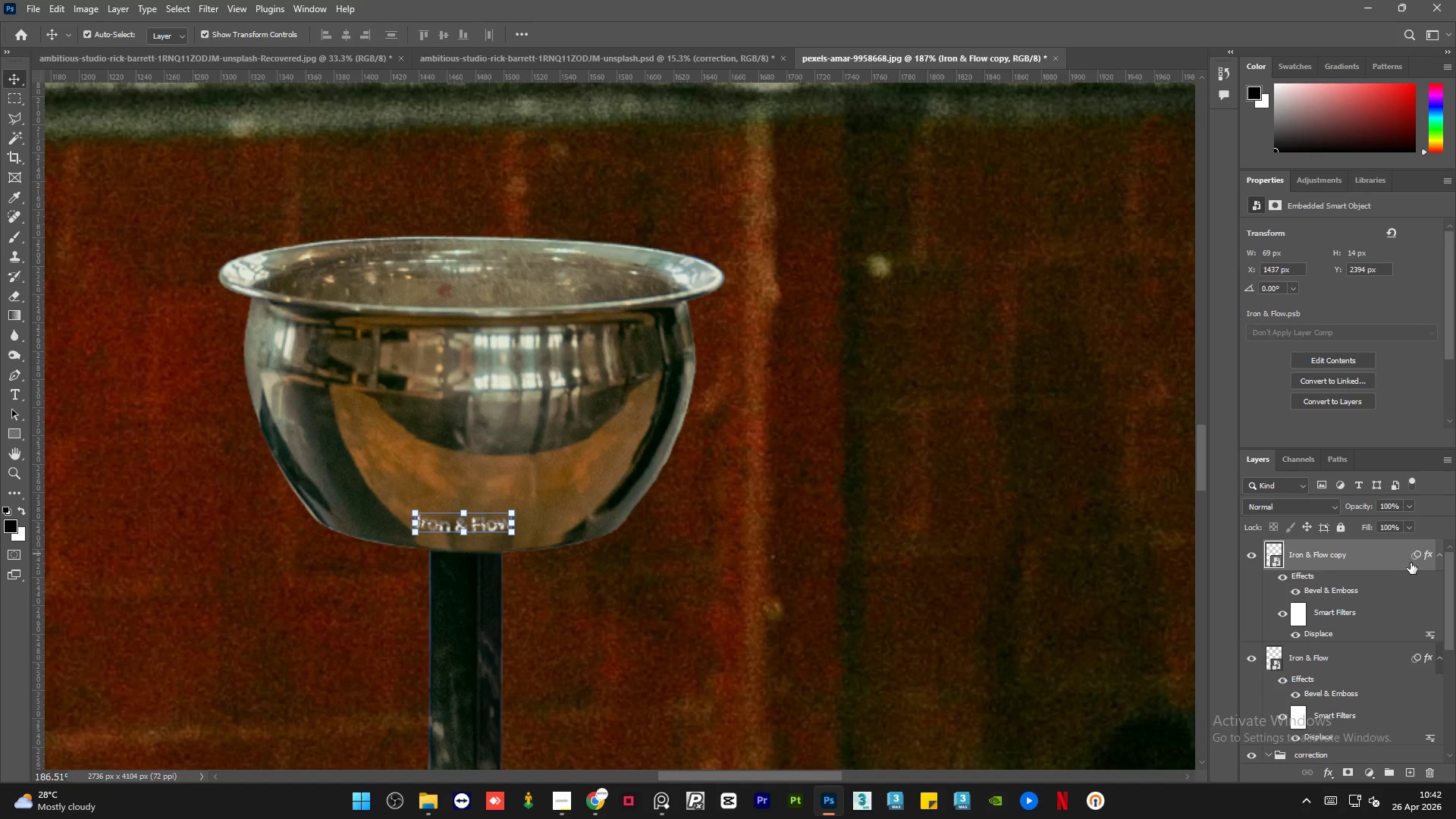 
left_click([1429, 553])
 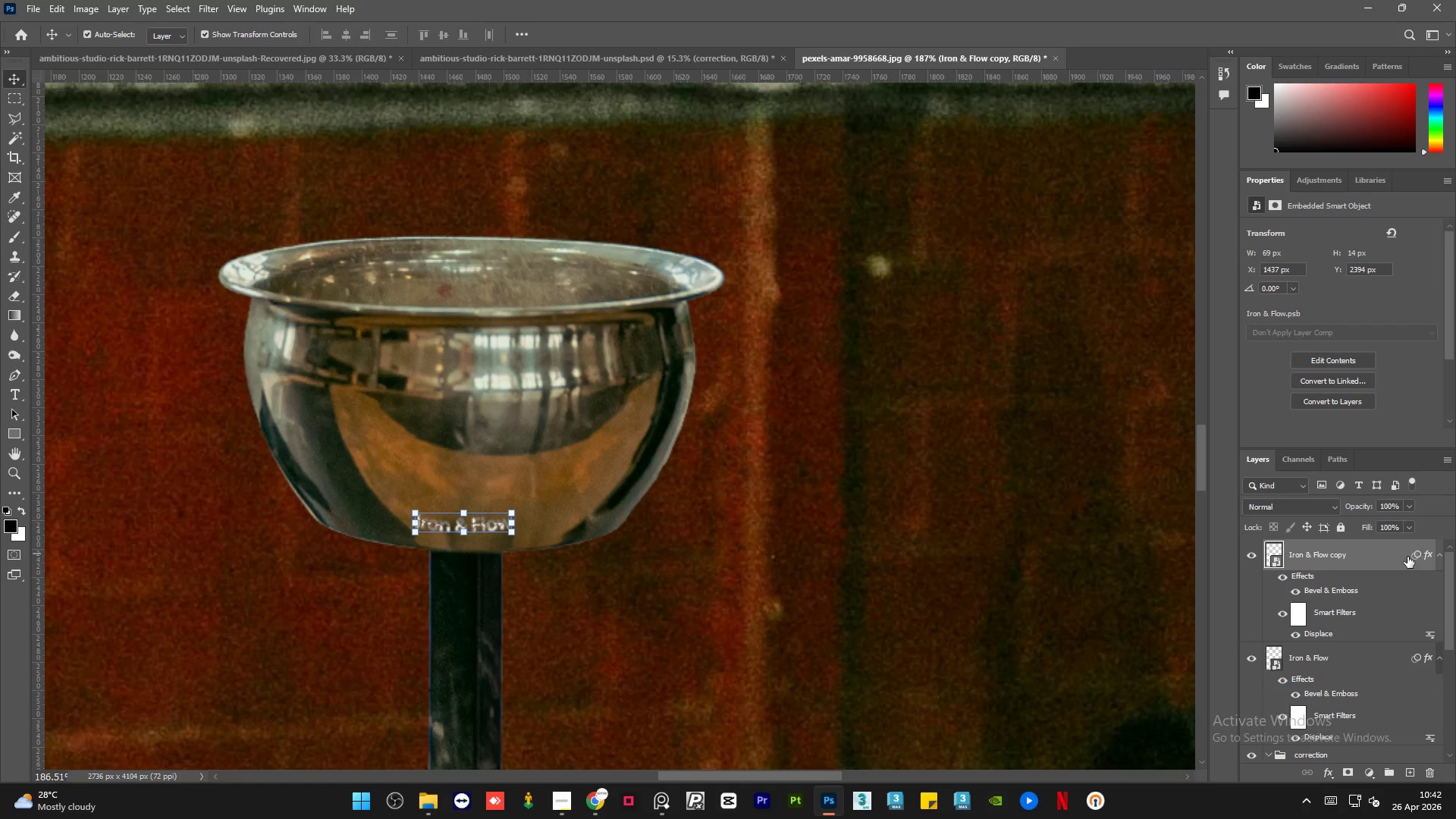 
right_click([1404, 557])
 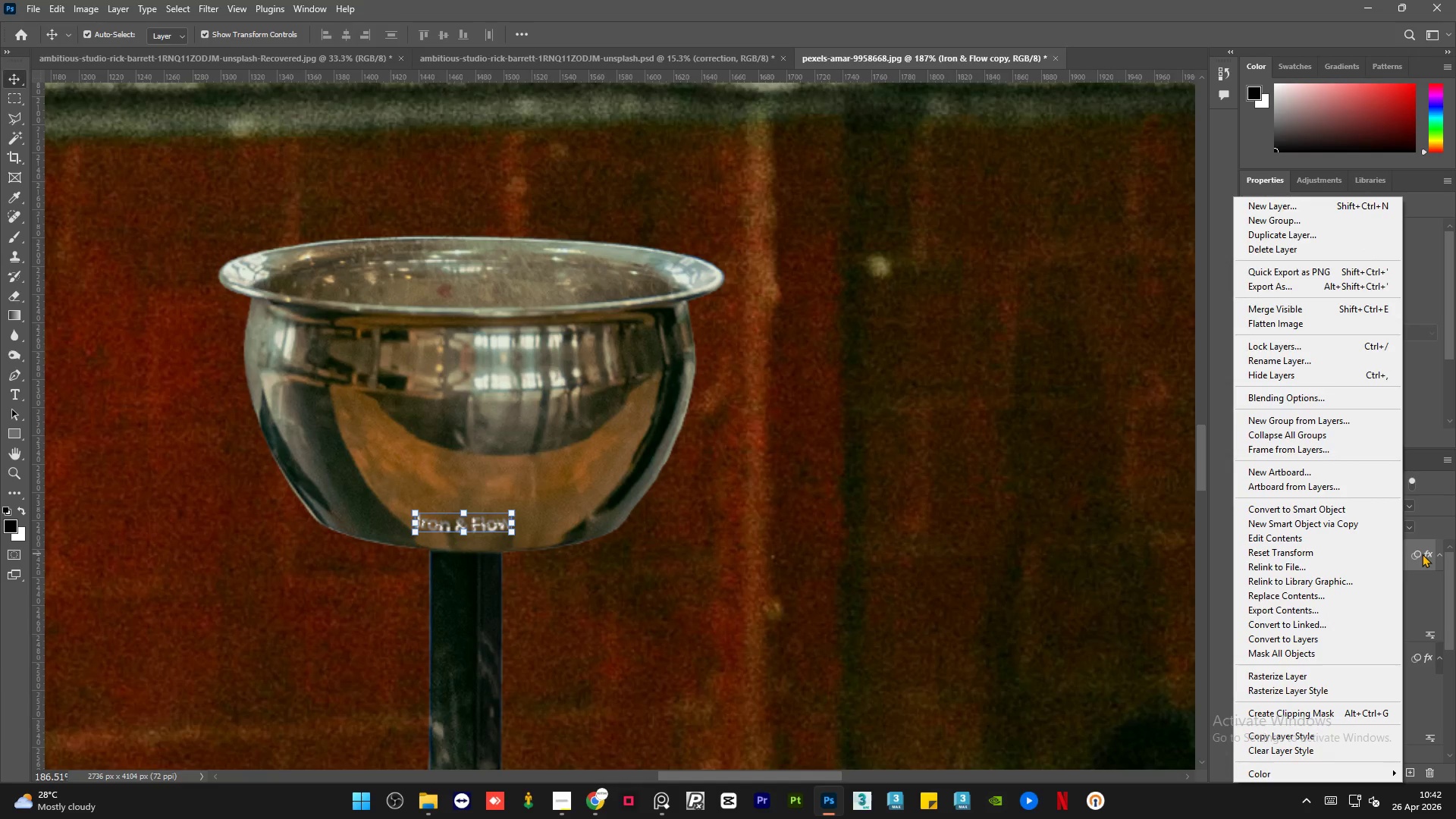 
left_click([1422, 554])
 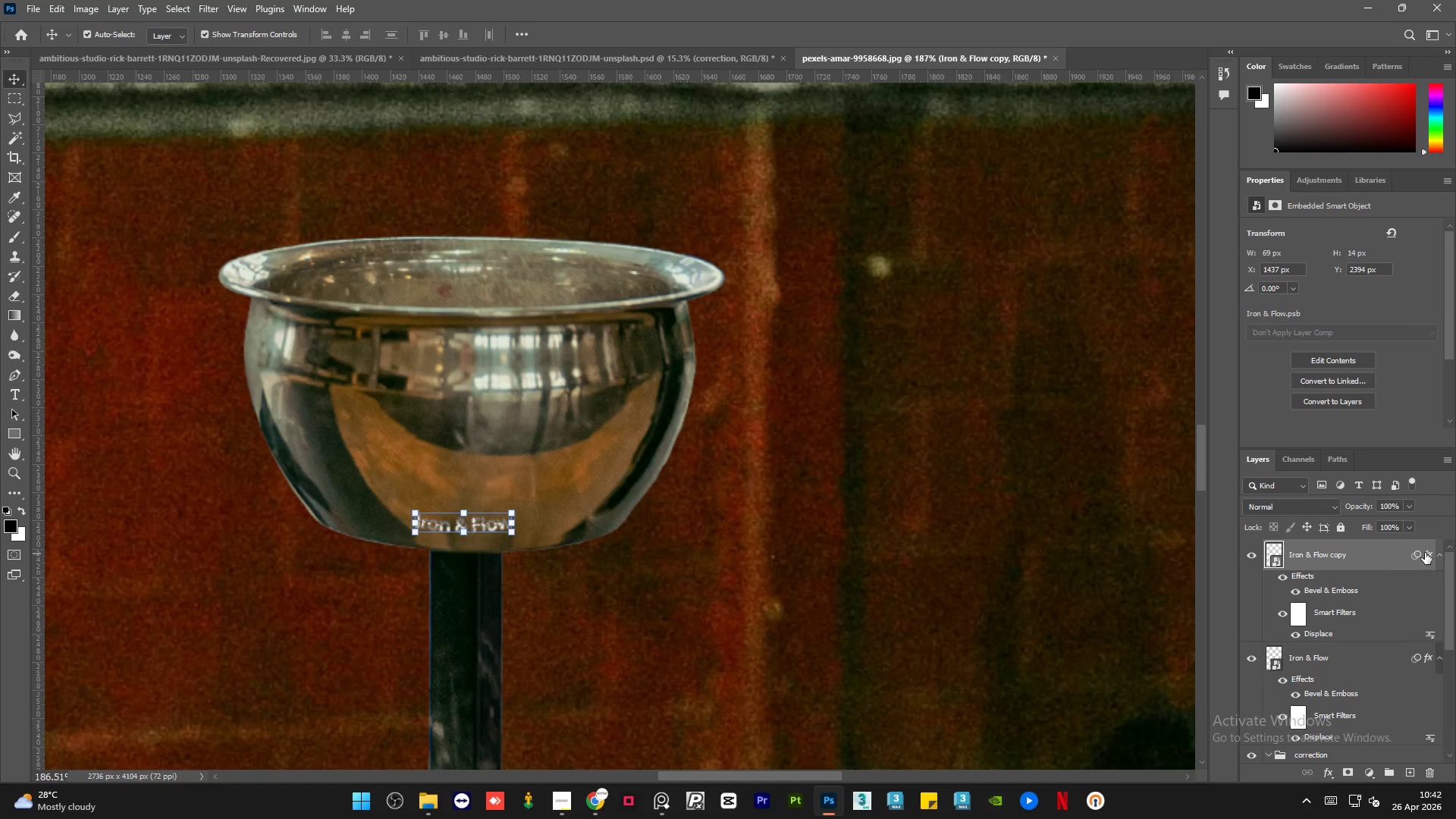 
right_click([1425, 553])
 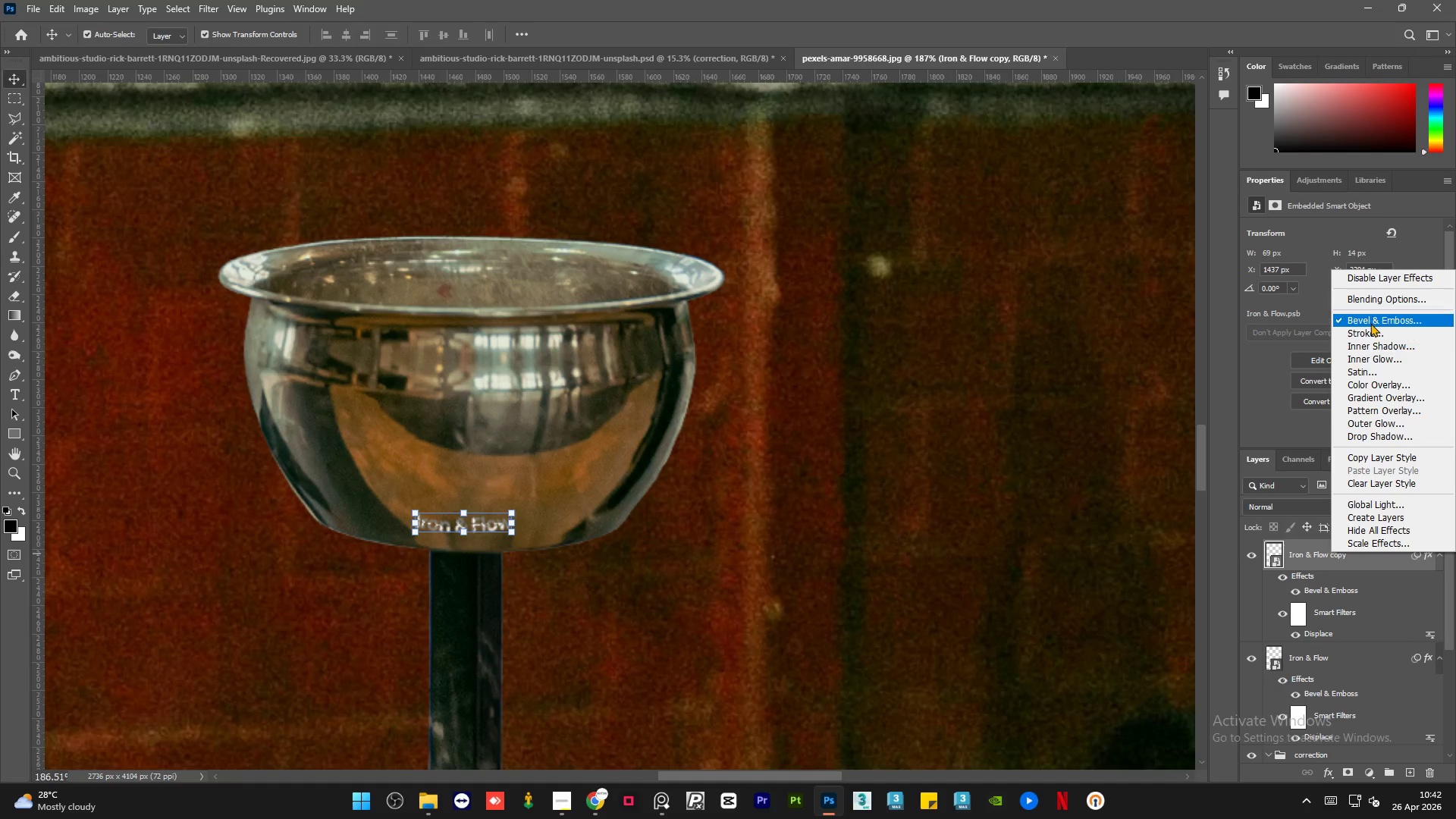 
left_click([1370, 316])
 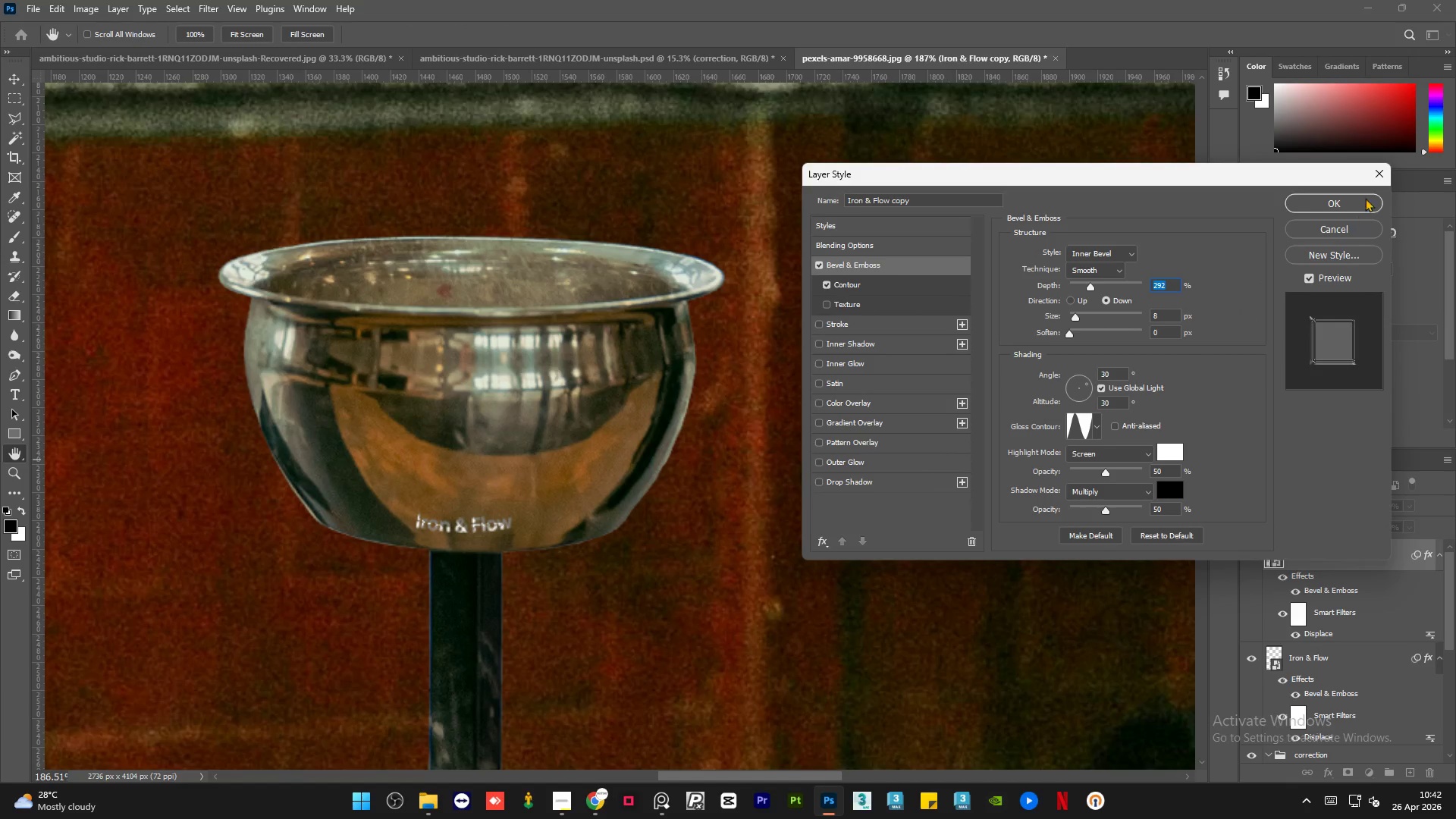 
left_click([1374, 172])
 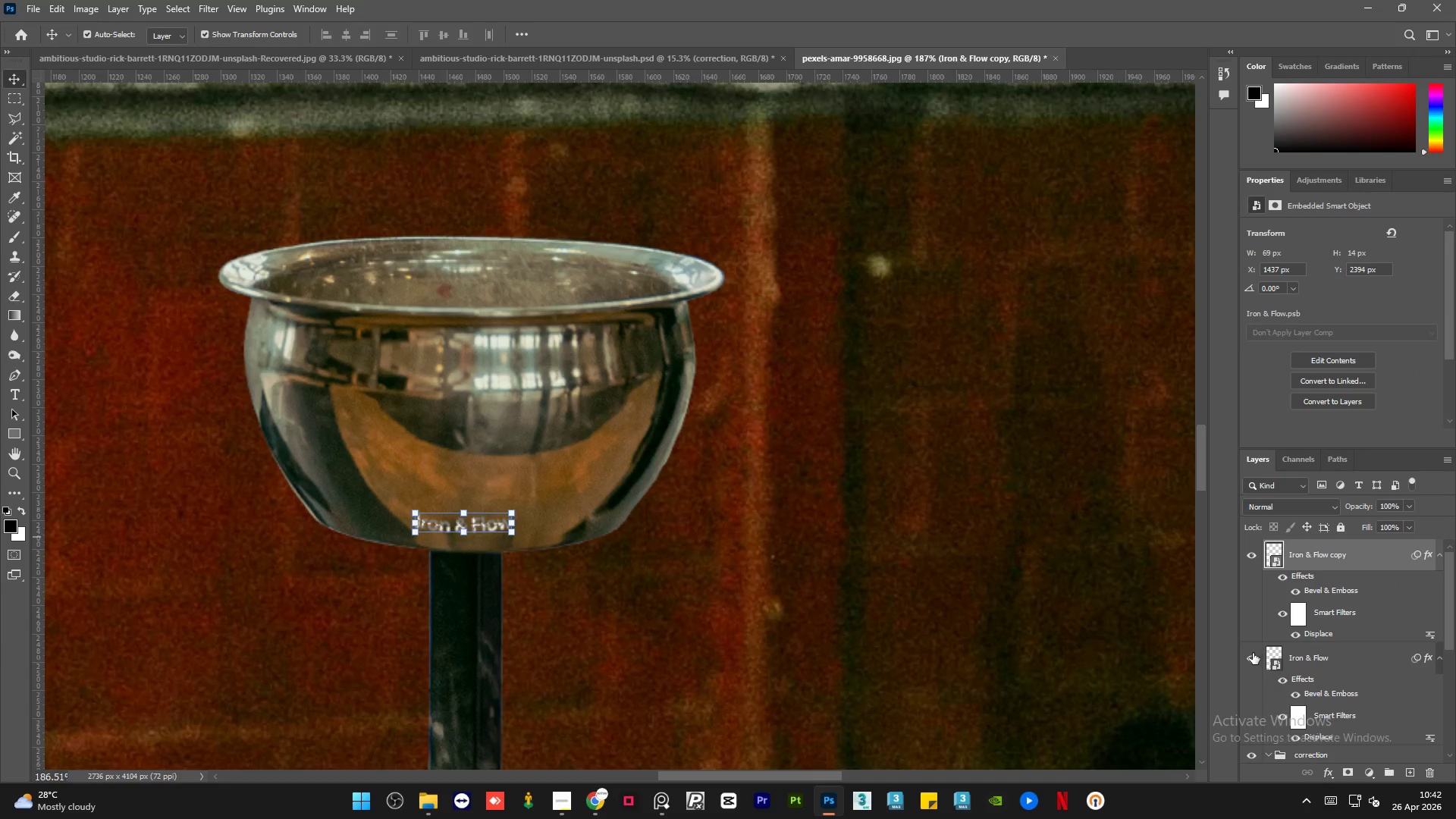 
left_click([1251, 657])
 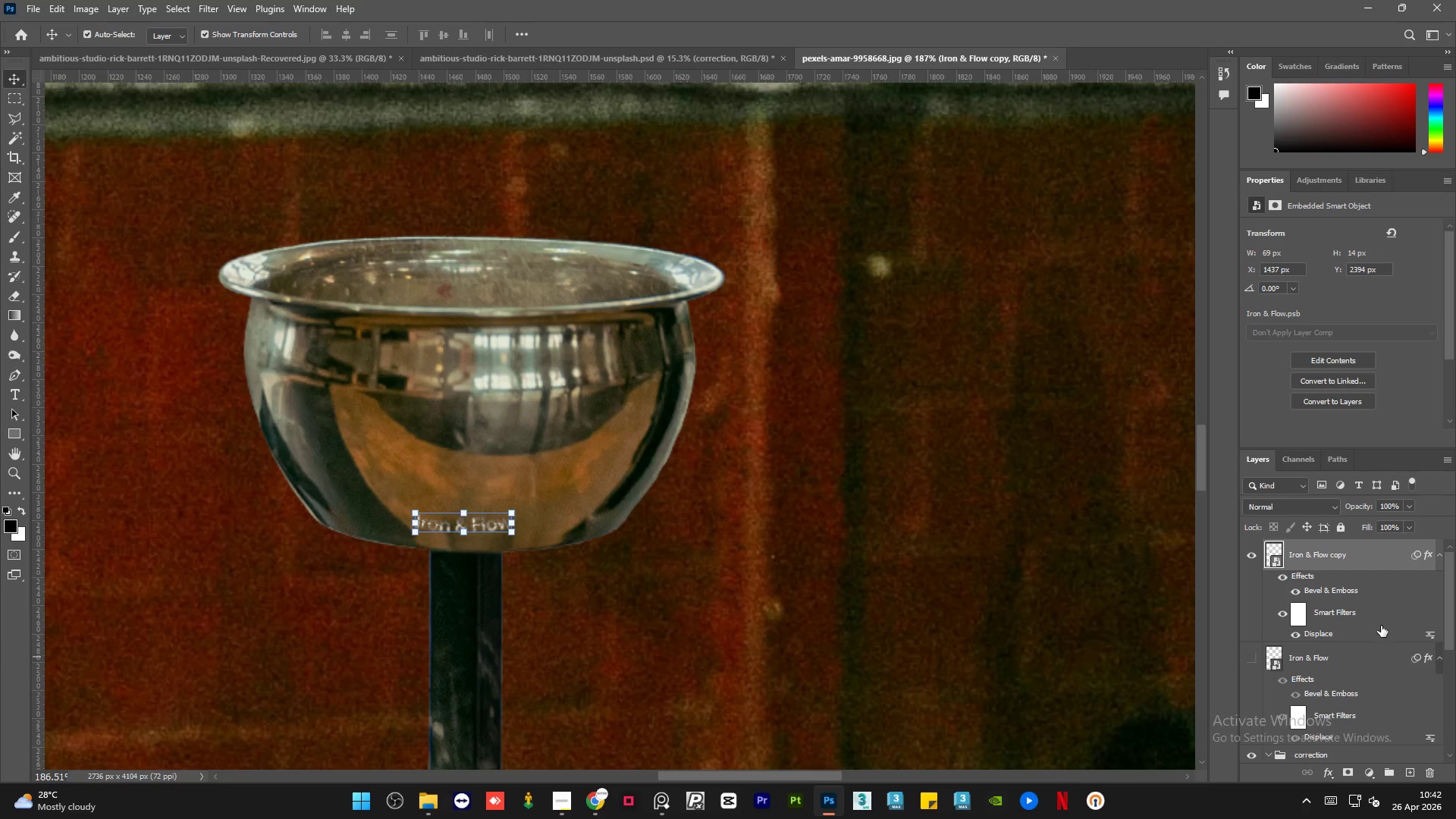 
left_click([1377, 635])
 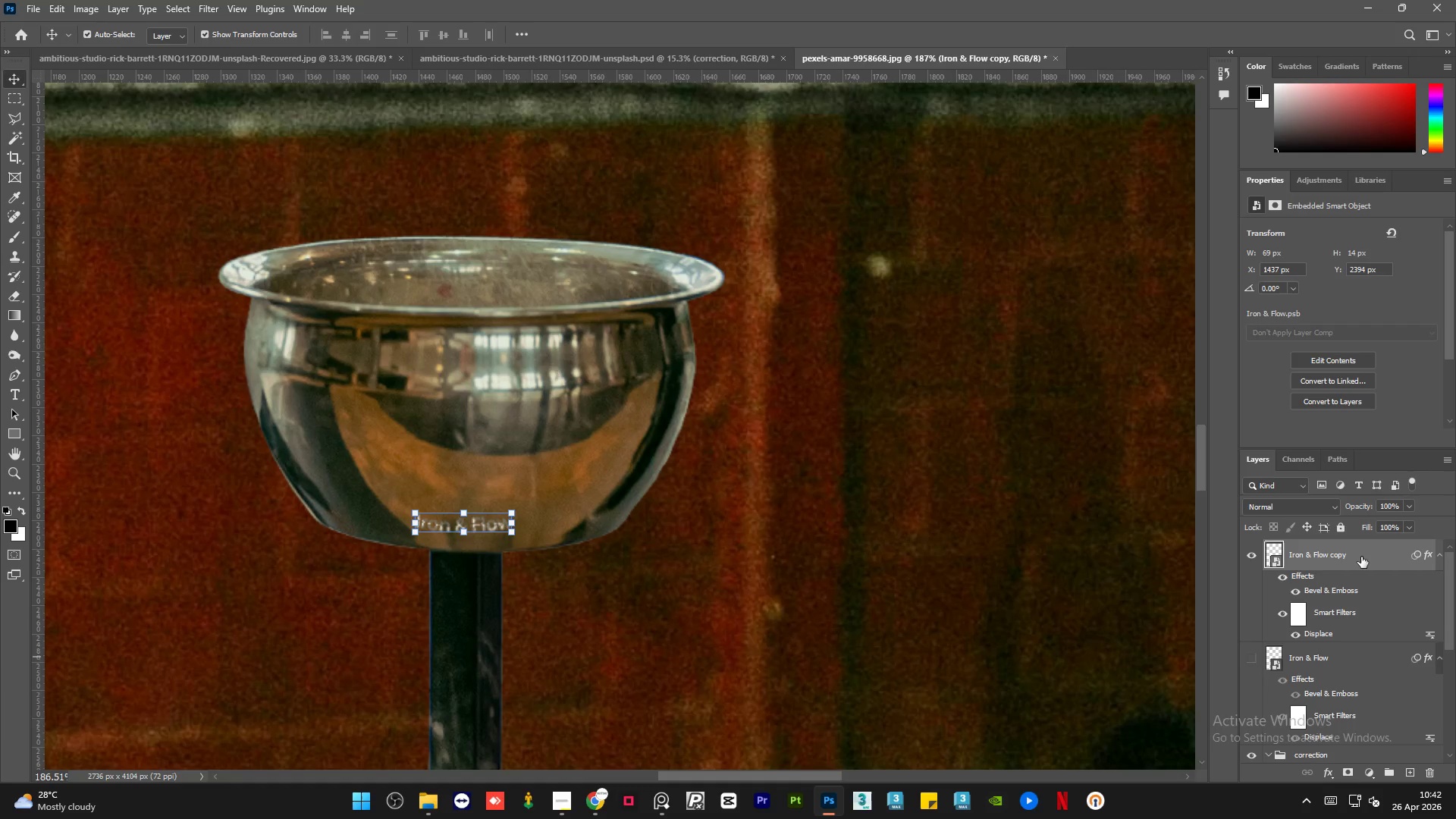 
right_click([1360, 557])
 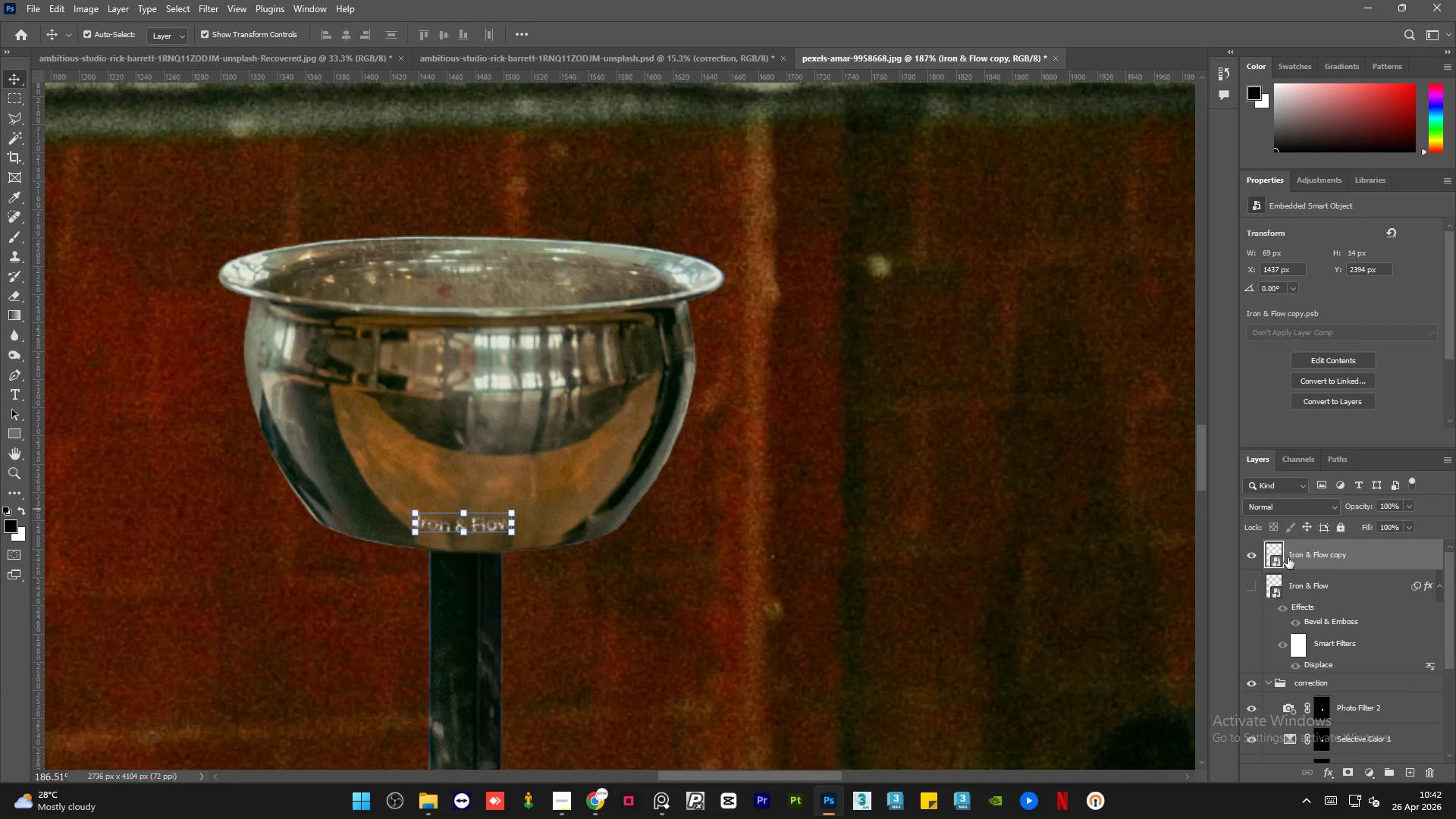 
left_click([1254, 586])
 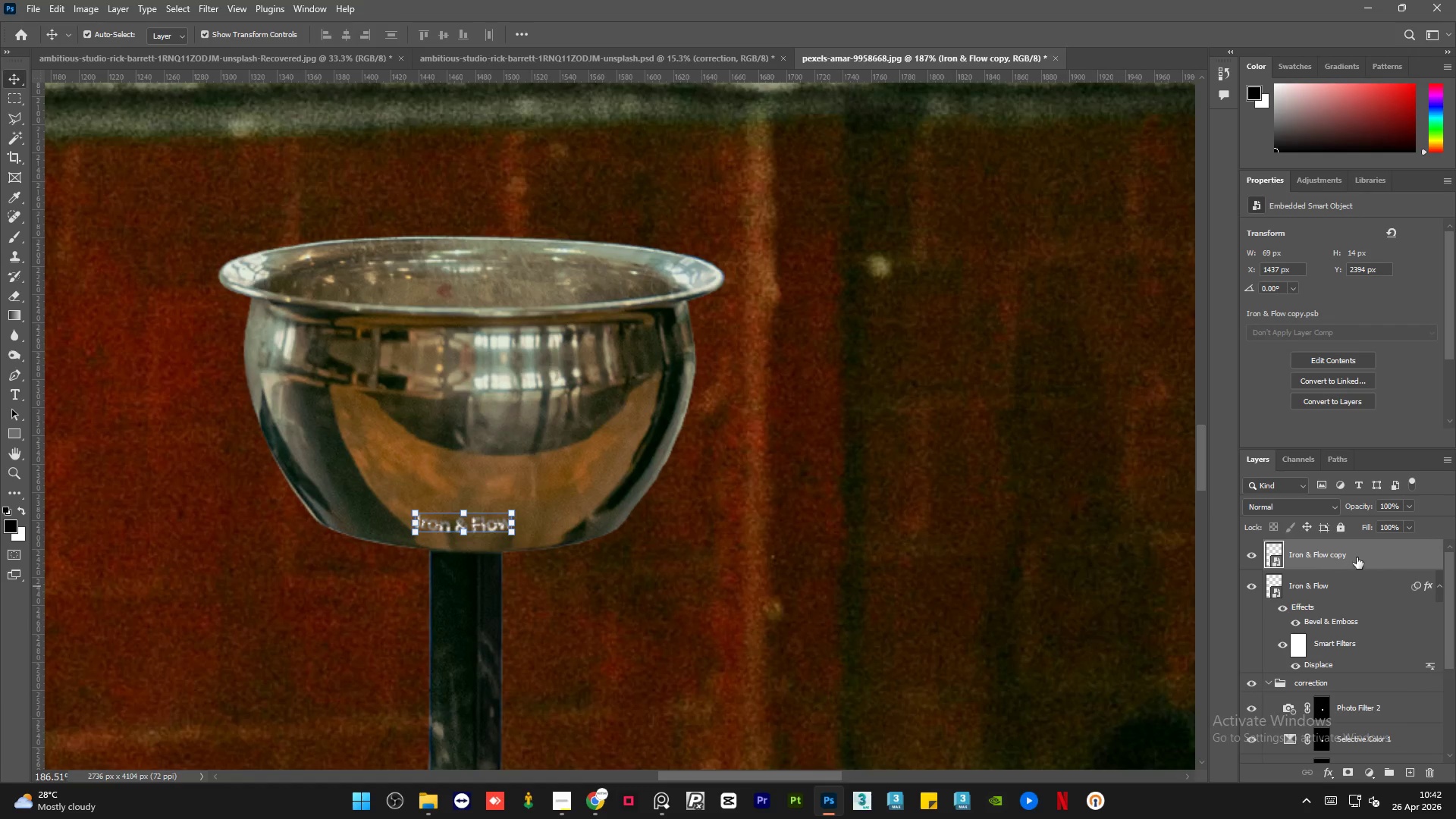 
left_click([1357, 557])
 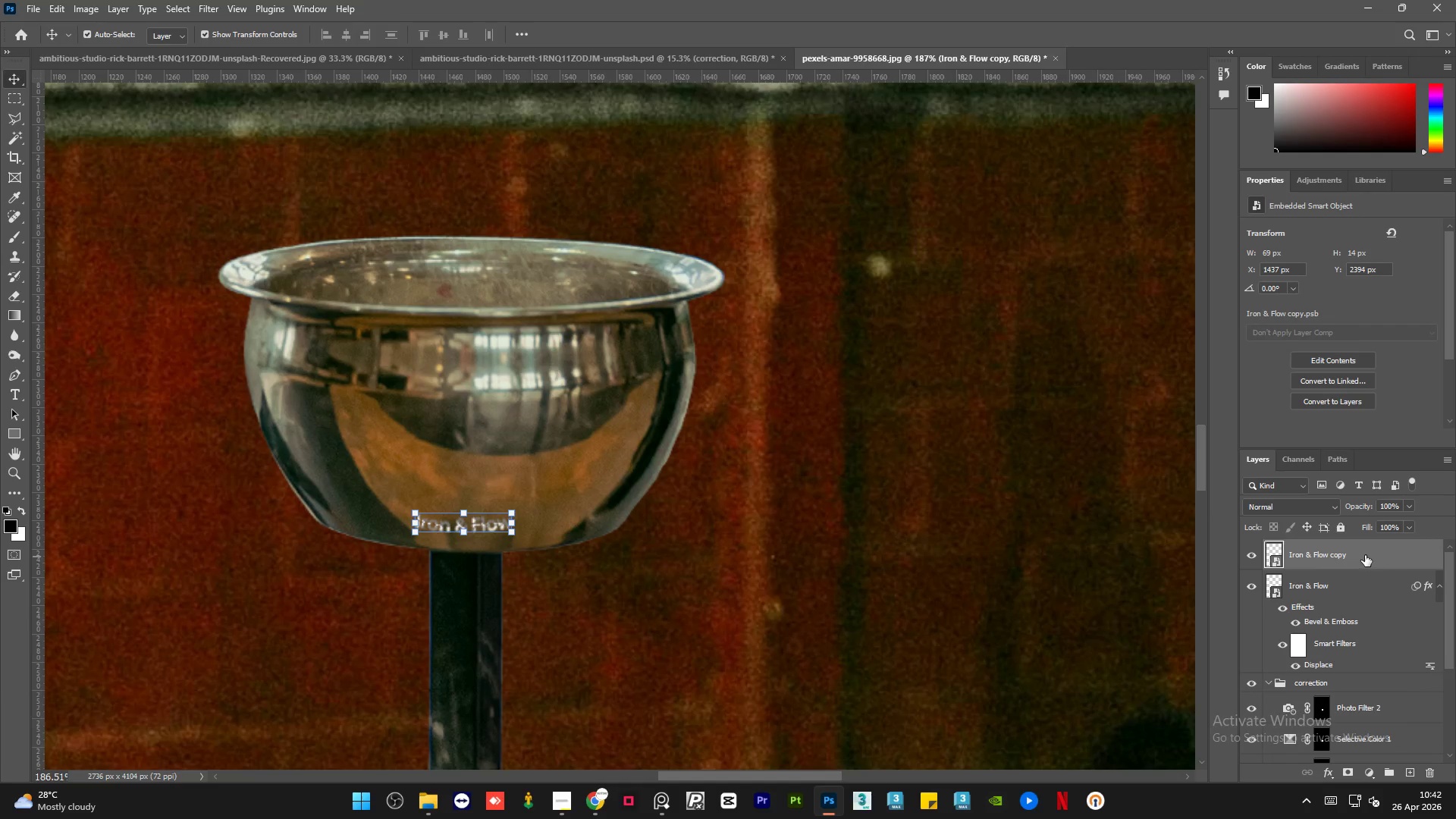 
left_click_drag(start_coordinate=[1363, 555], to_coordinate=[1363, 659])
 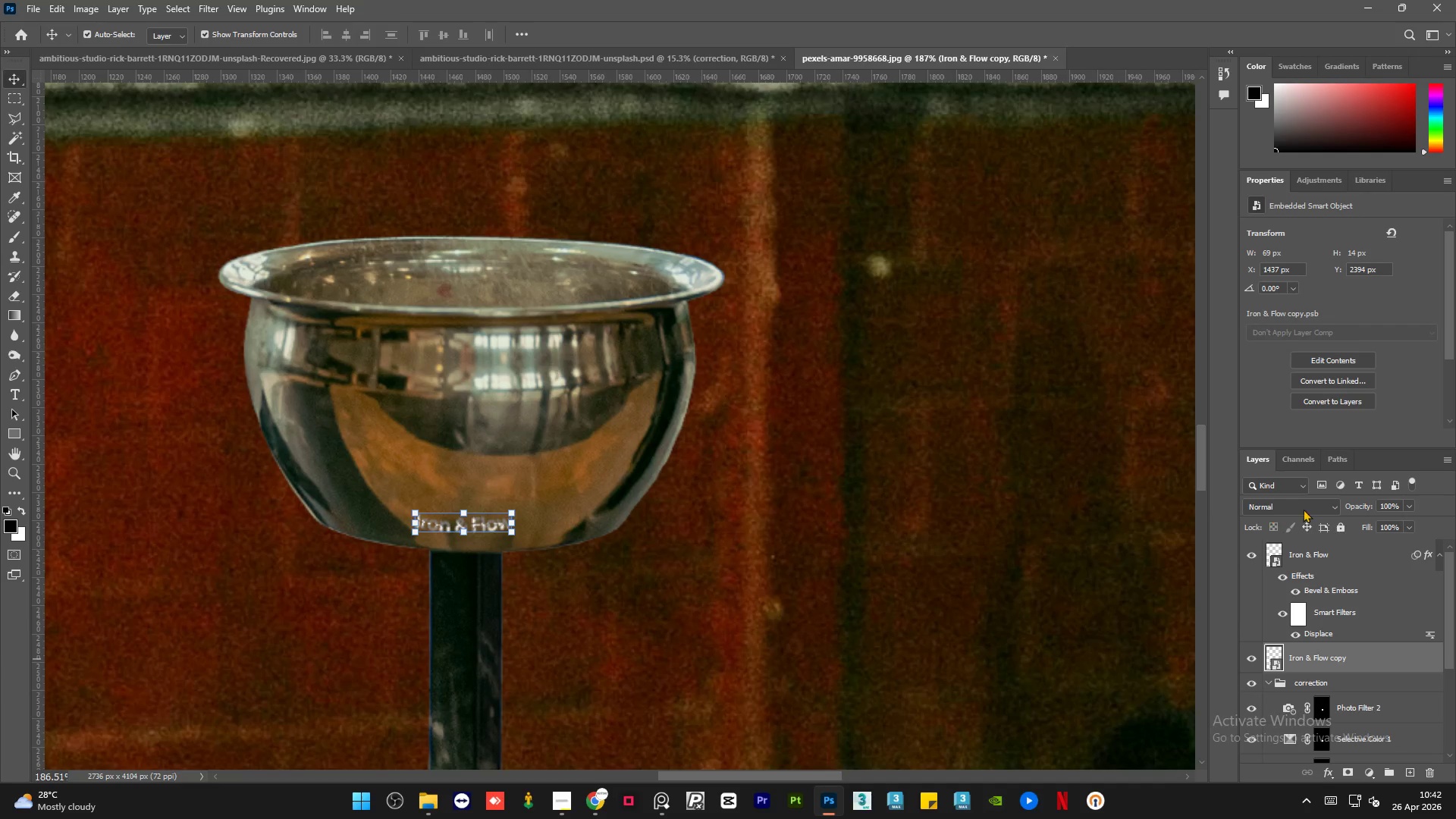 
left_click([1310, 507])
 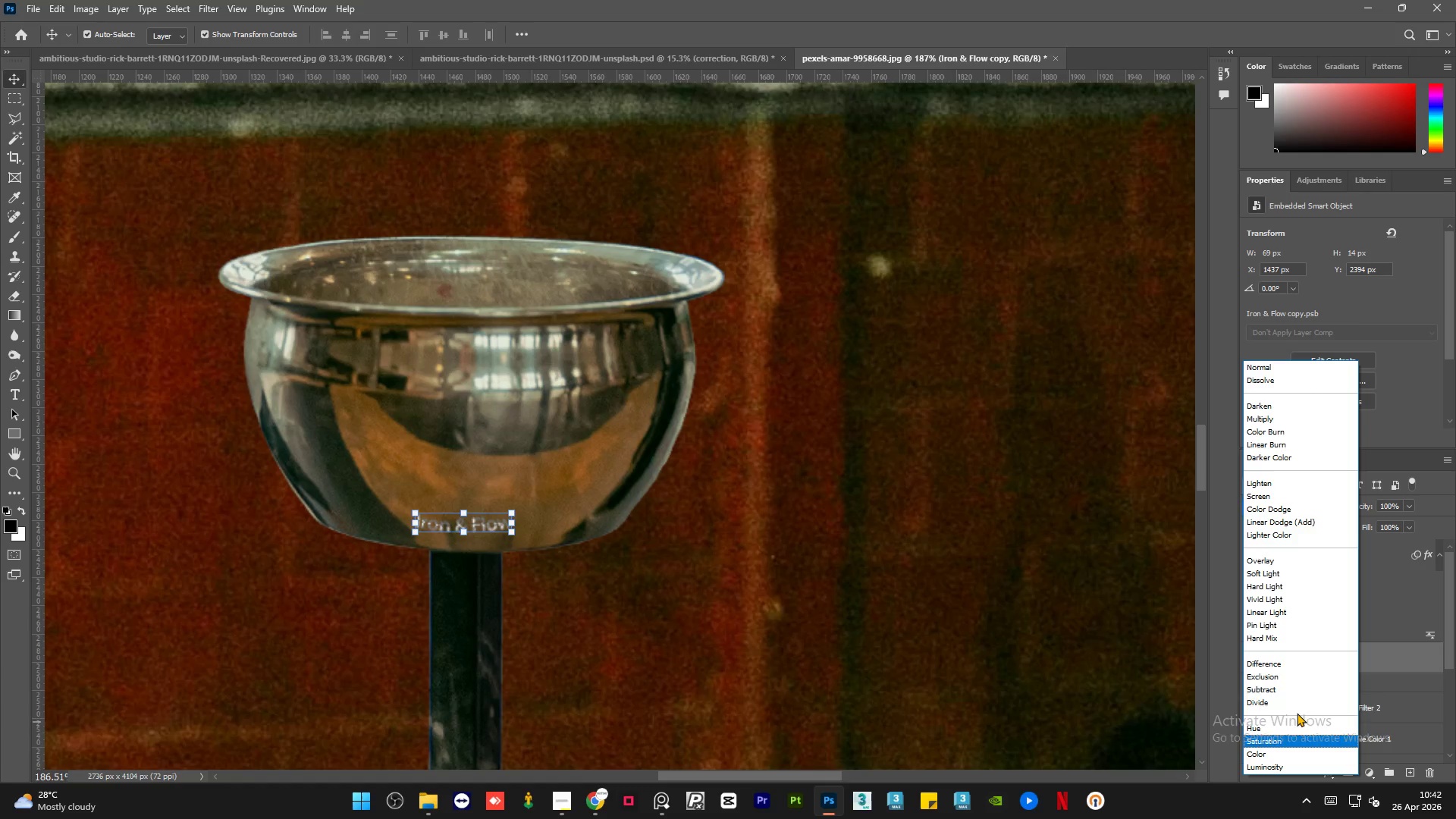 
wait(9.41)
 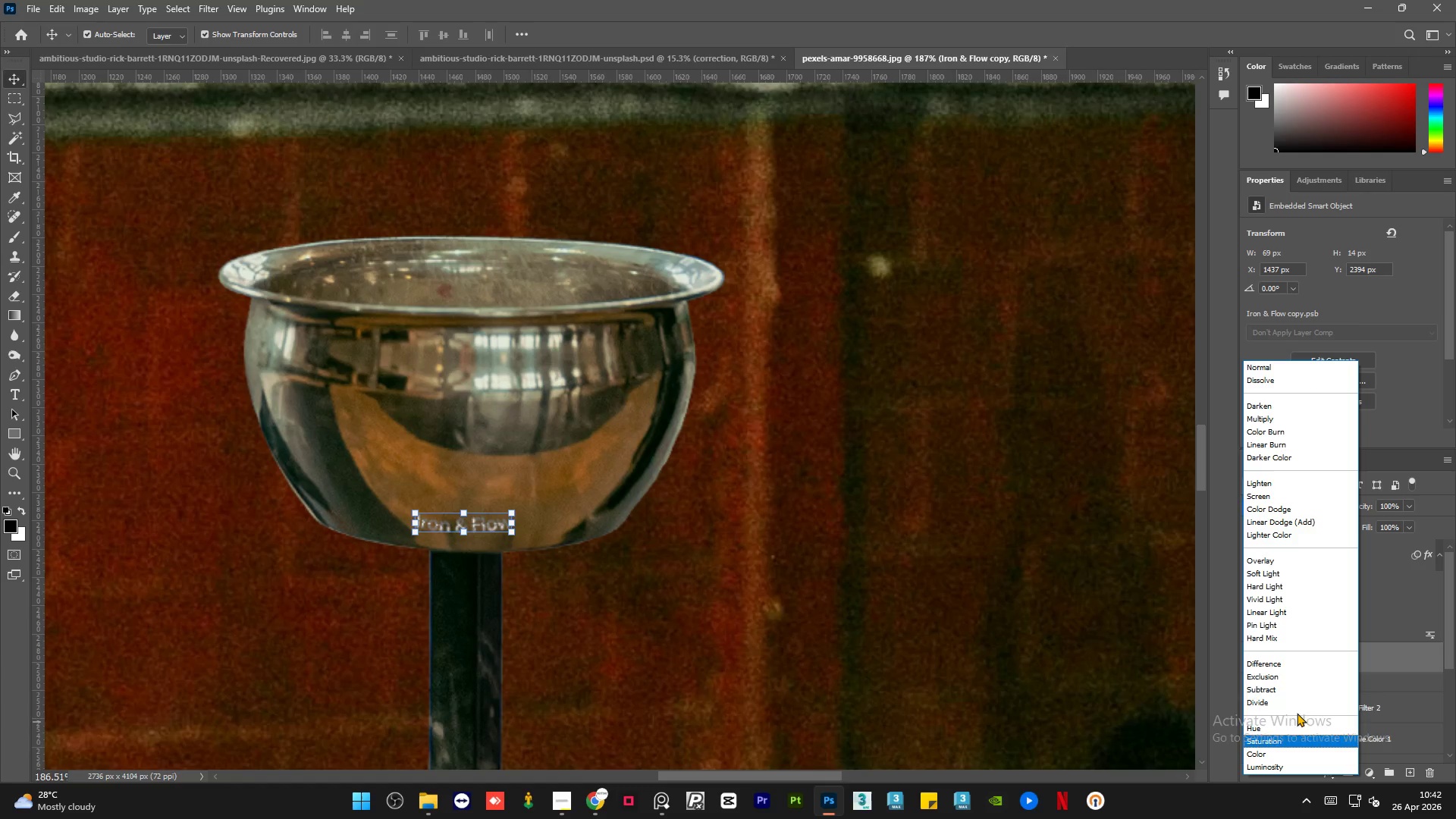 
left_click([1300, 508])
 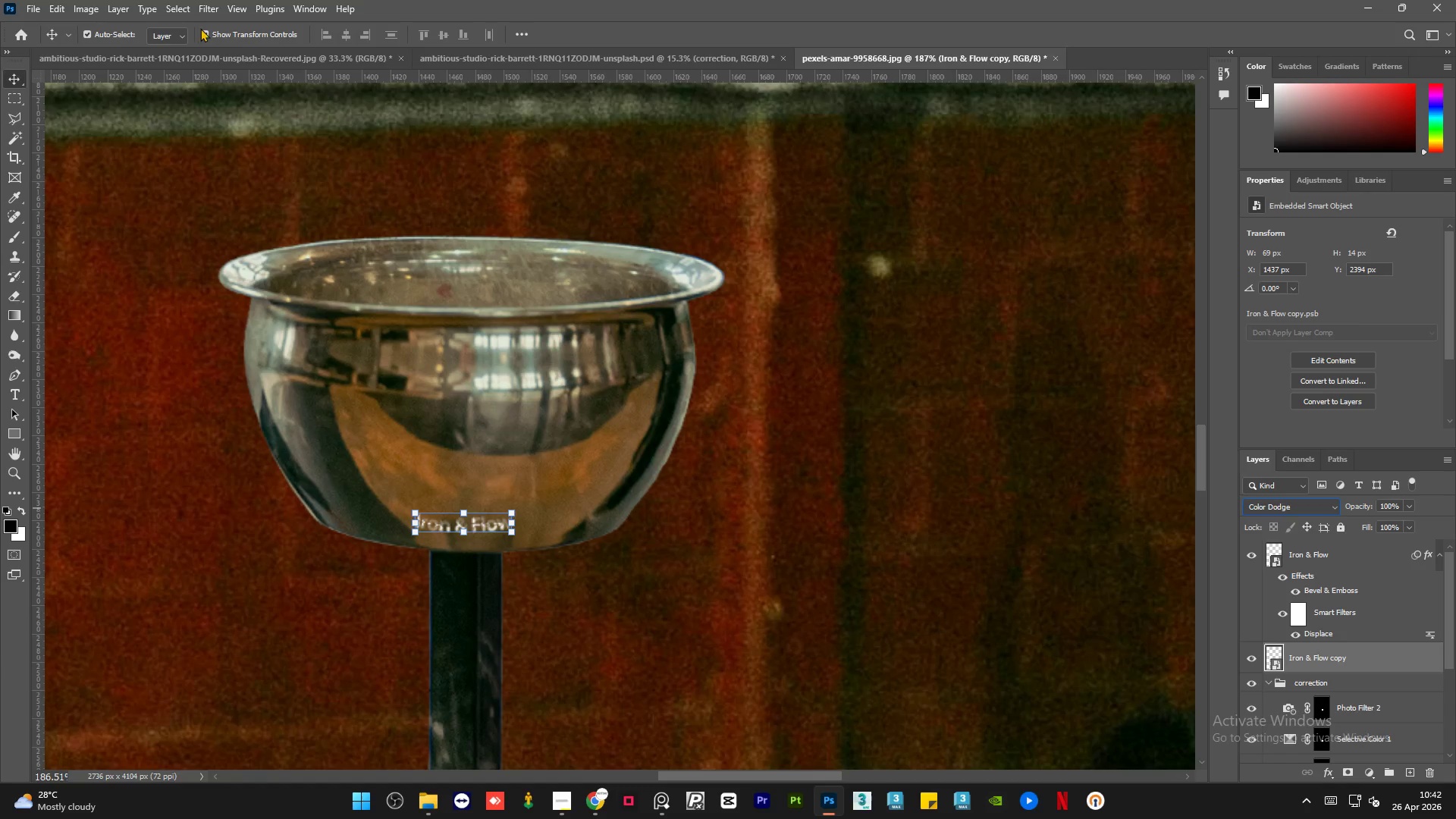 
left_click([200, 32])
 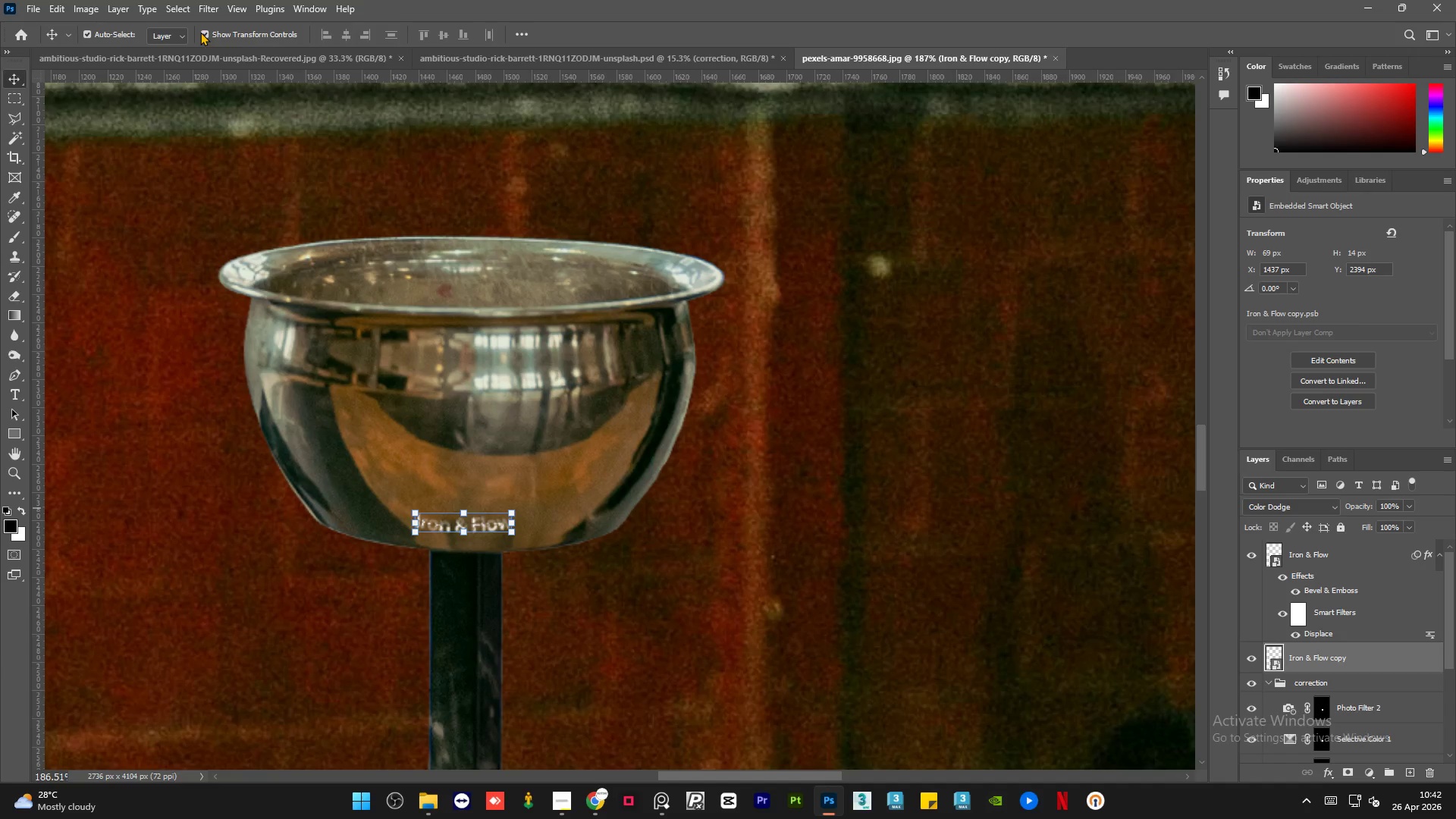 
left_click([202, 32])
 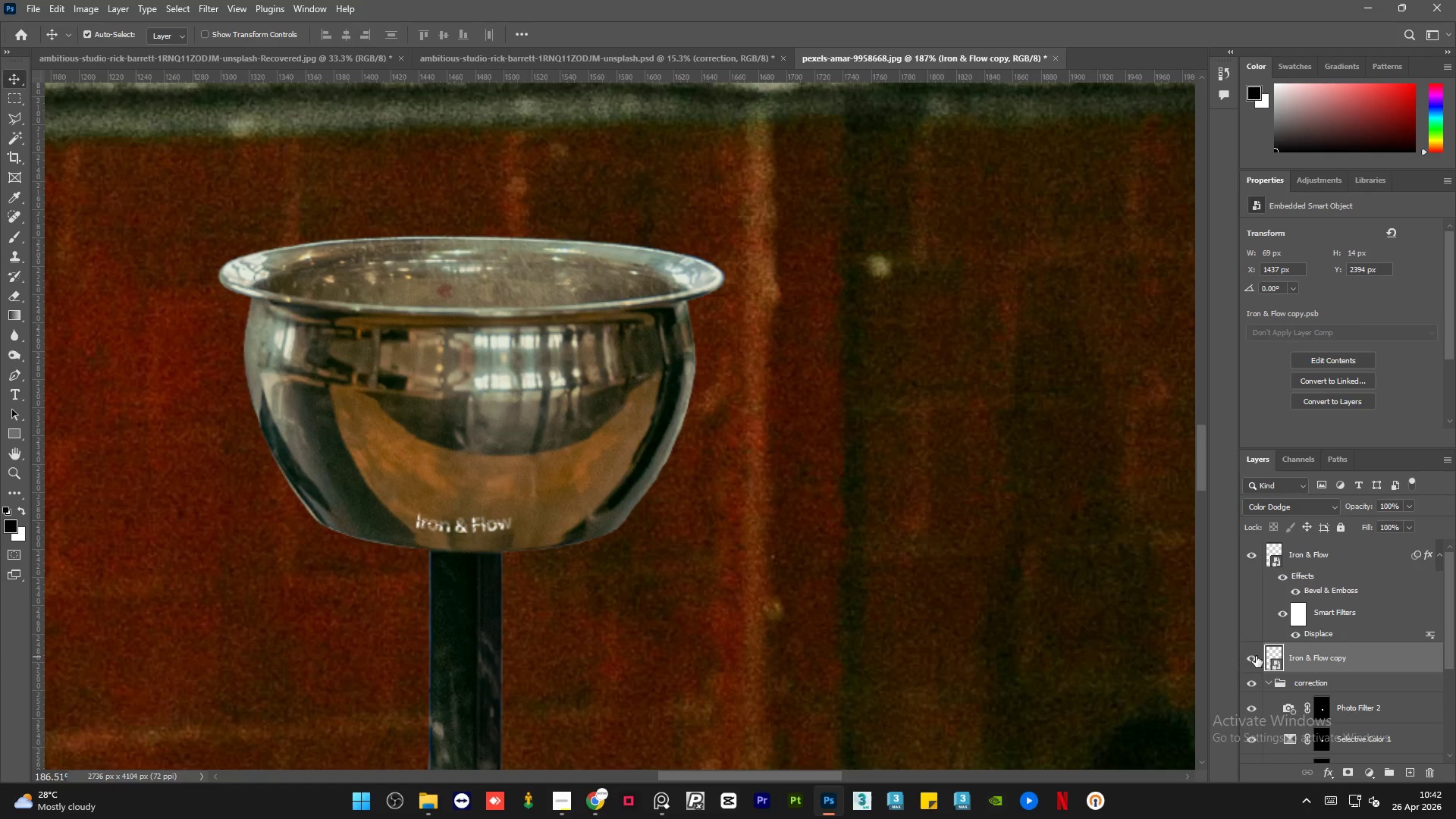 
left_click([1251, 655])
 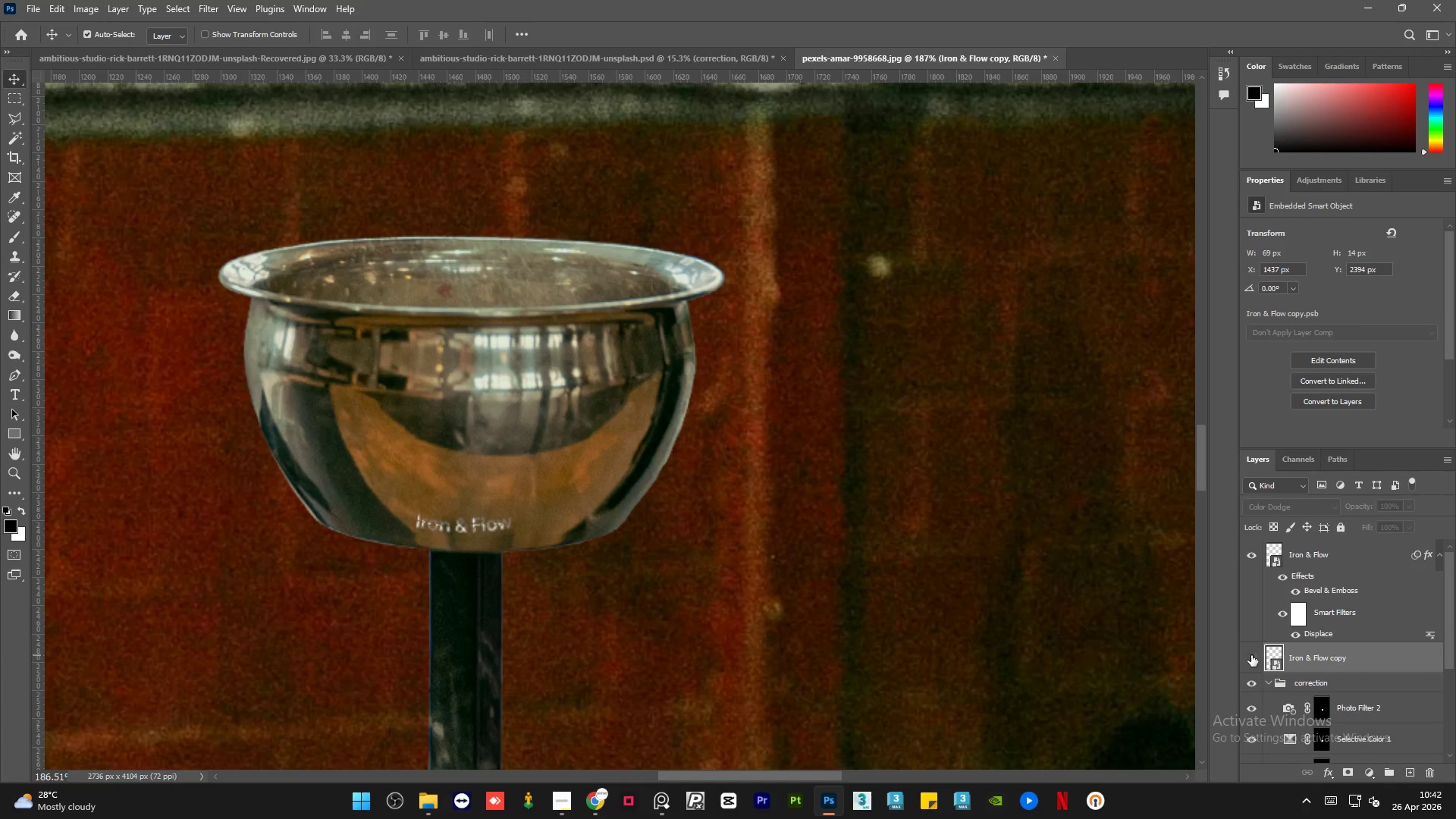 
left_click([1251, 655])
 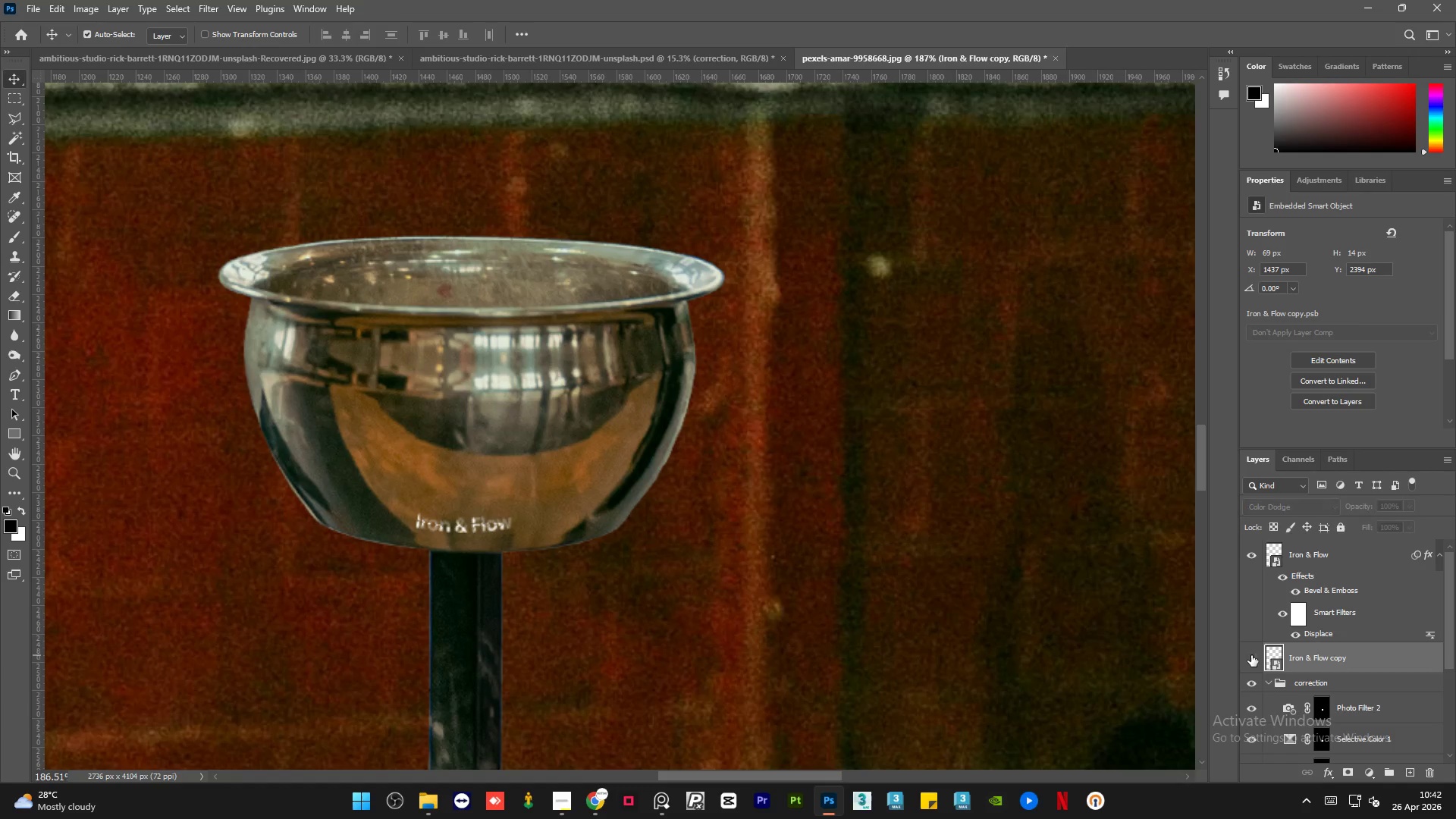 
double_click([1251, 655])
 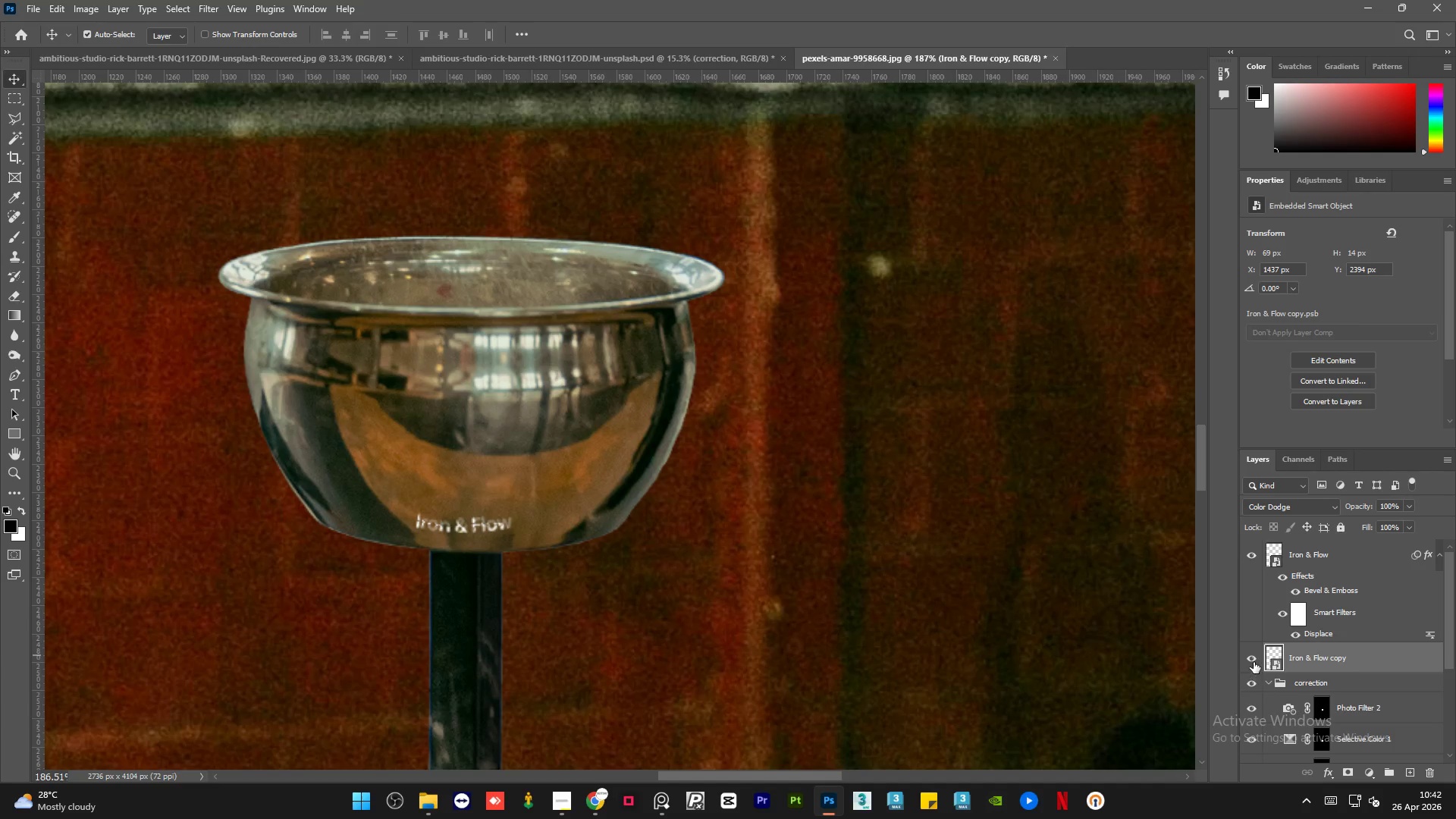 
left_click([1254, 657])
 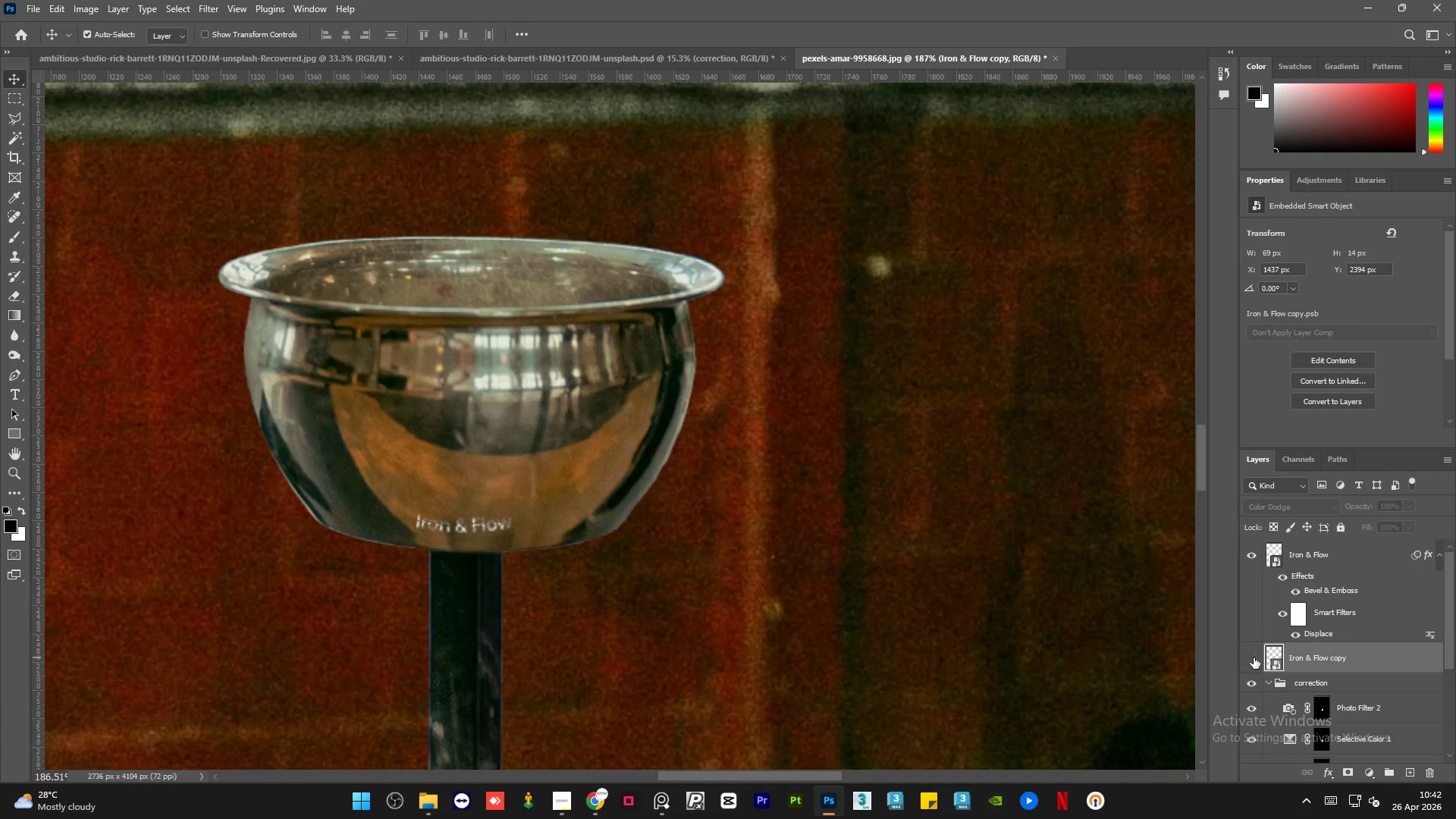 
left_click([1254, 657])
 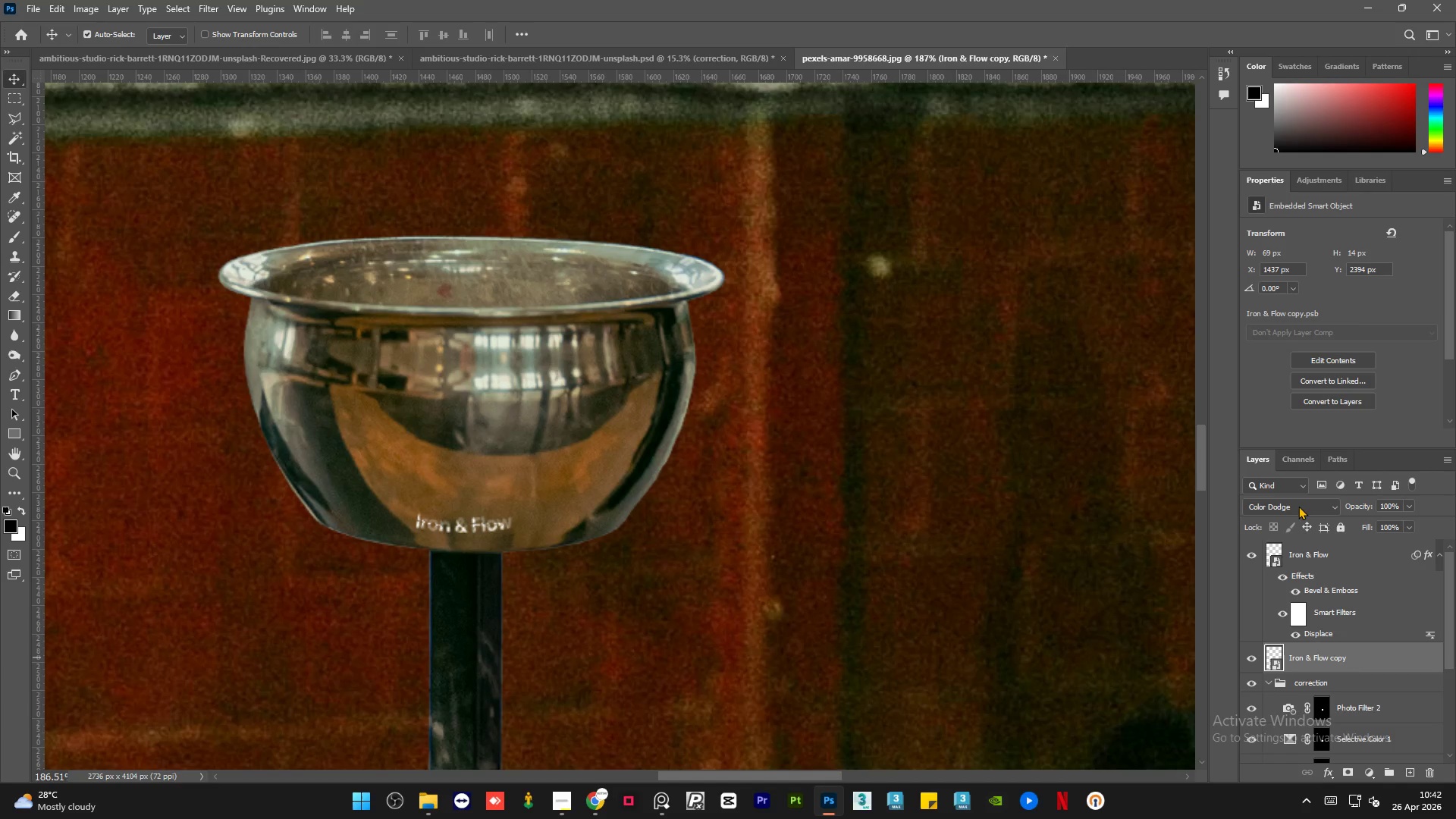 
left_click([1299, 506])
 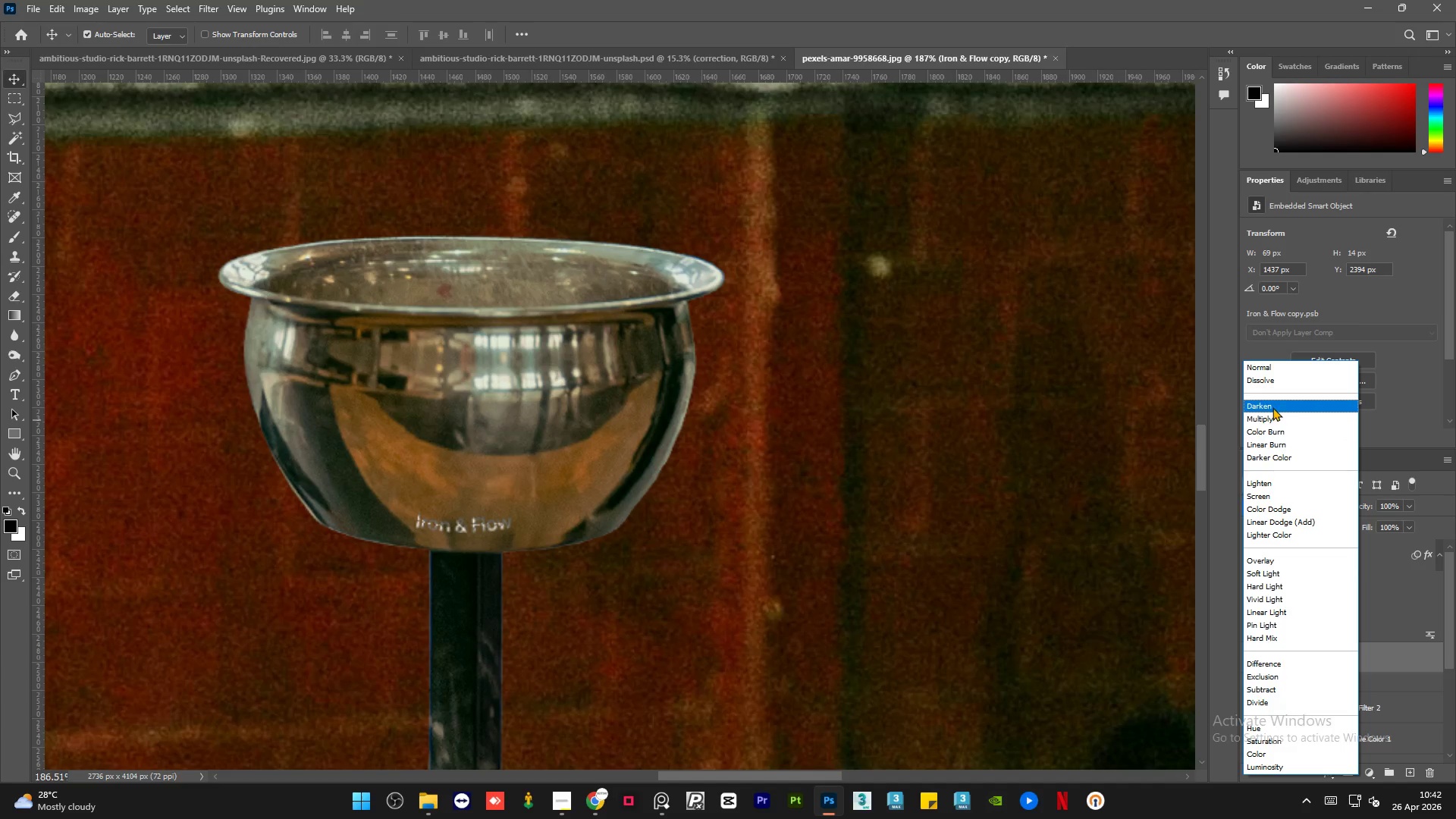 
left_click([1272, 404])
 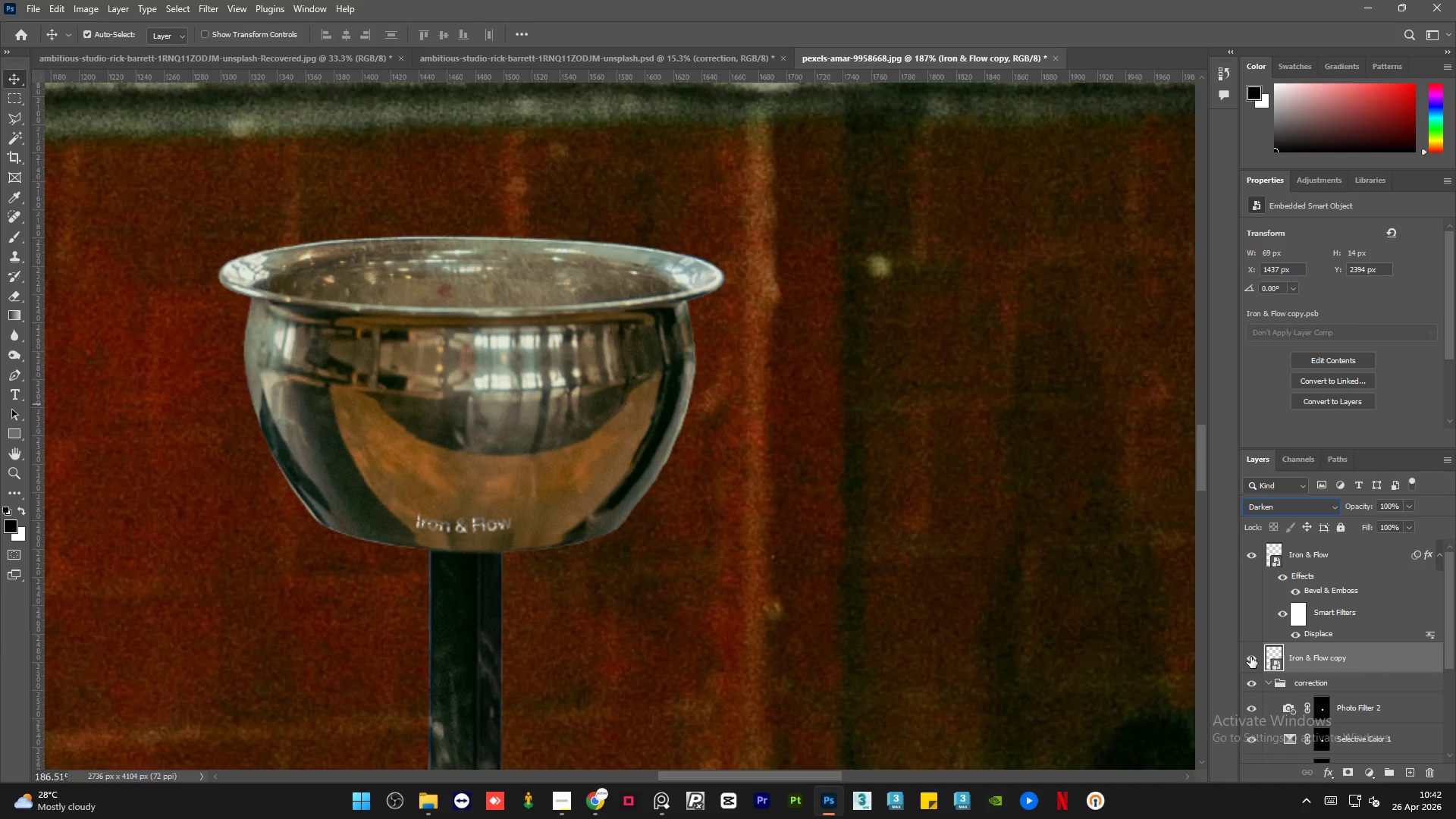 
left_click([1250, 657])
 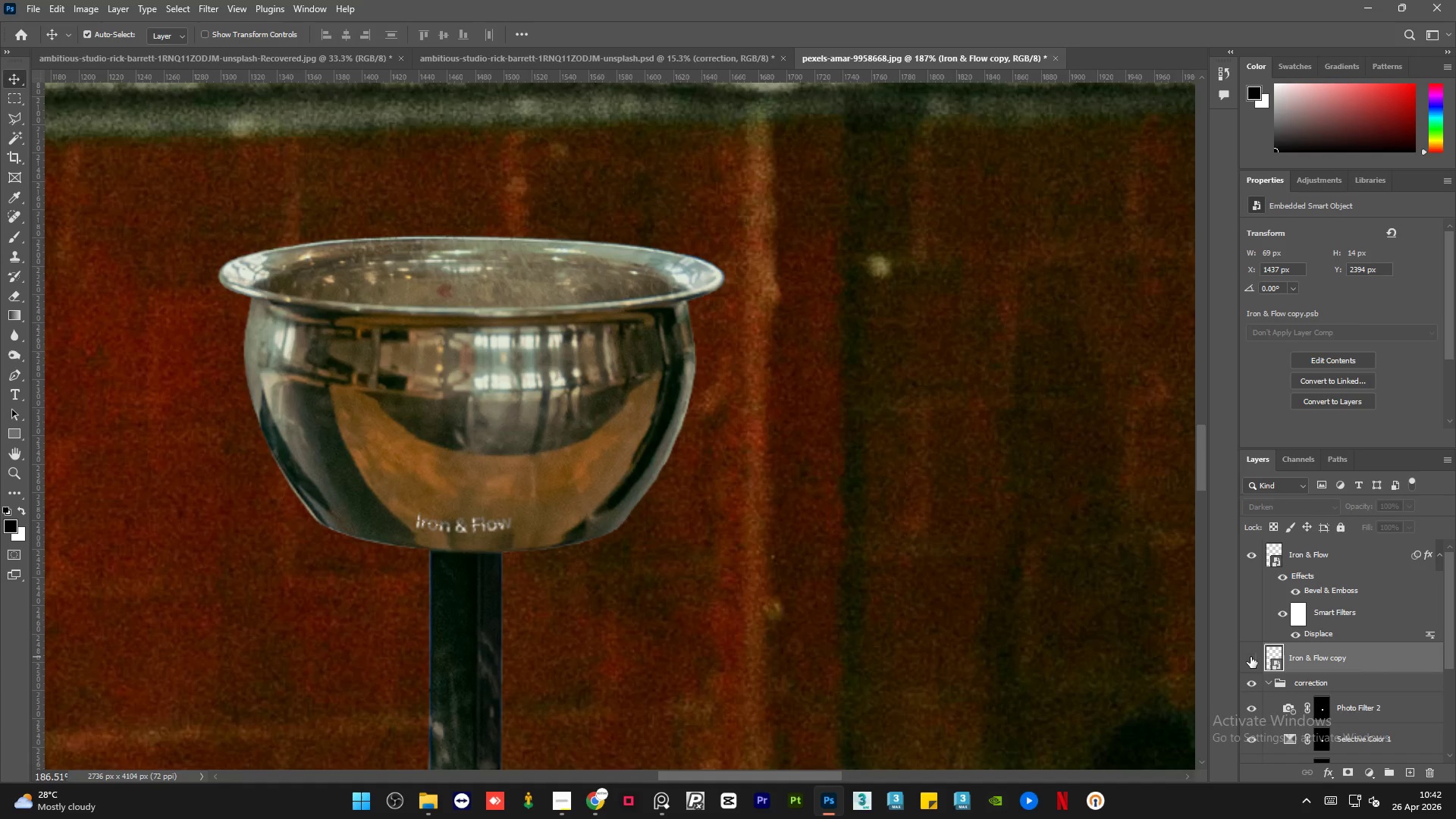 
left_click([1250, 657])
 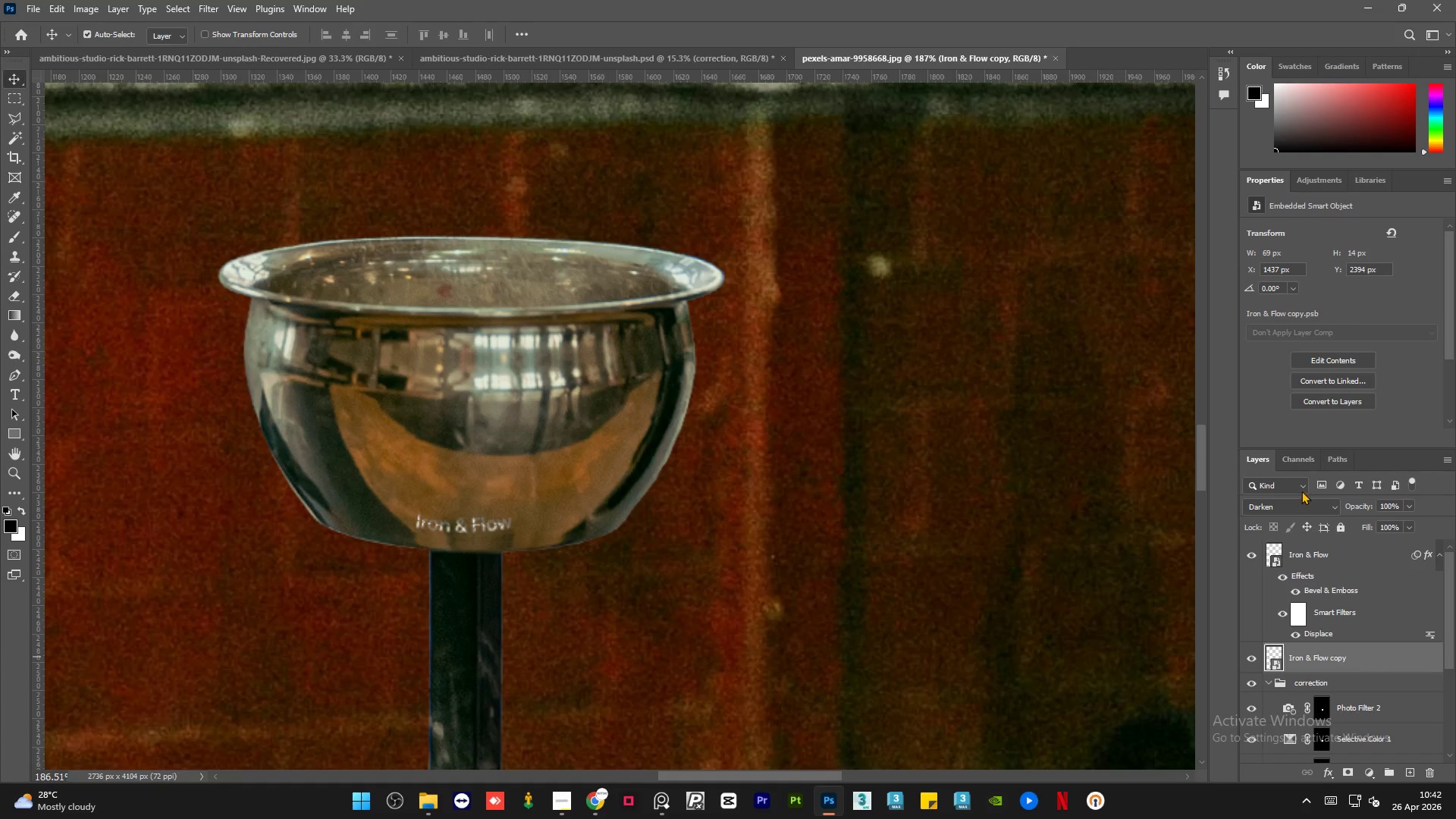 
left_click([1296, 510])
 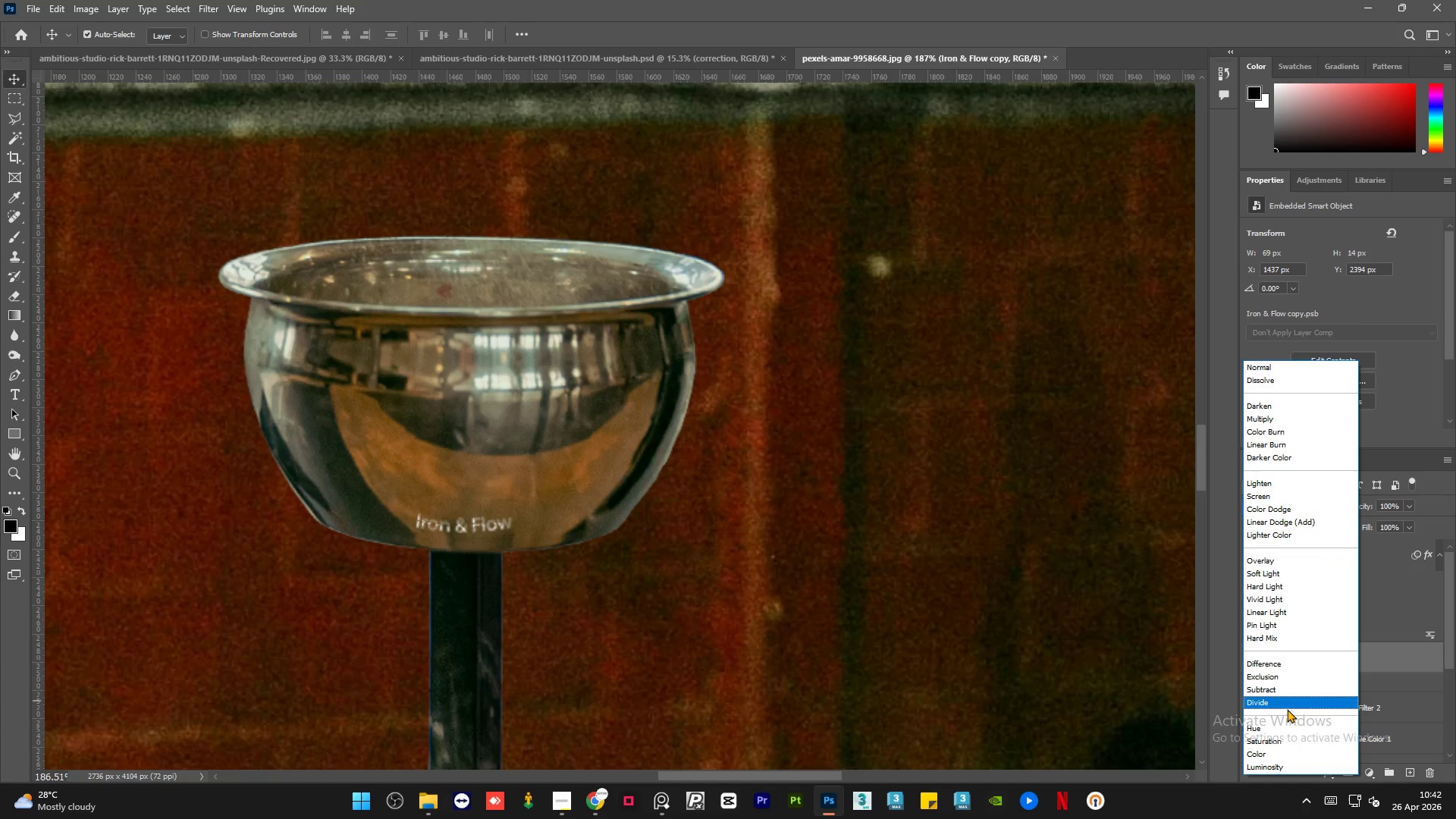 
wait(6.86)
 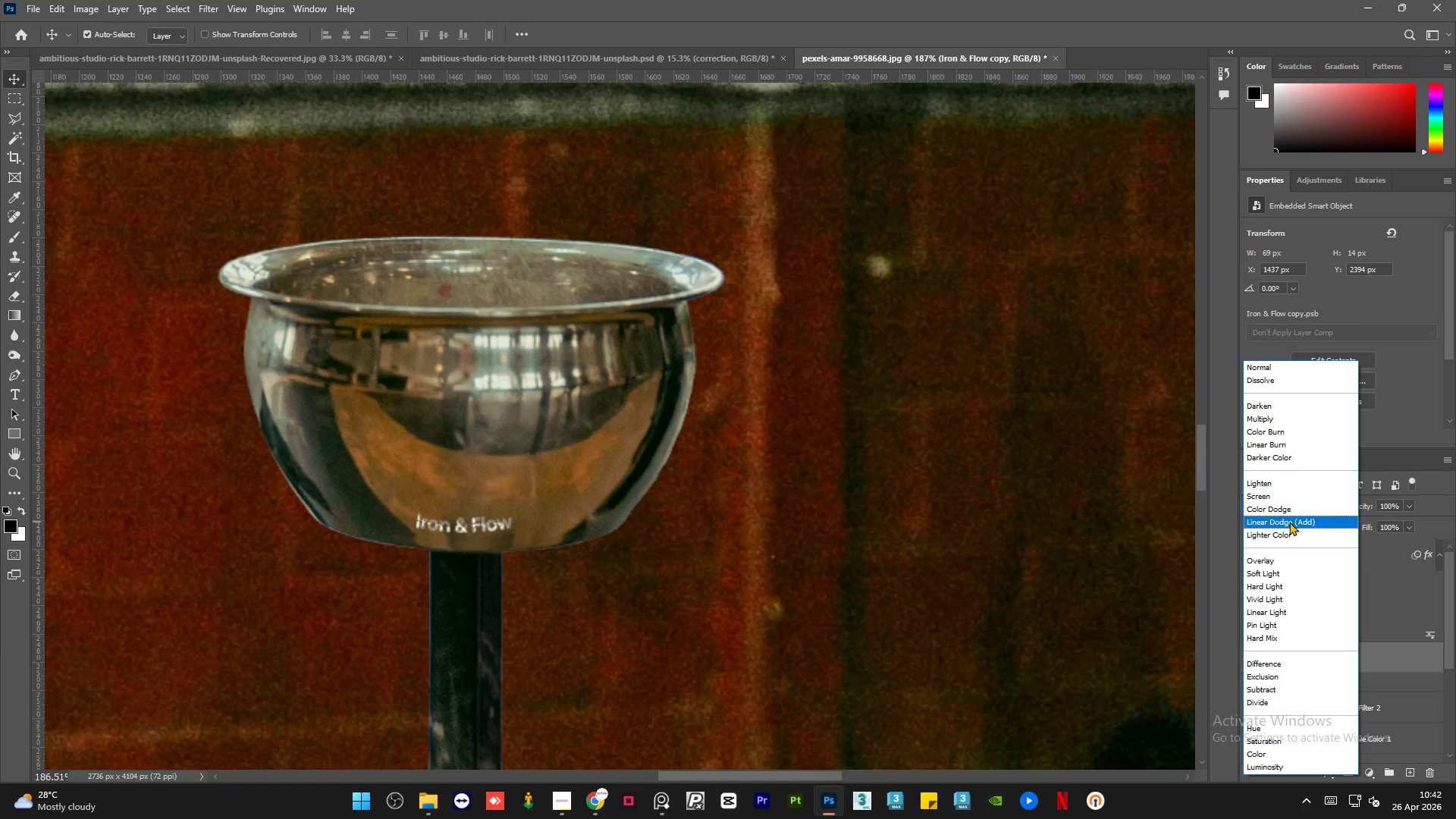 
left_click([1290, 705])
 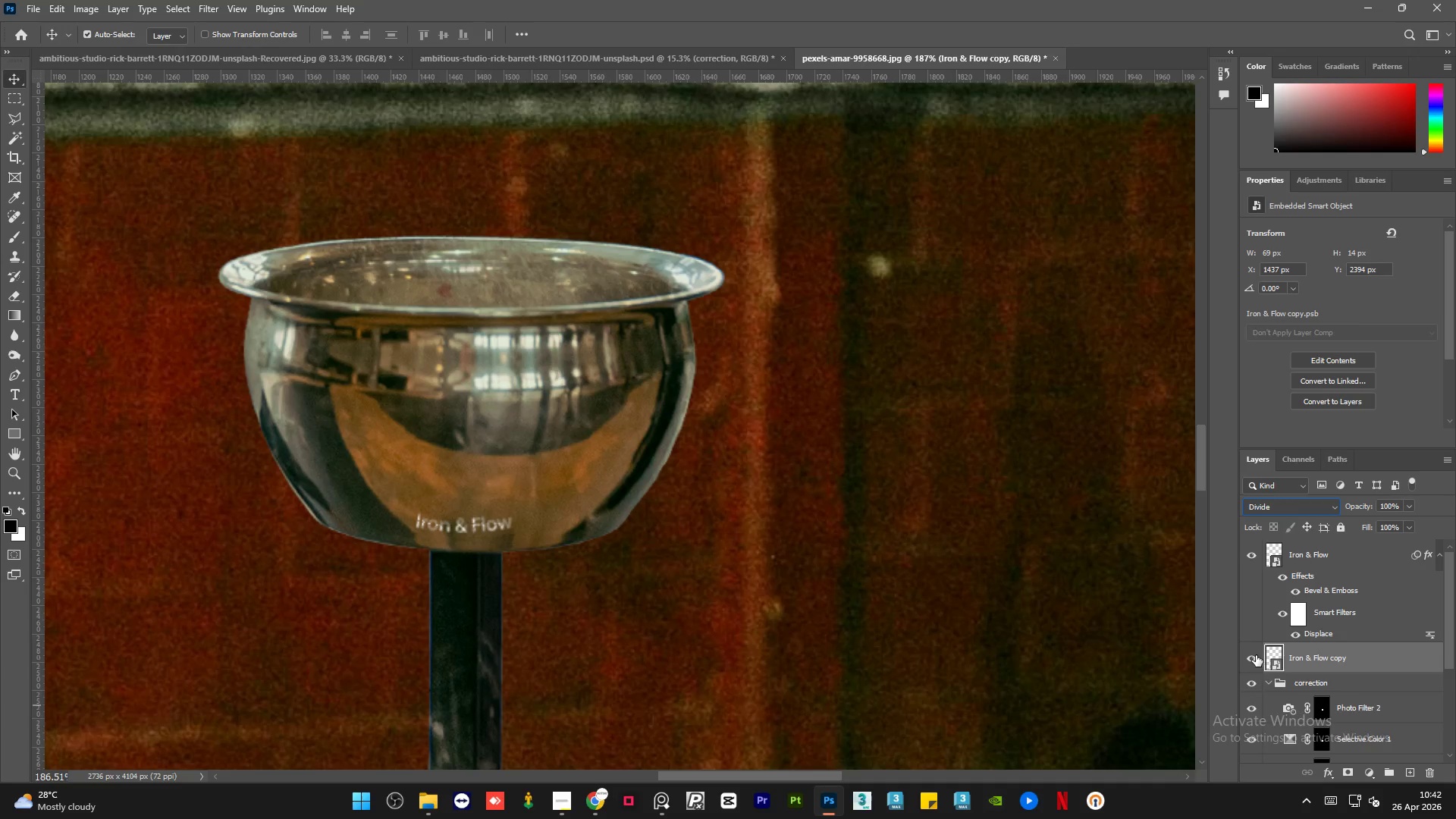 
left_click([1255, 655])
 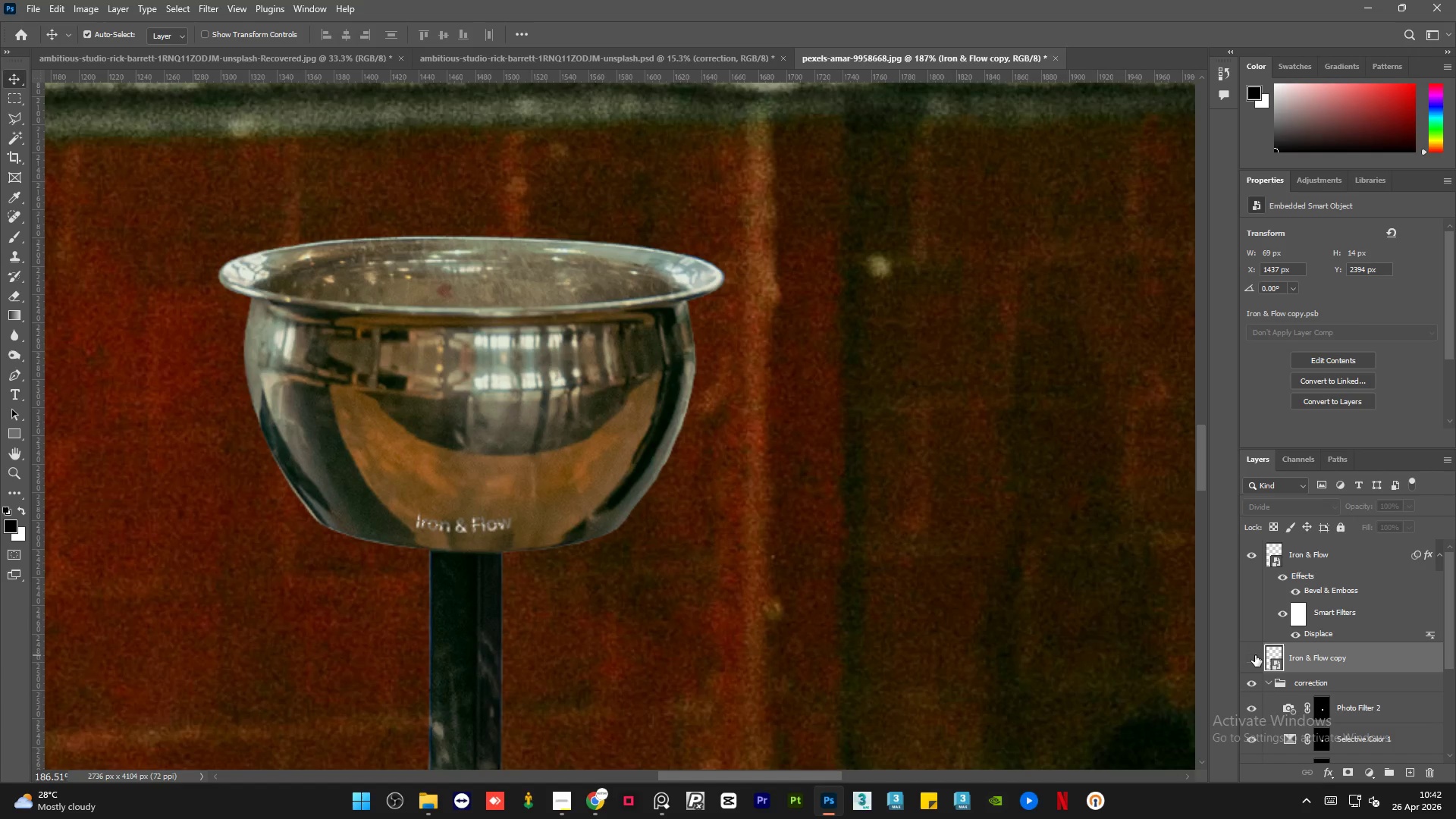 
left_click([1255, 655])
 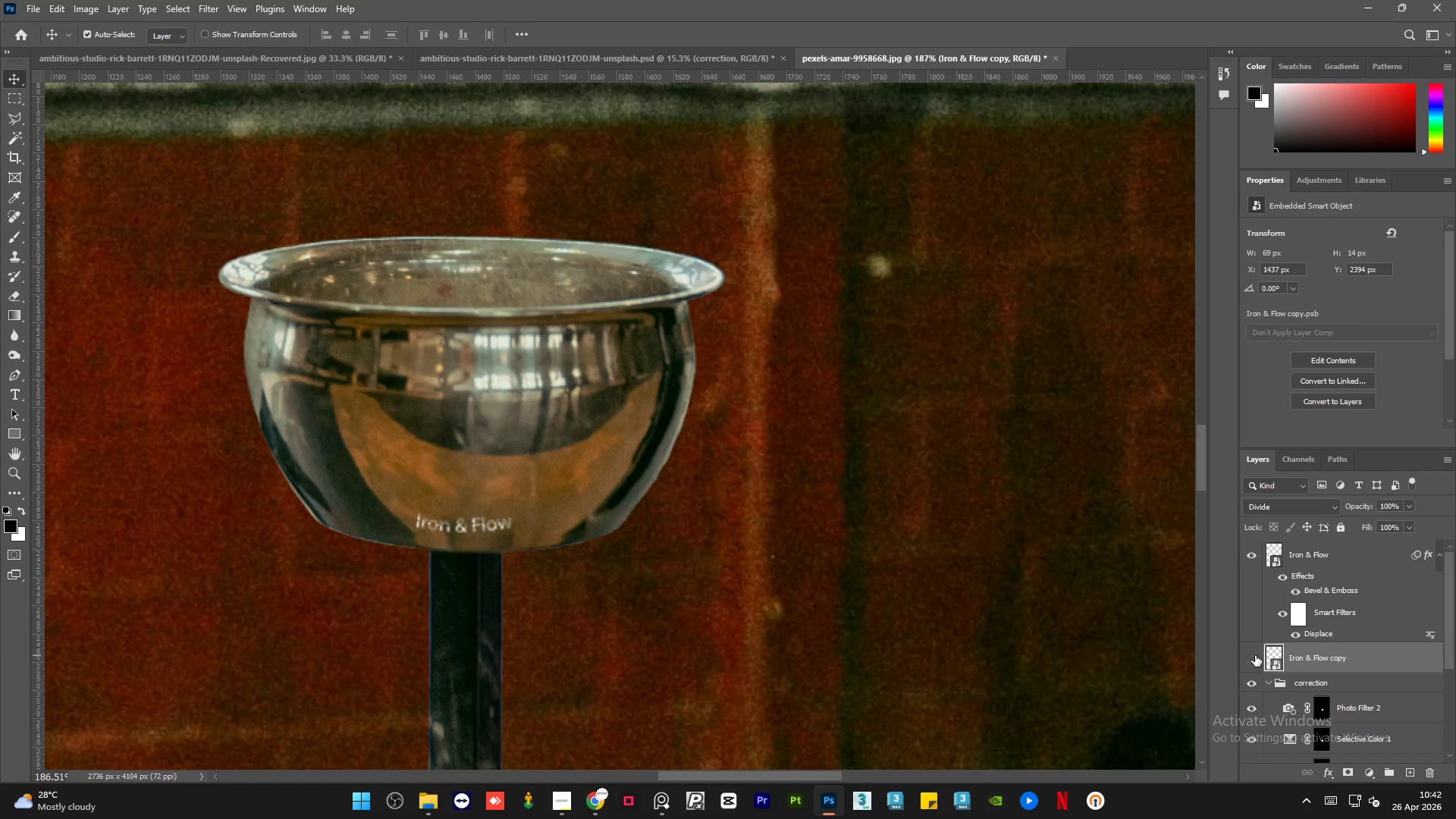 
double_click([1255, 655])
 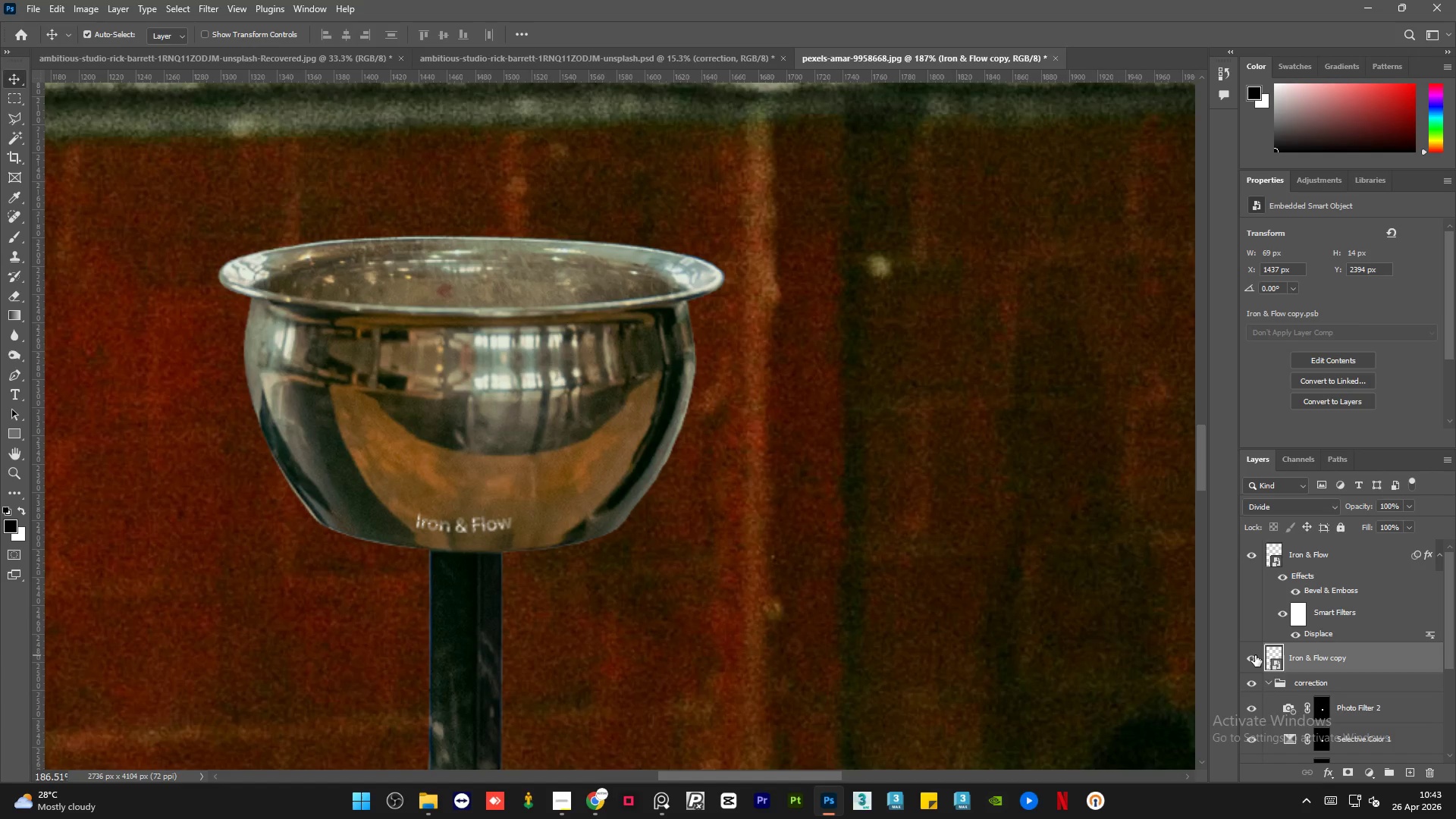 
left_click([1255, 655])
 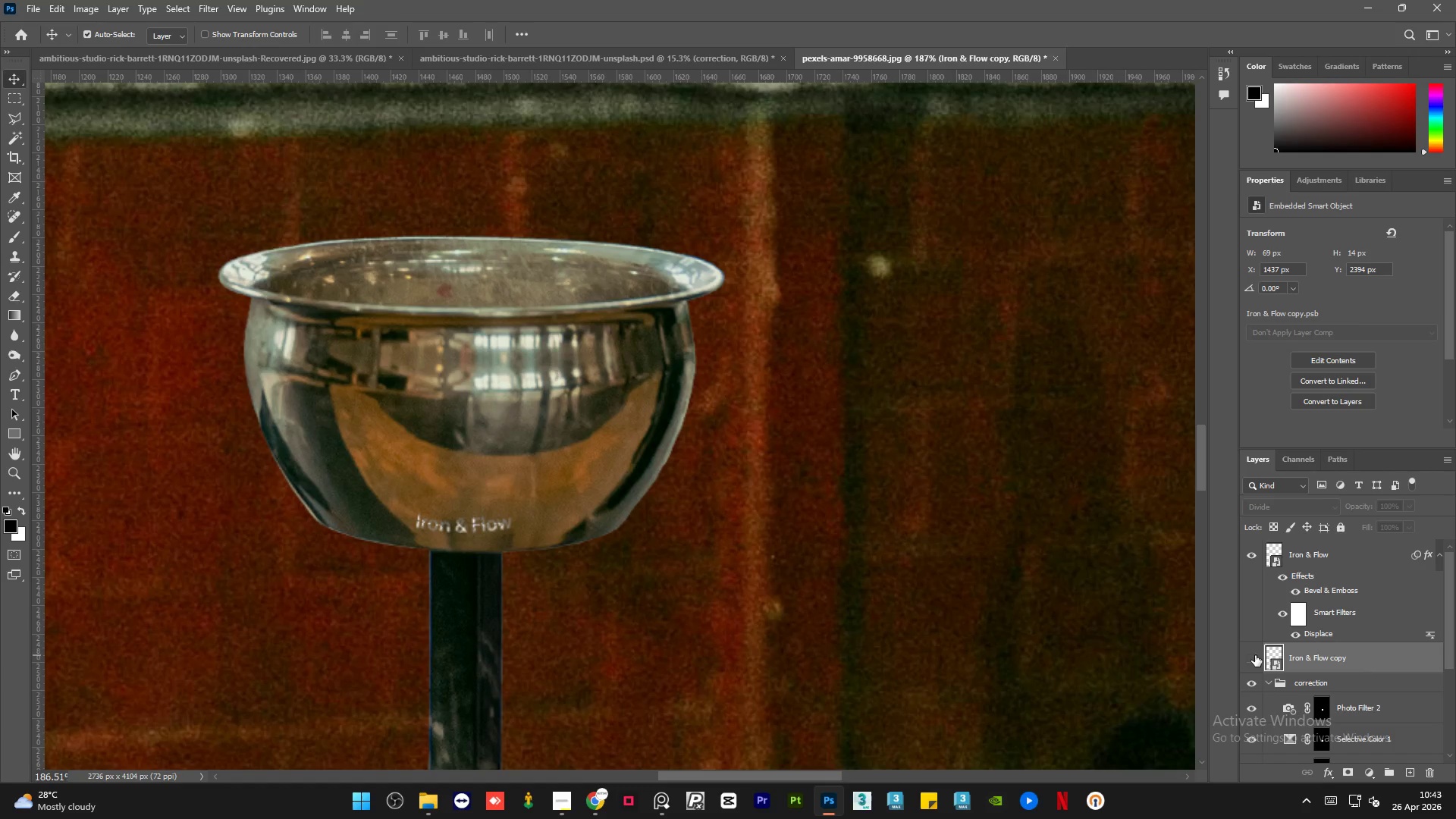 
left_click([1255, 655])
 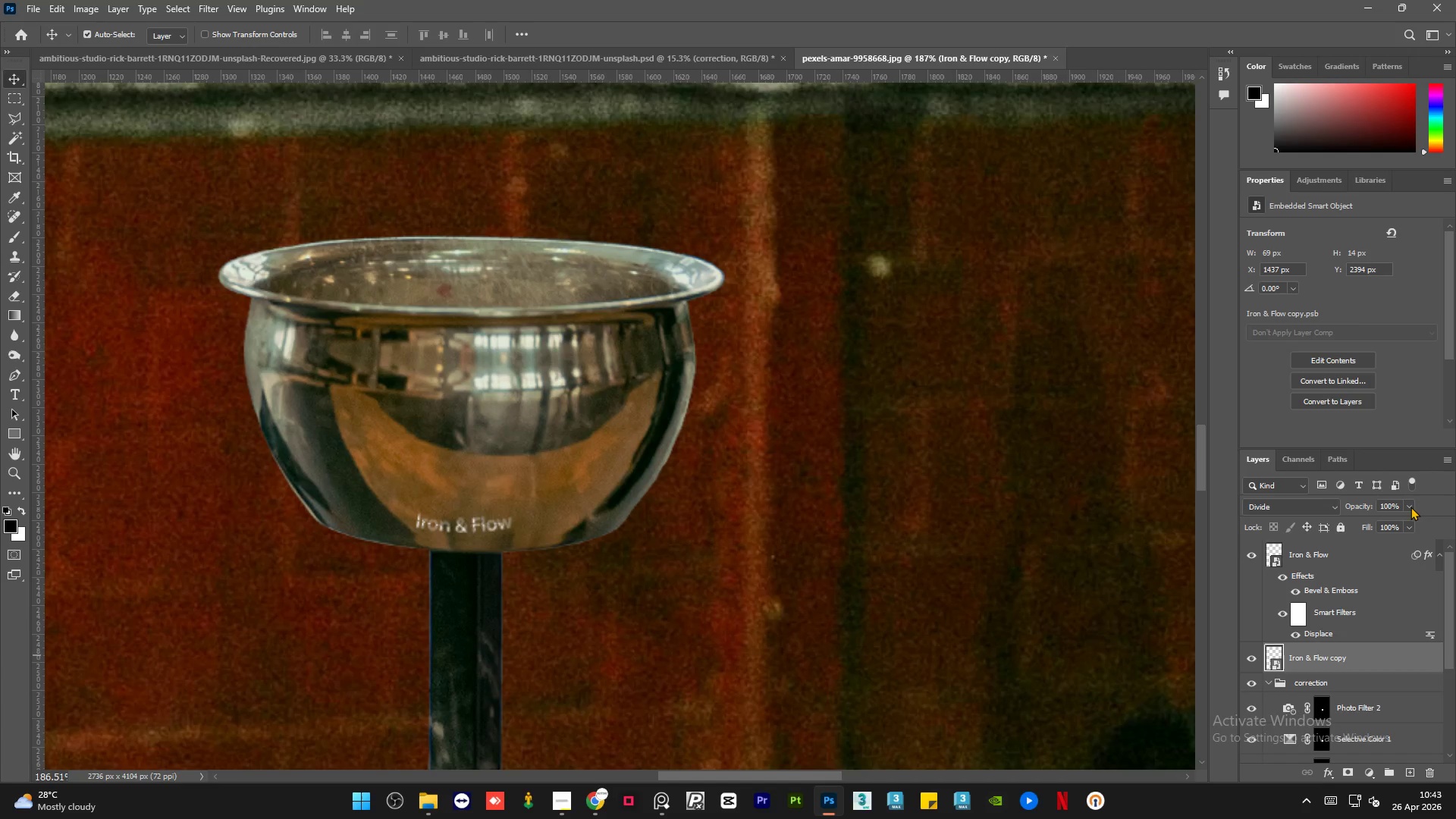 
left_click([1406, 501])
 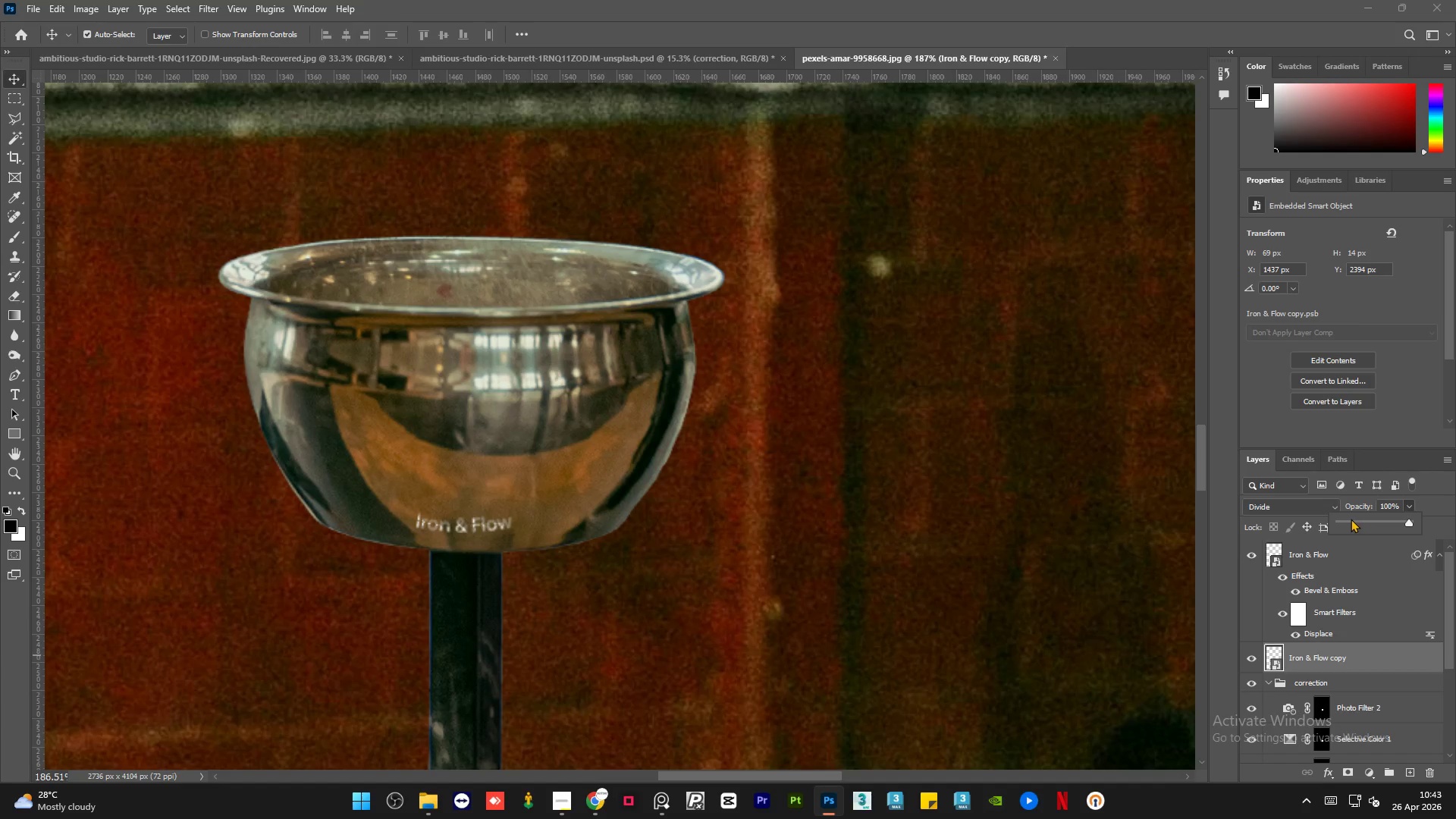 
left_click([1347, 519])
 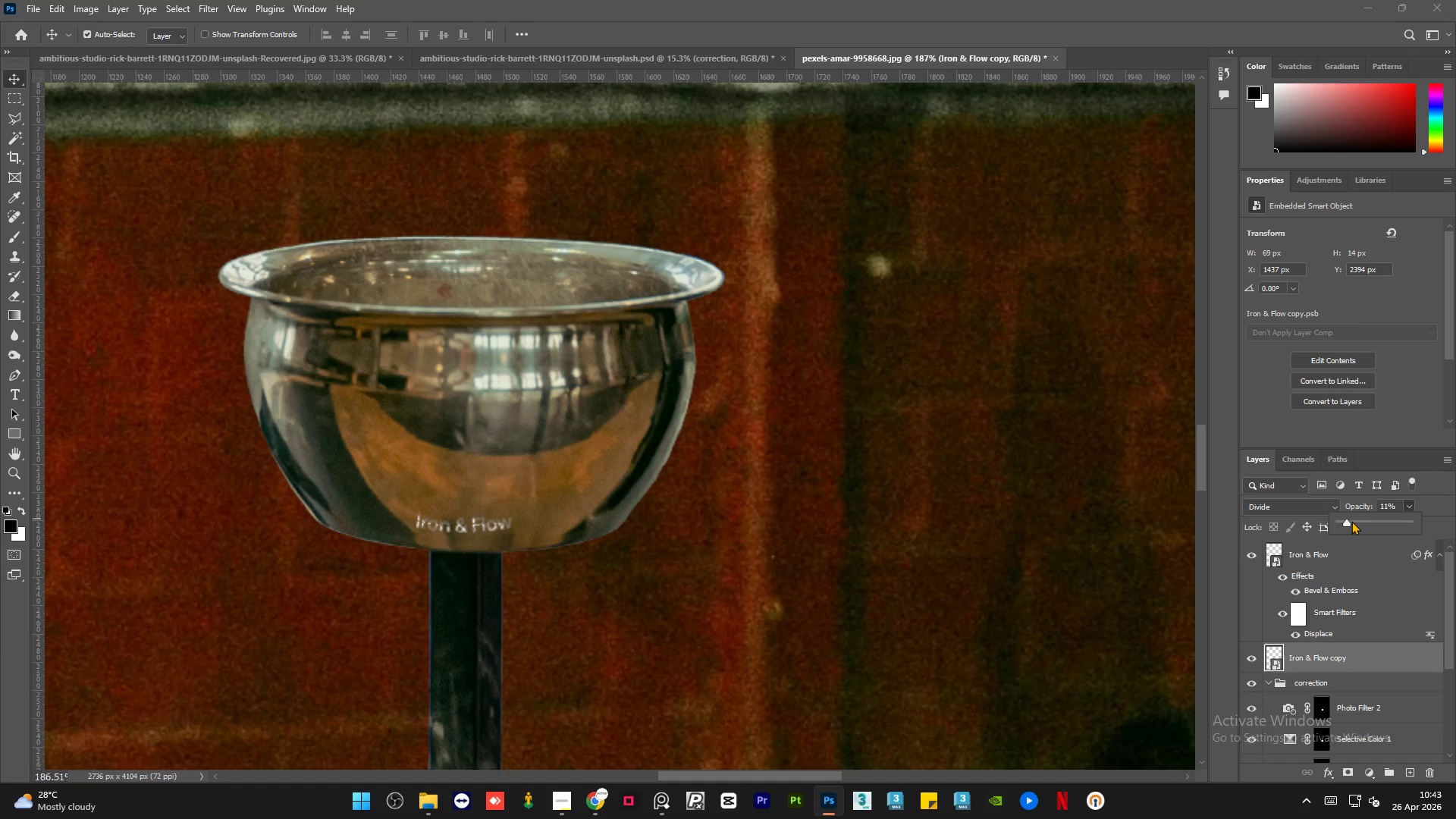 
left_click([1352, 521])
 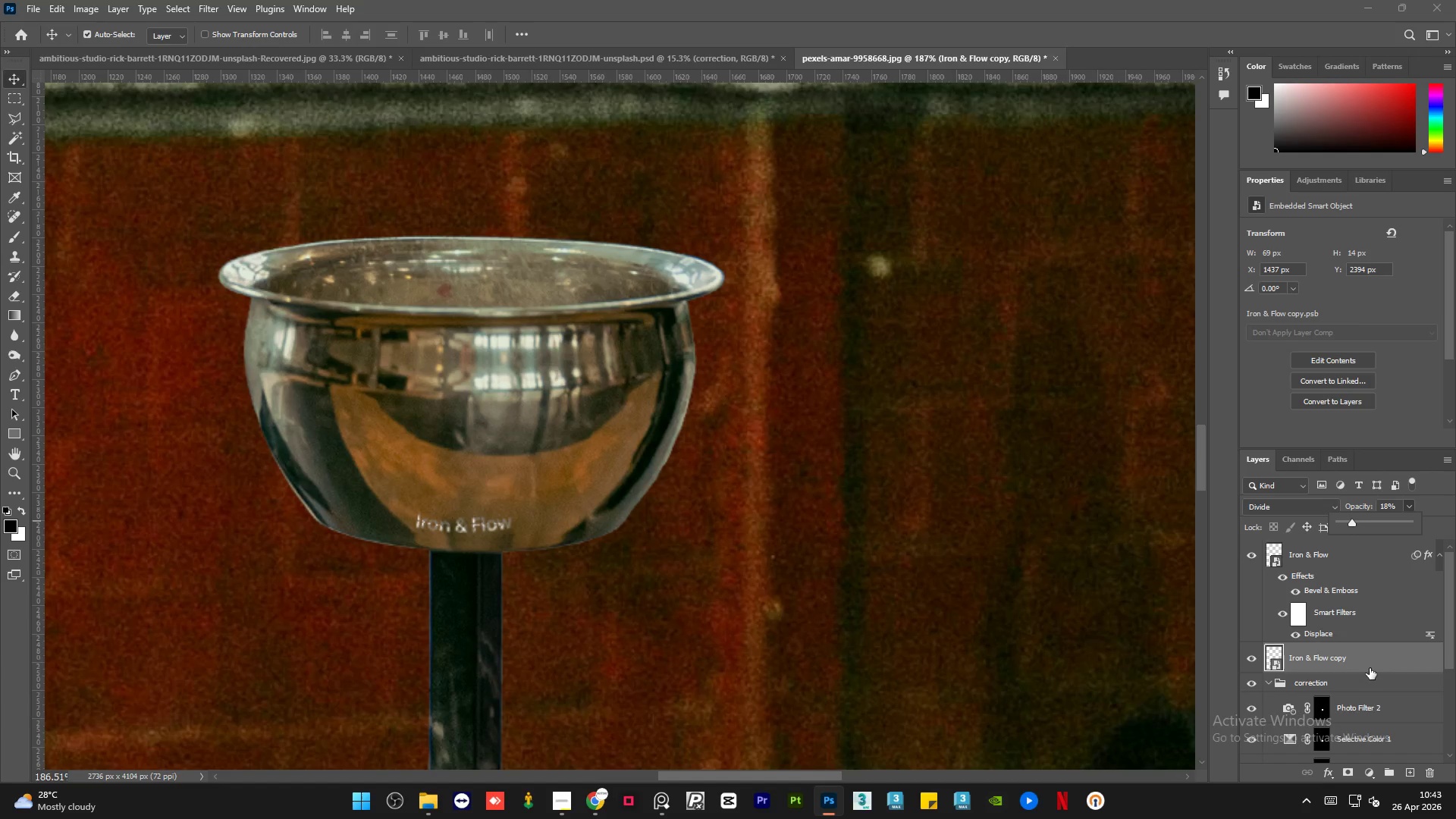 
left_click([1373, 662])
 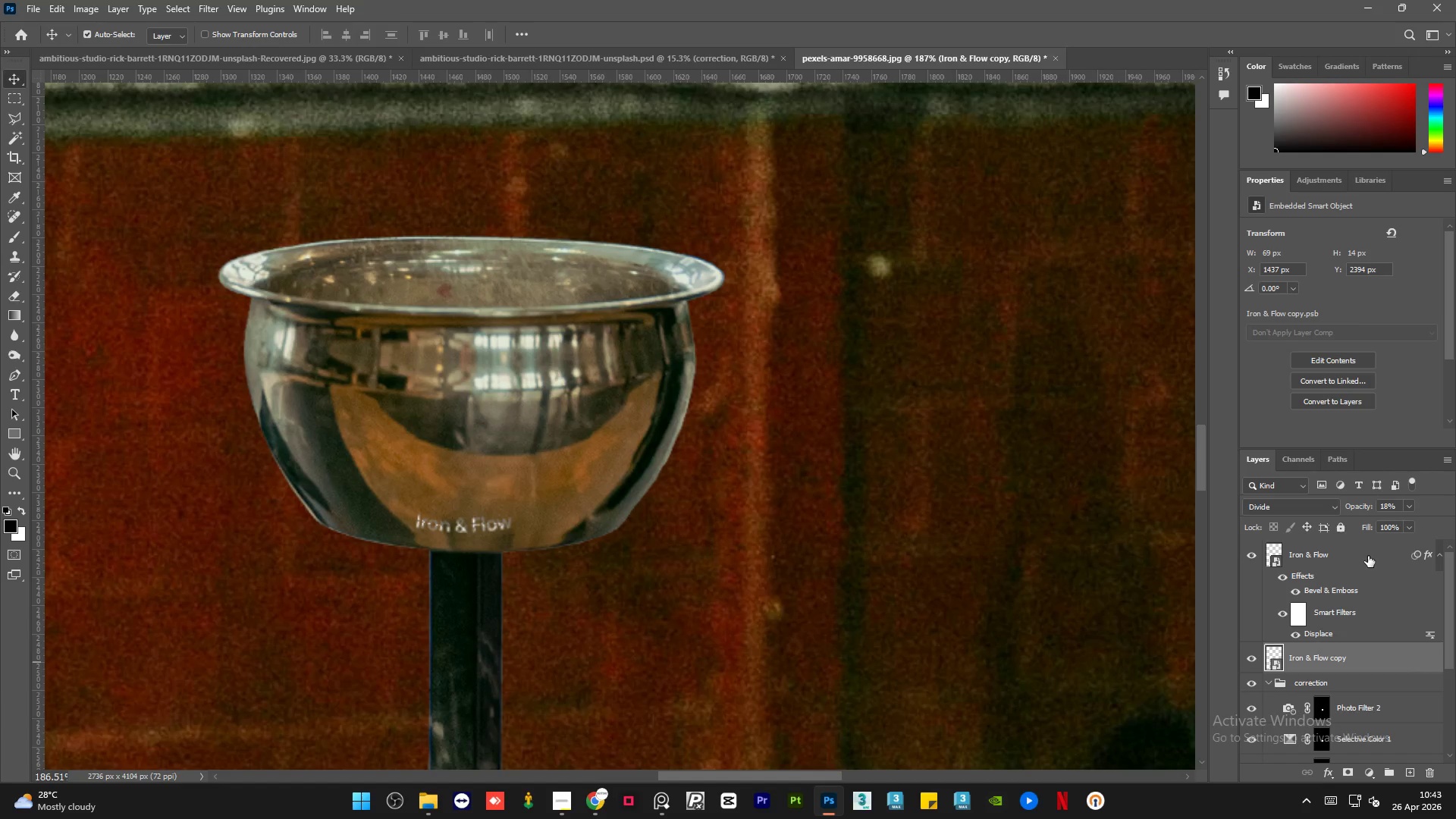 
left_click([1368, 556])
 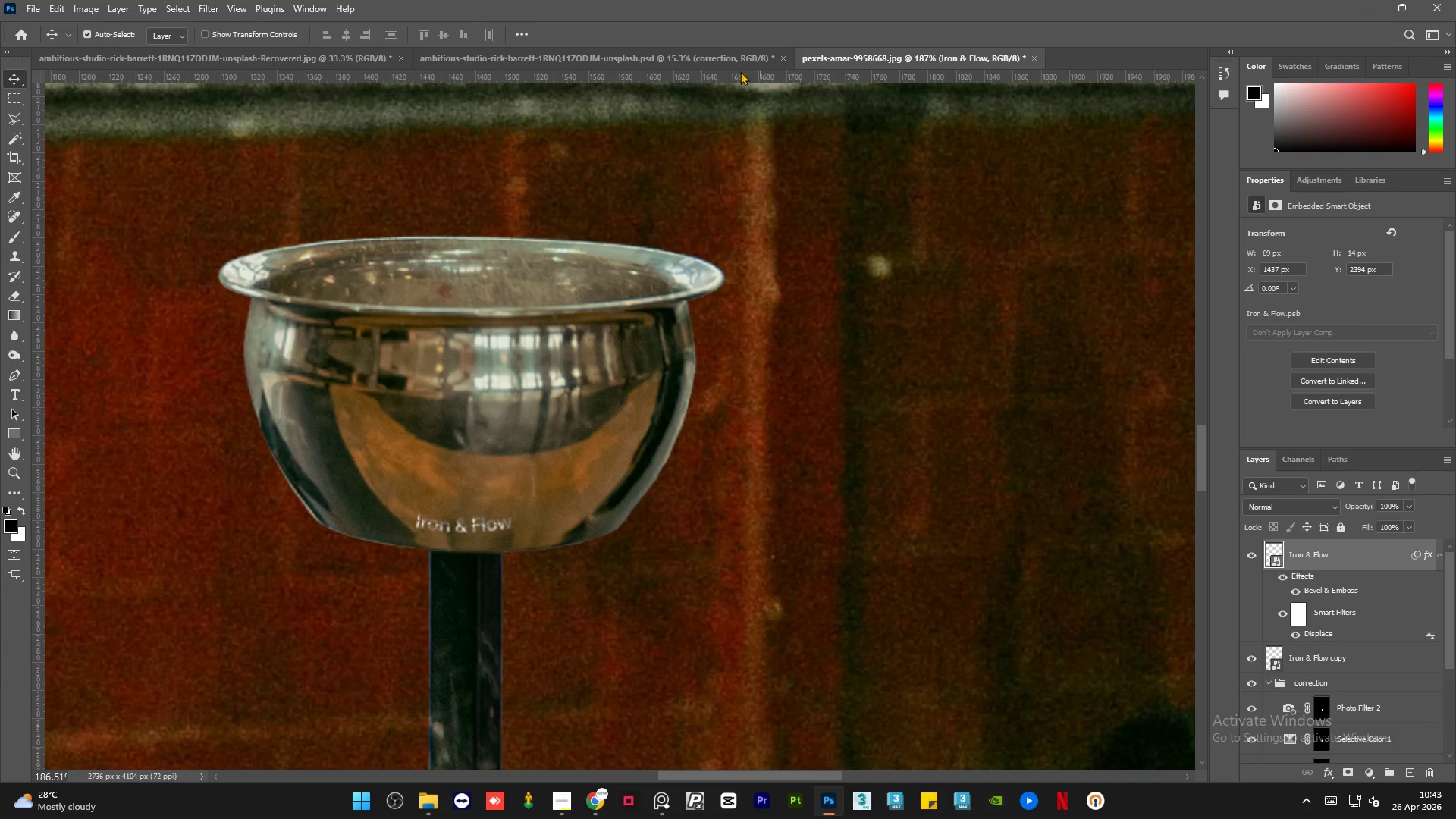 
left_click([729, 65])
 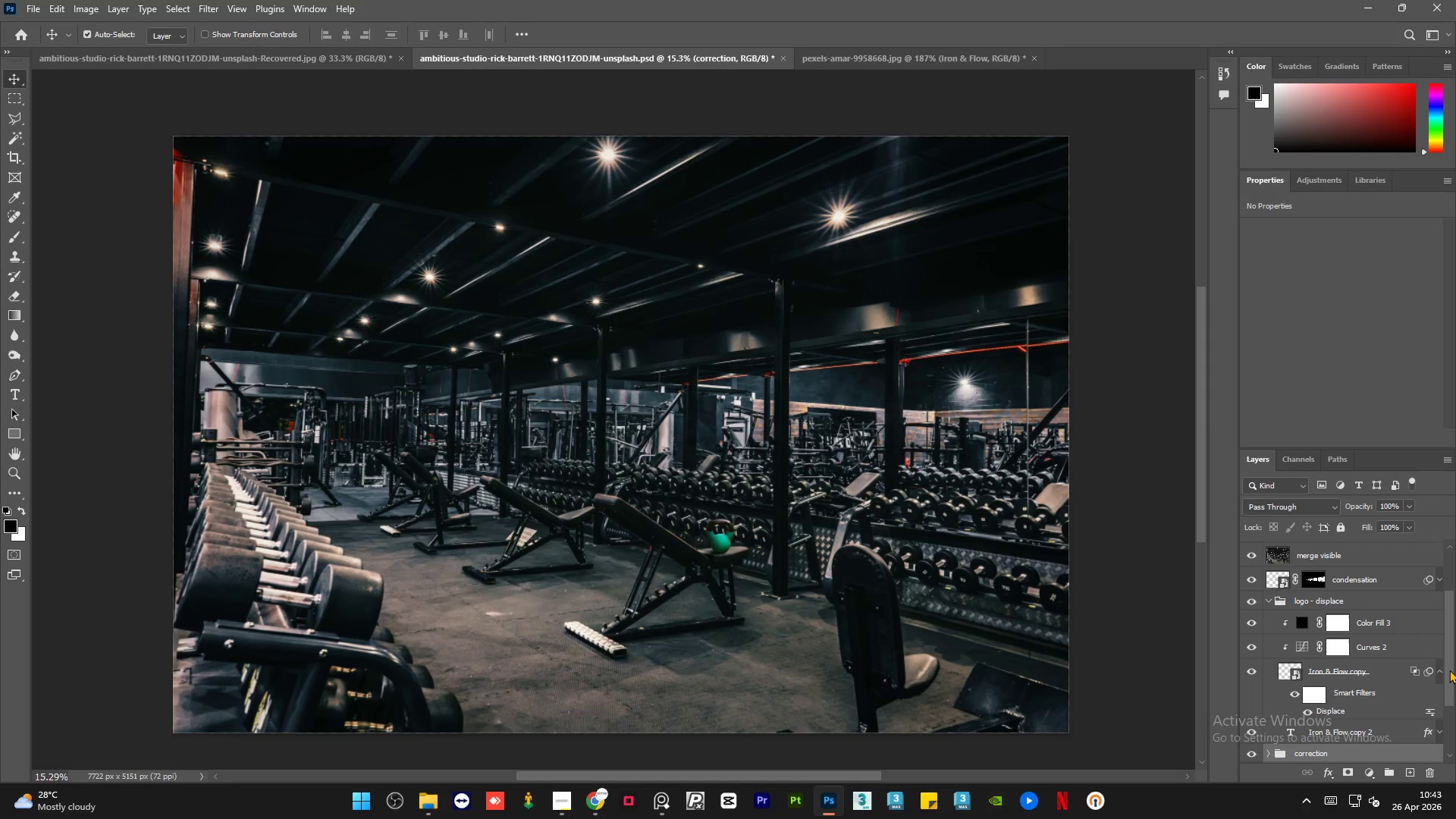 
left_click_drag(start_coordinate=[1454, 657], to_coordinate=[1454, 638])
 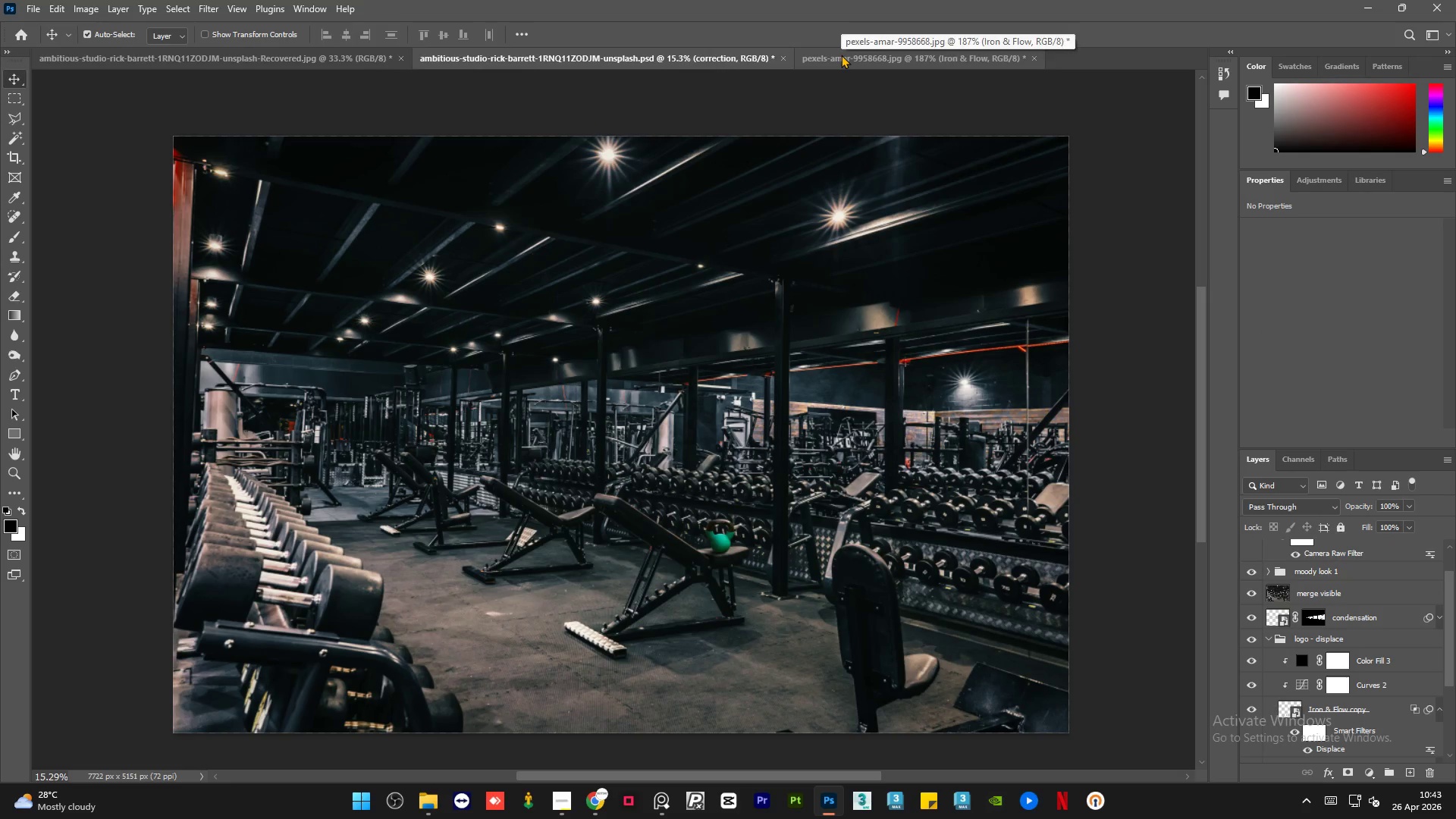 
left_click([841, 55])
 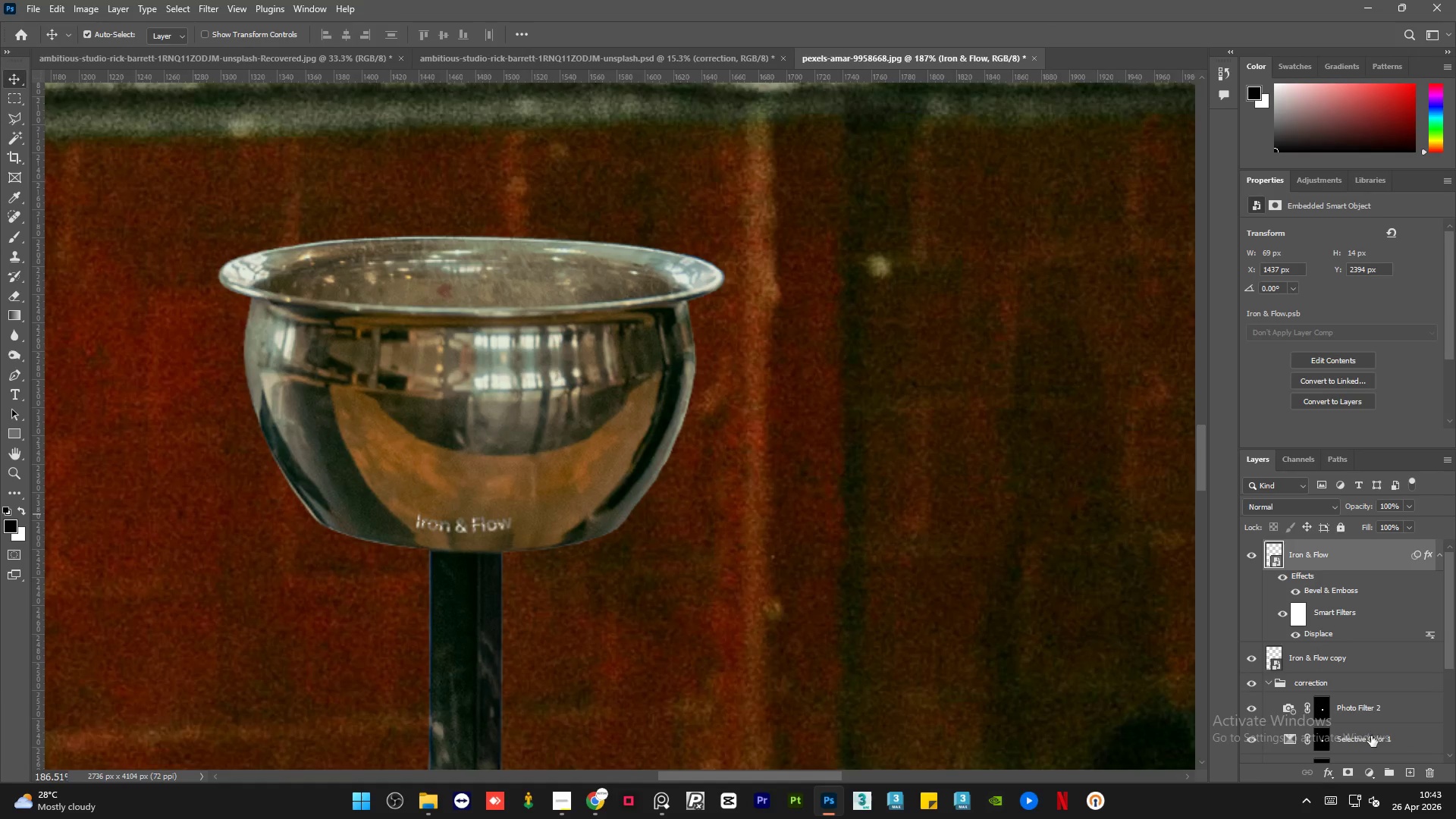 
left_click([1369, 770])
 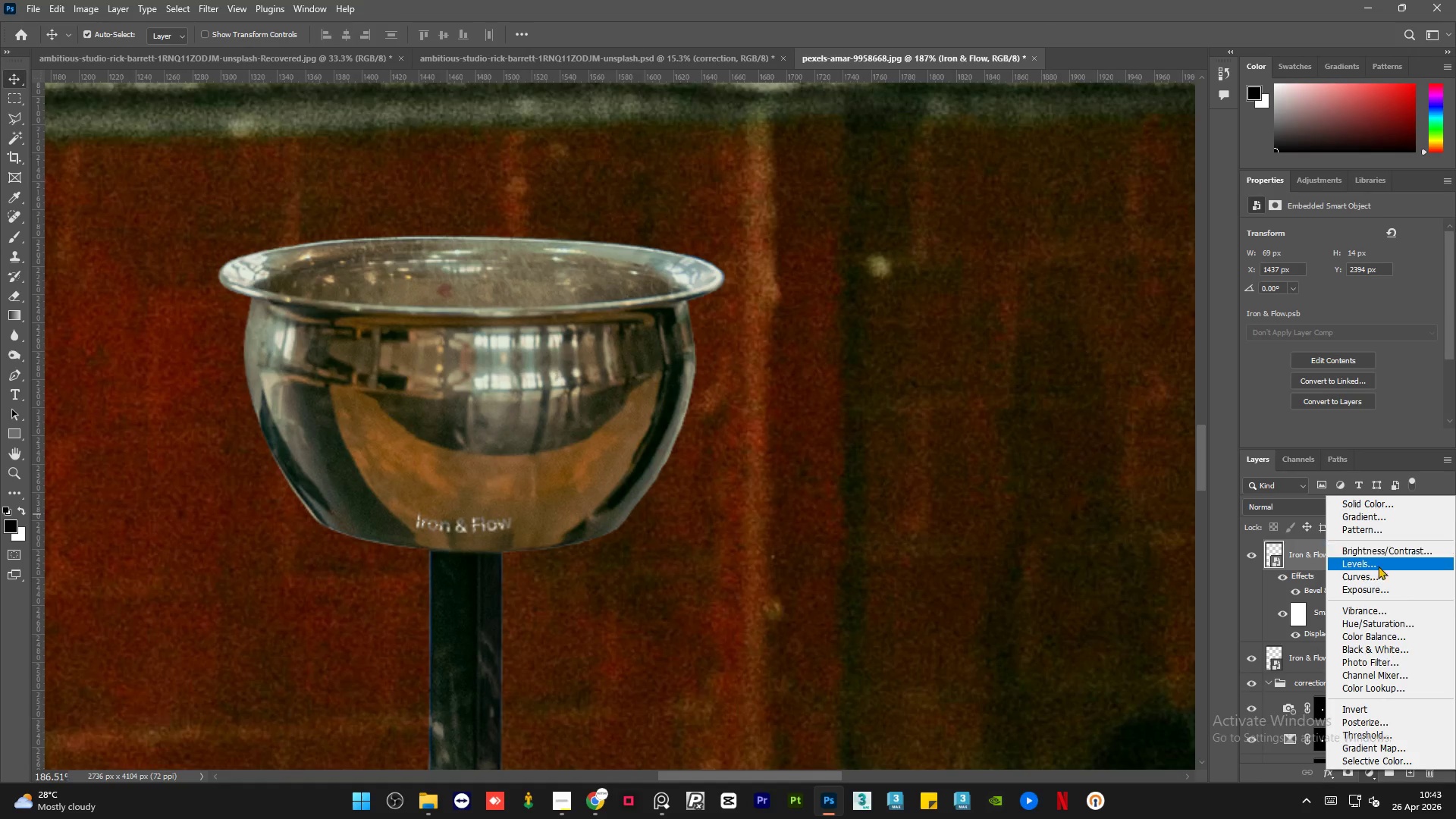 
left_click([1378, 573])
 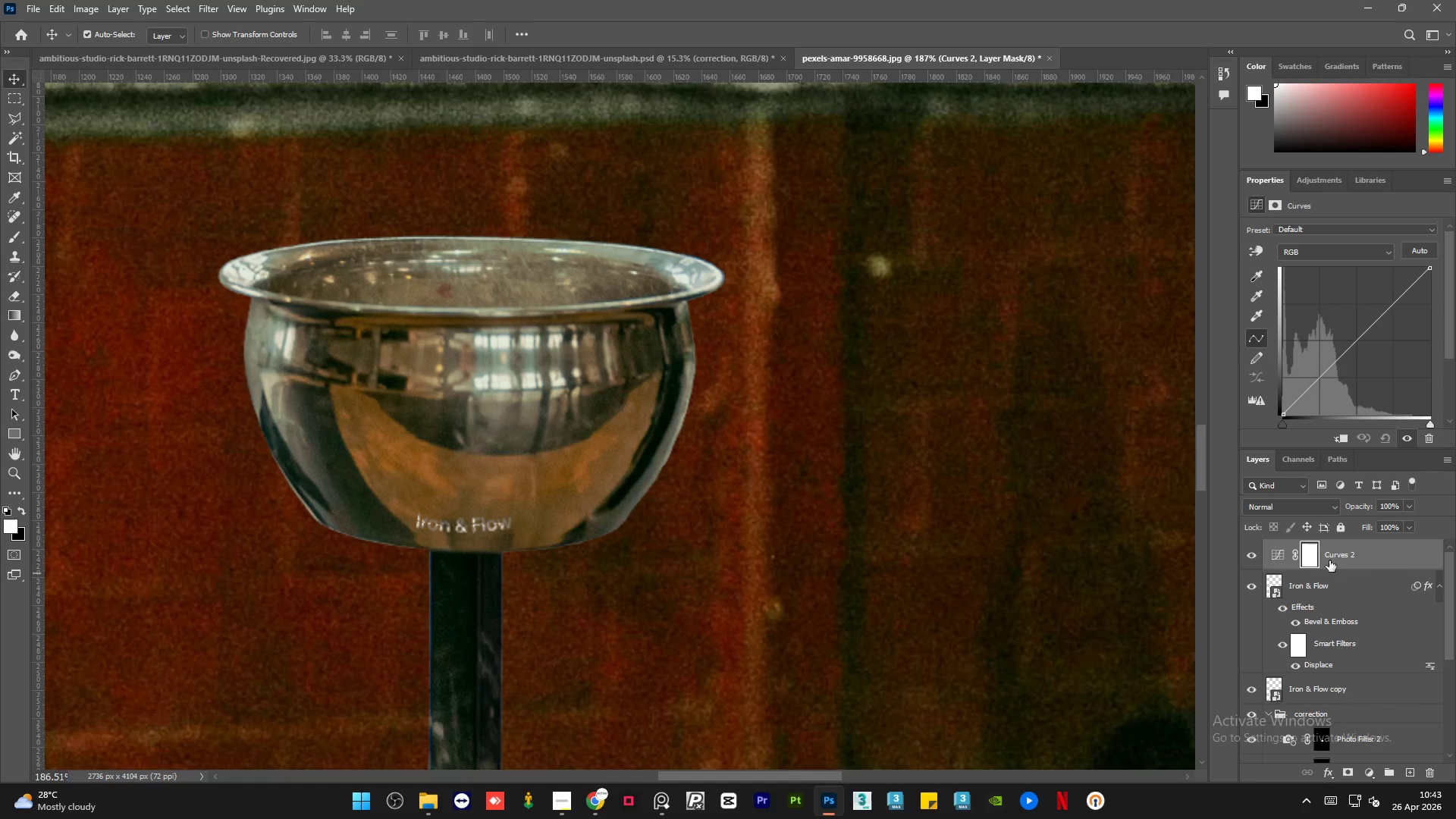 
hold_key(key=AltLeft, duration=0.86)
left_click([1297, 570])
 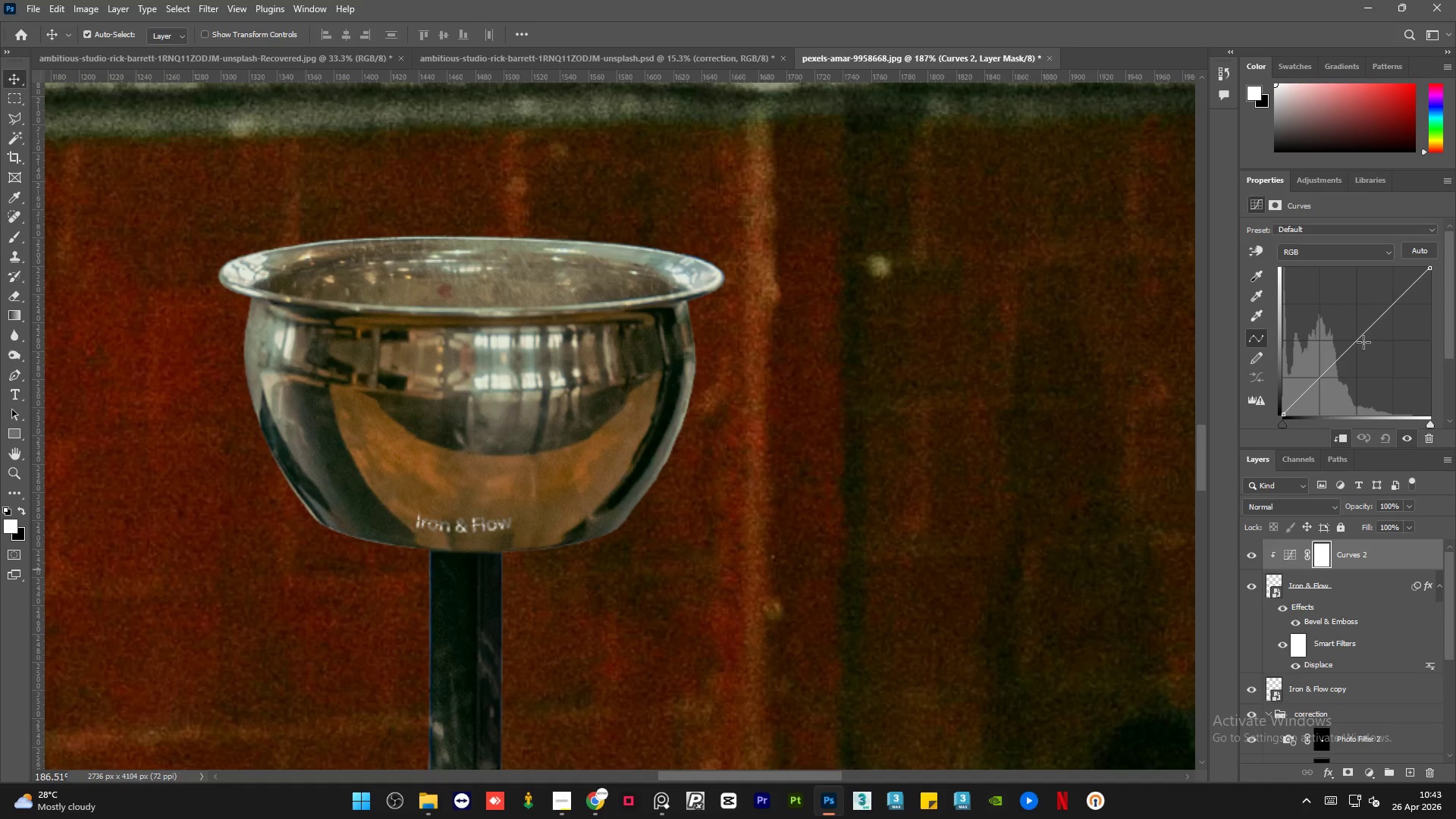 
left_click([1357, 341])
 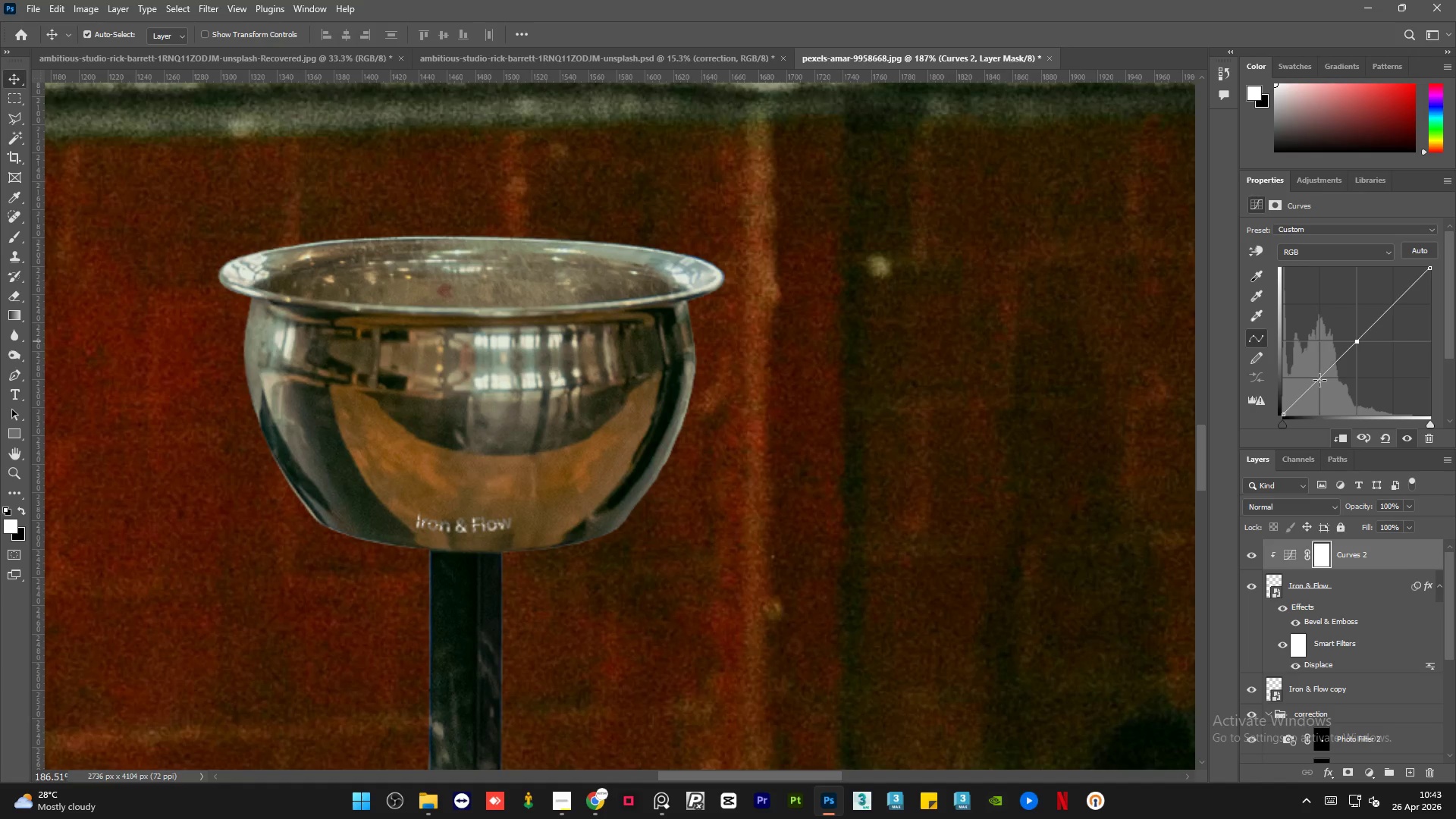 
left_click([1320, 380])
 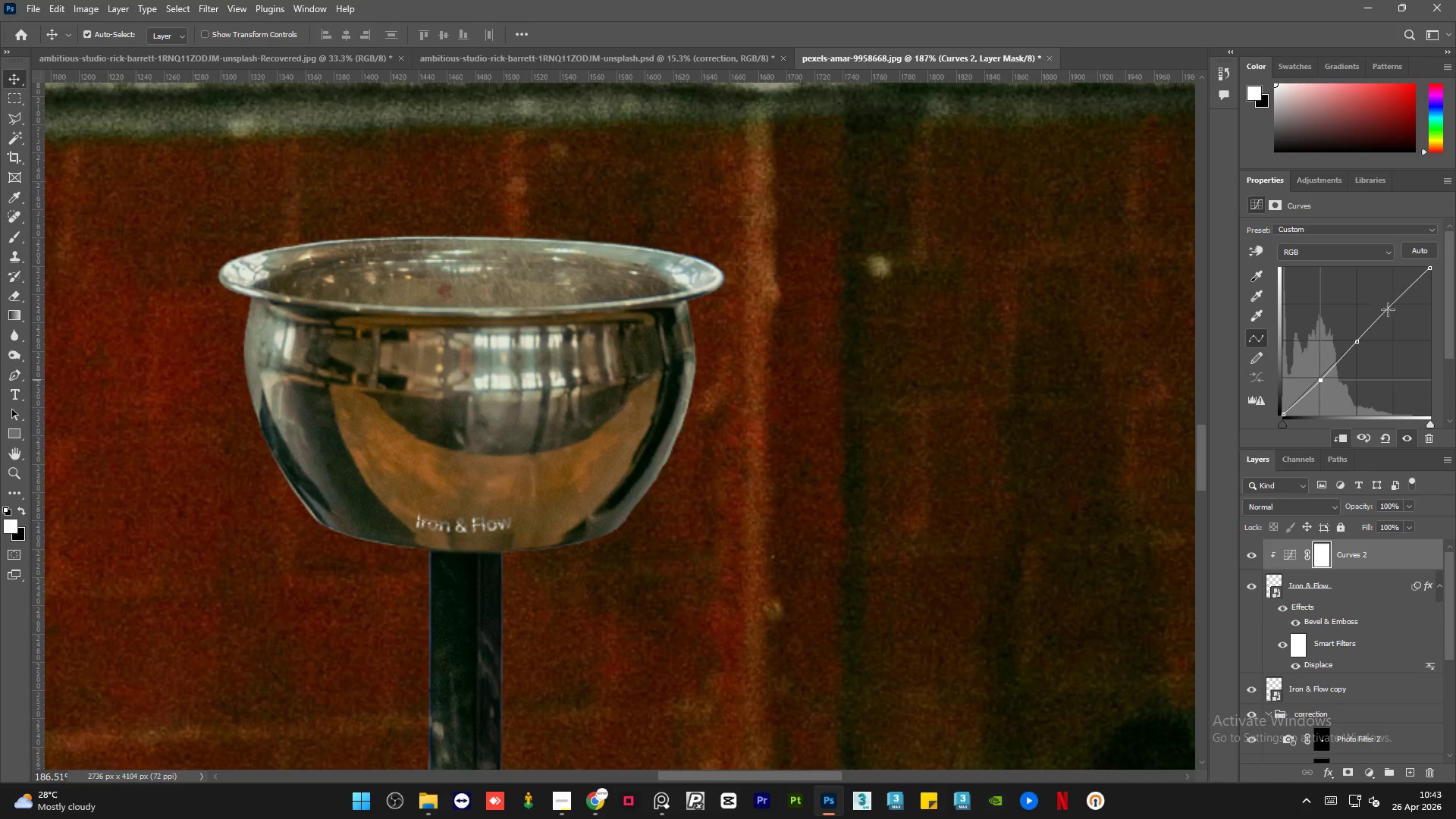 
left_click([1395, 302])
 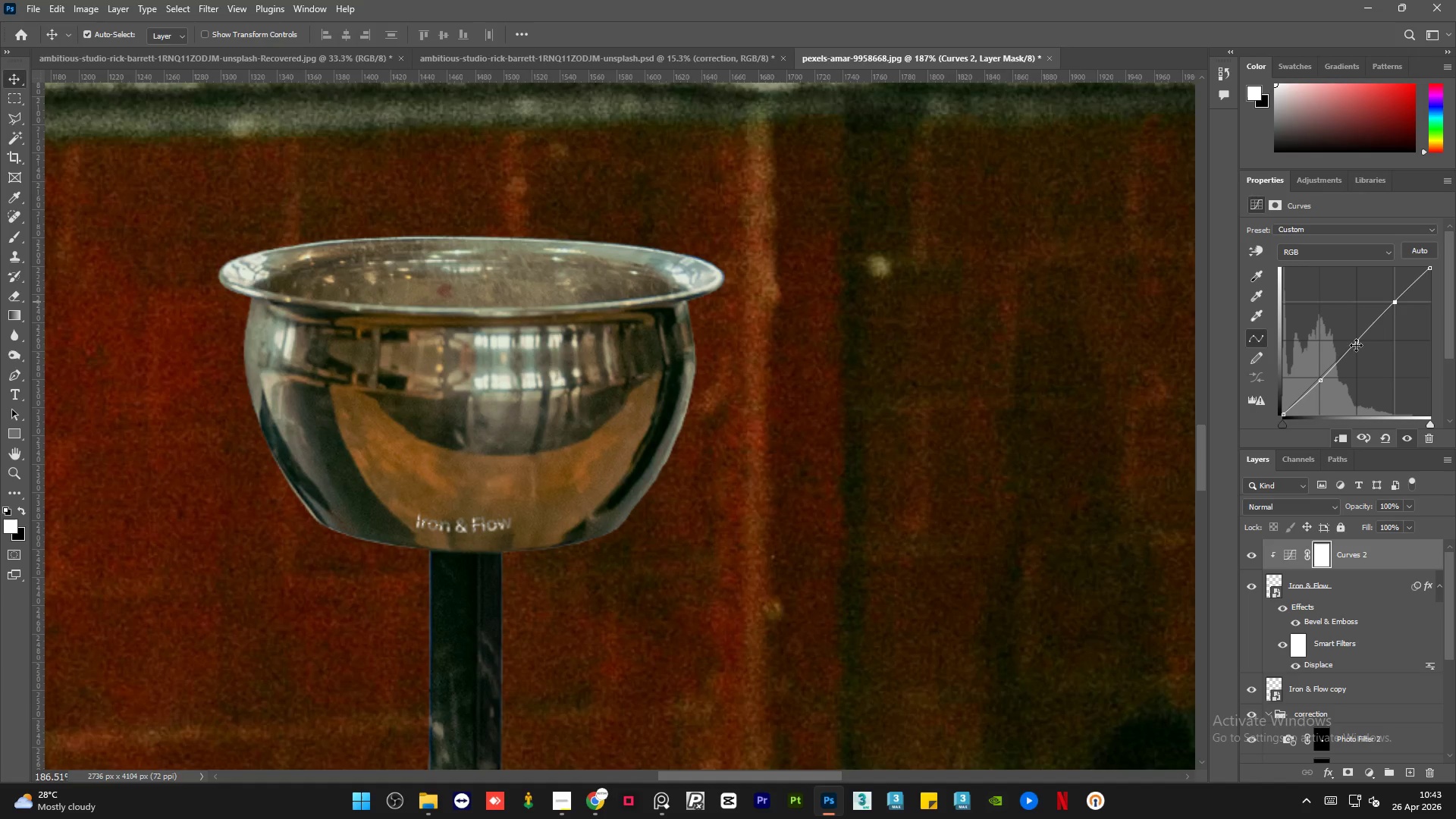 
left_click_drag(start_coordinate=[1356, 345], to_coordinate=[1360, 353])
 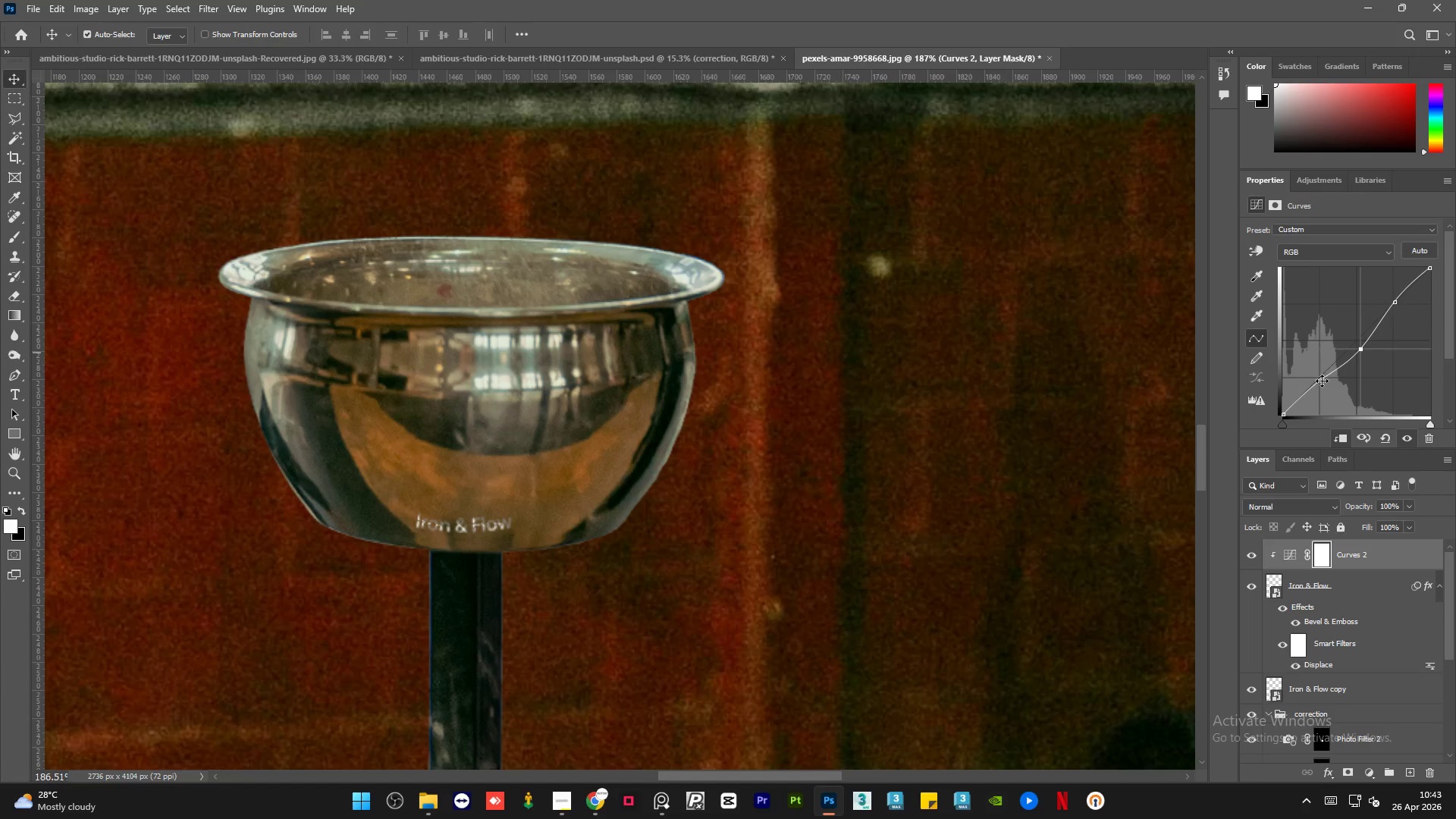 
left_click_drag(start_coordinate=[1321, 381], to_coordinate=[1329, 383])
 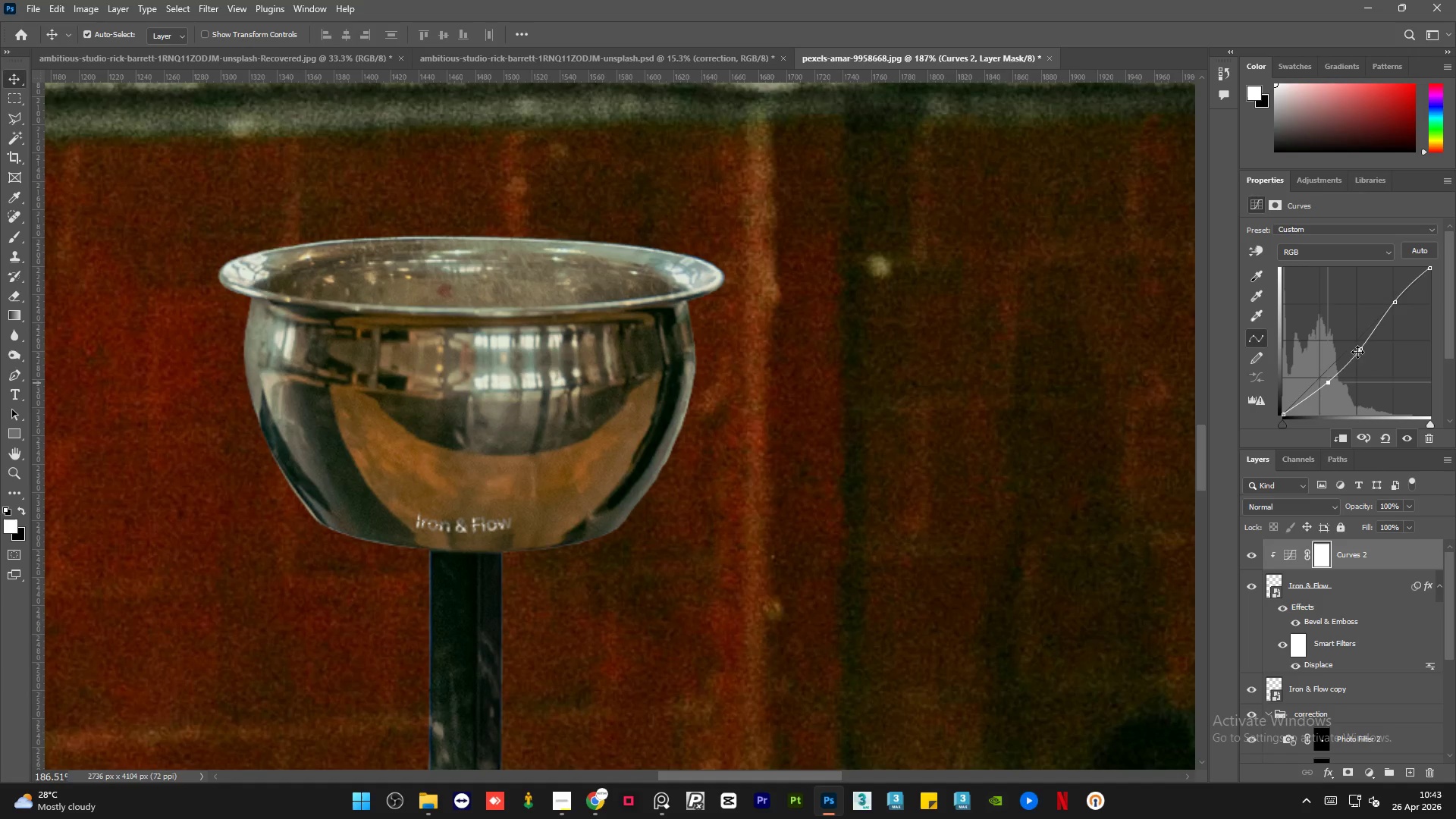 
left_click_drag(start_coordinate=[1358, 352], to_coordinate=[1367, 356])
 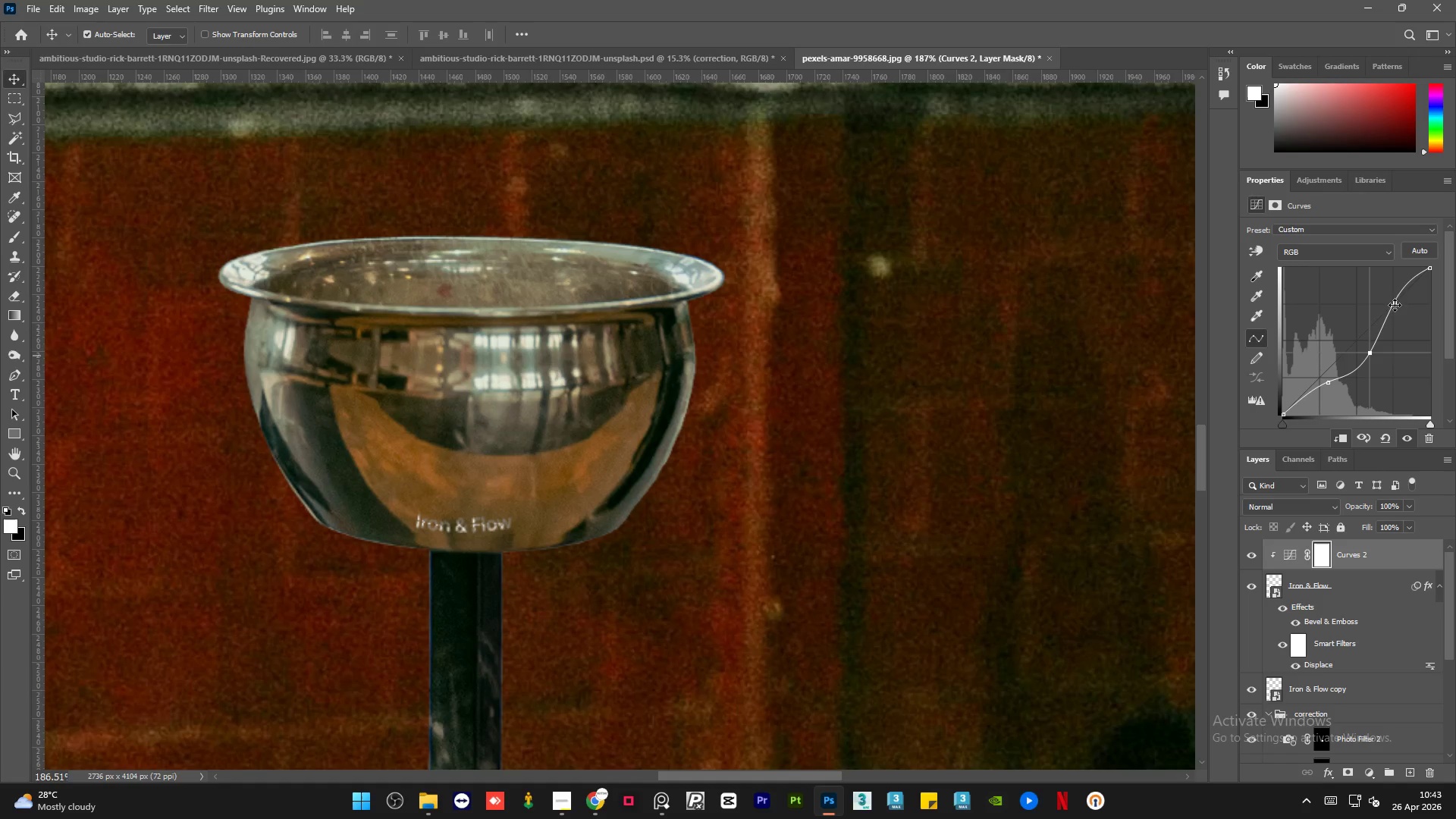 
left_click_drag(start_coordinate=[1395, 305], to_coordinate=[1399, 314])
 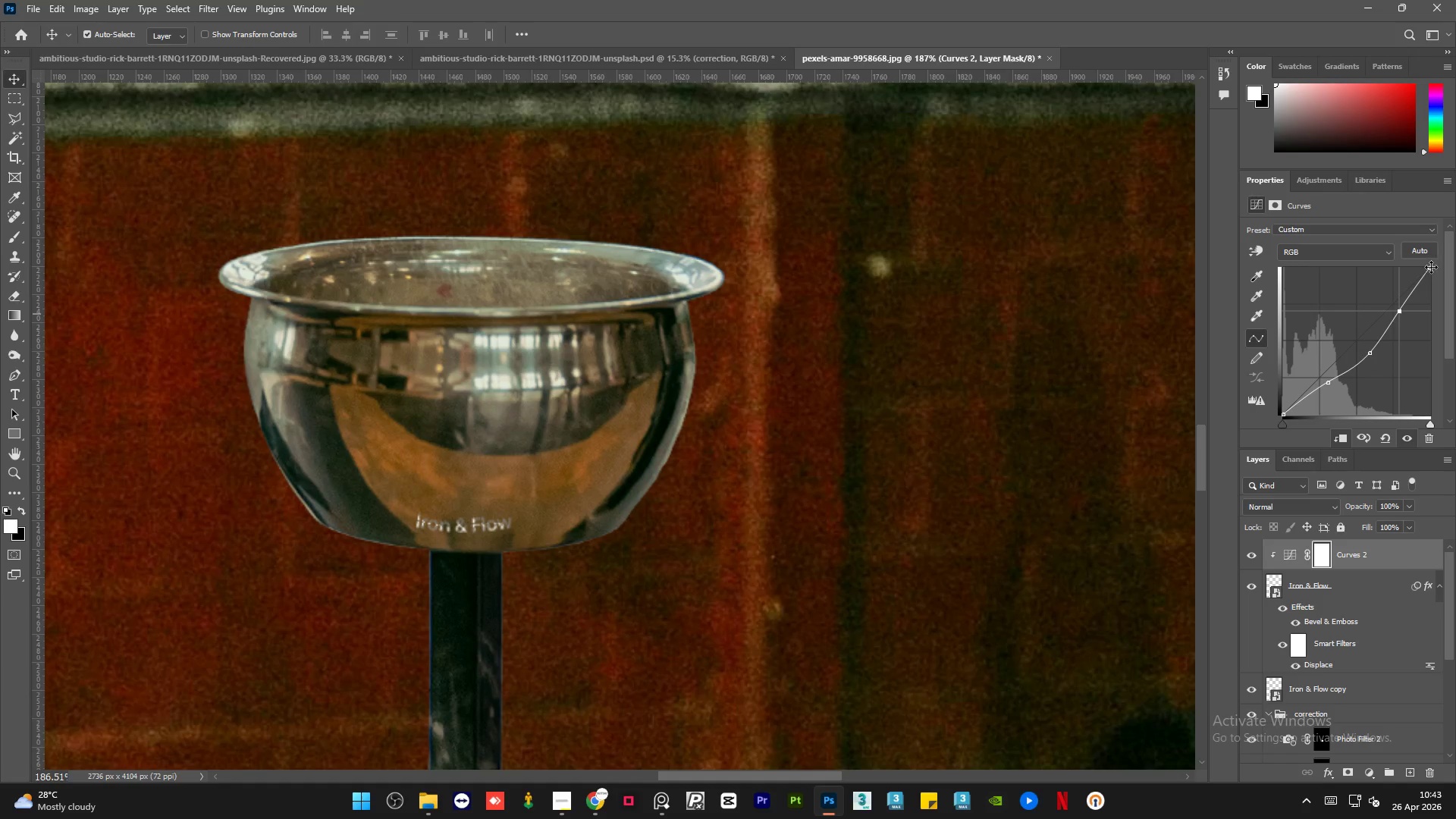 
left_click_drag(start_coordinate=[1431, 267], to_coordinate=[1442, 339])
 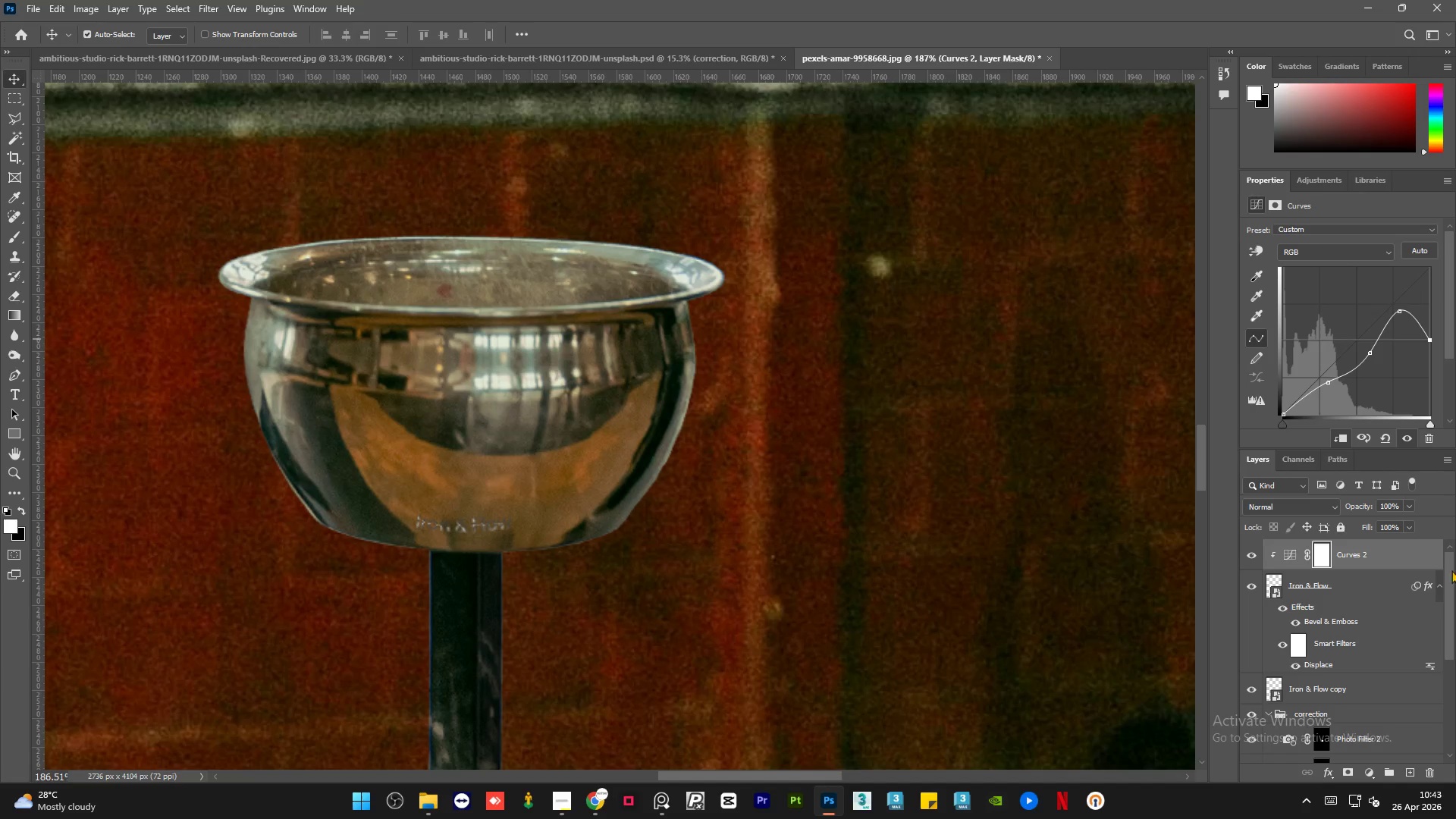 
left_click([1451, 594])
 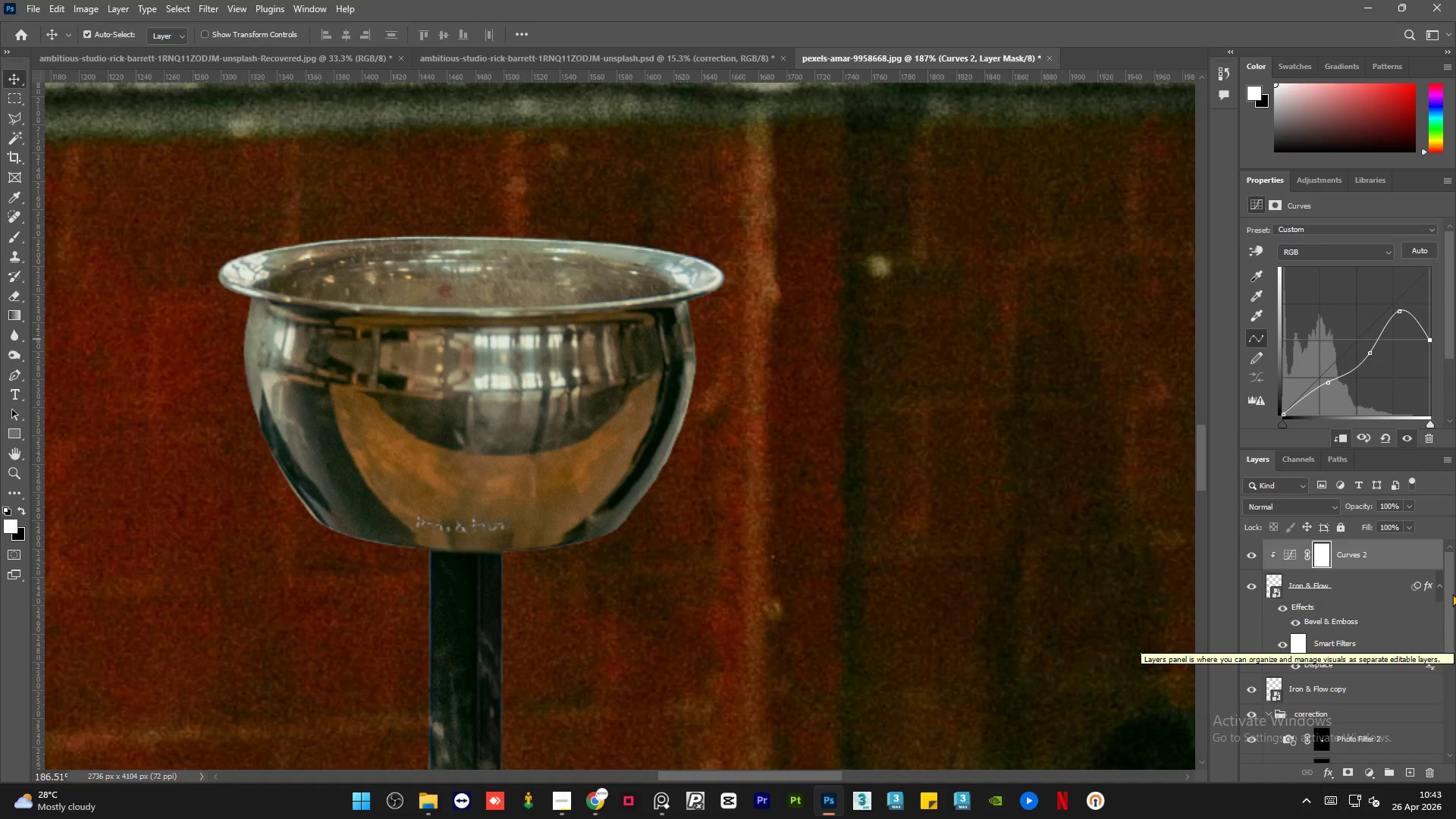 
wait(17.52)
 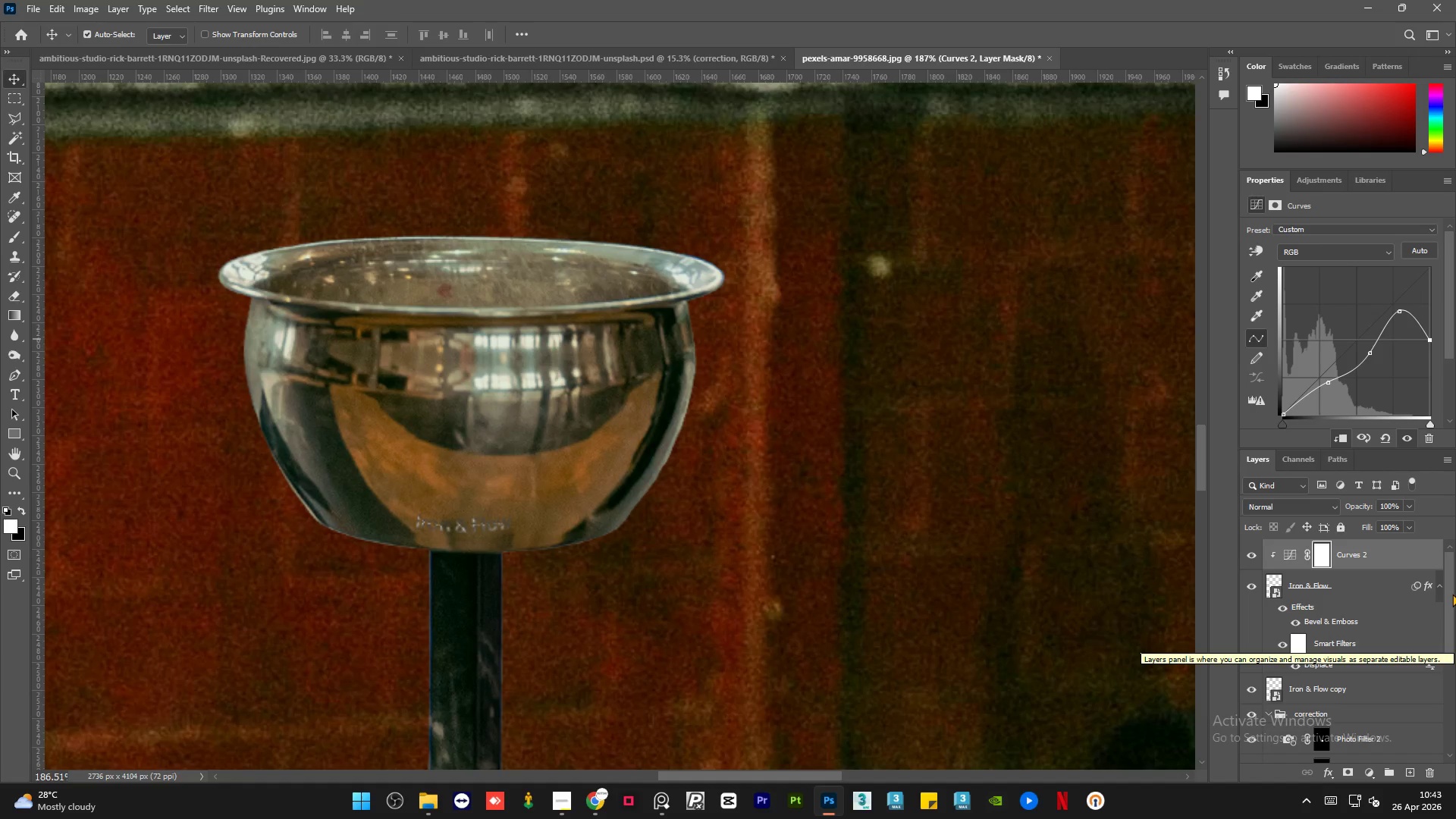 
left_click([12, 97])
 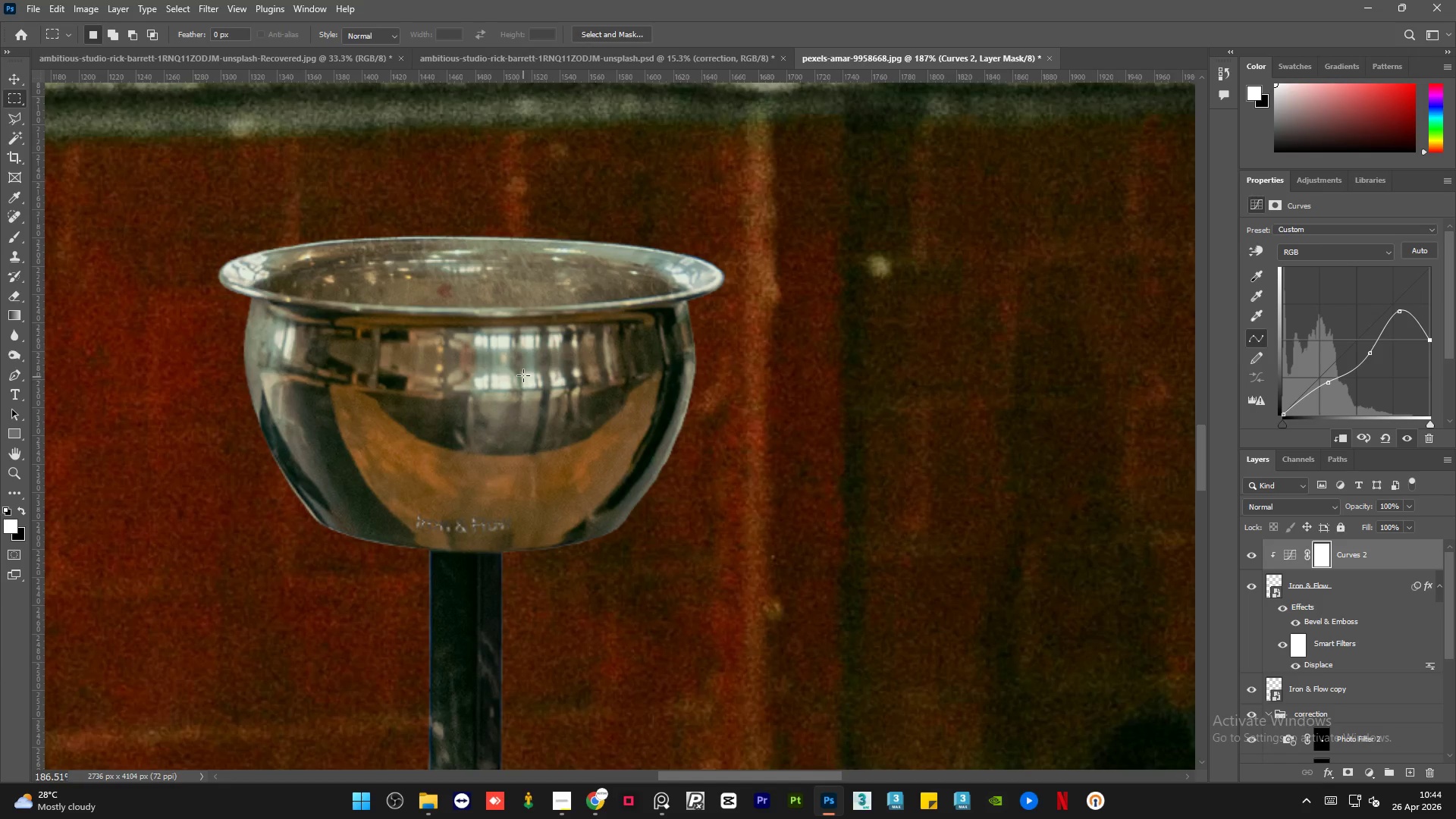 
left_click_drag(start_coordinate=[486, 368], to_coordinate=[580, 464])
 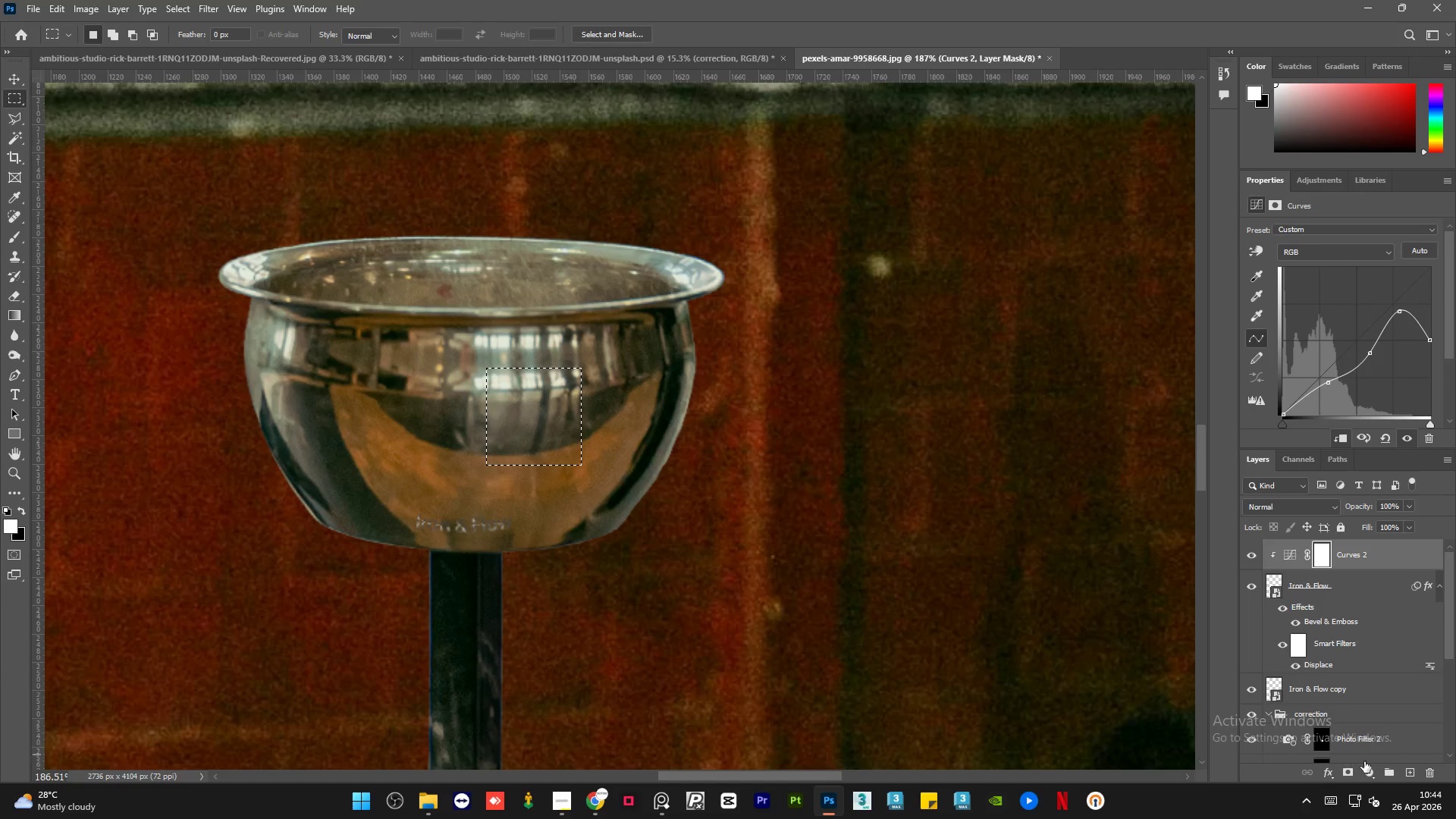 
left_click([1370, 777])
 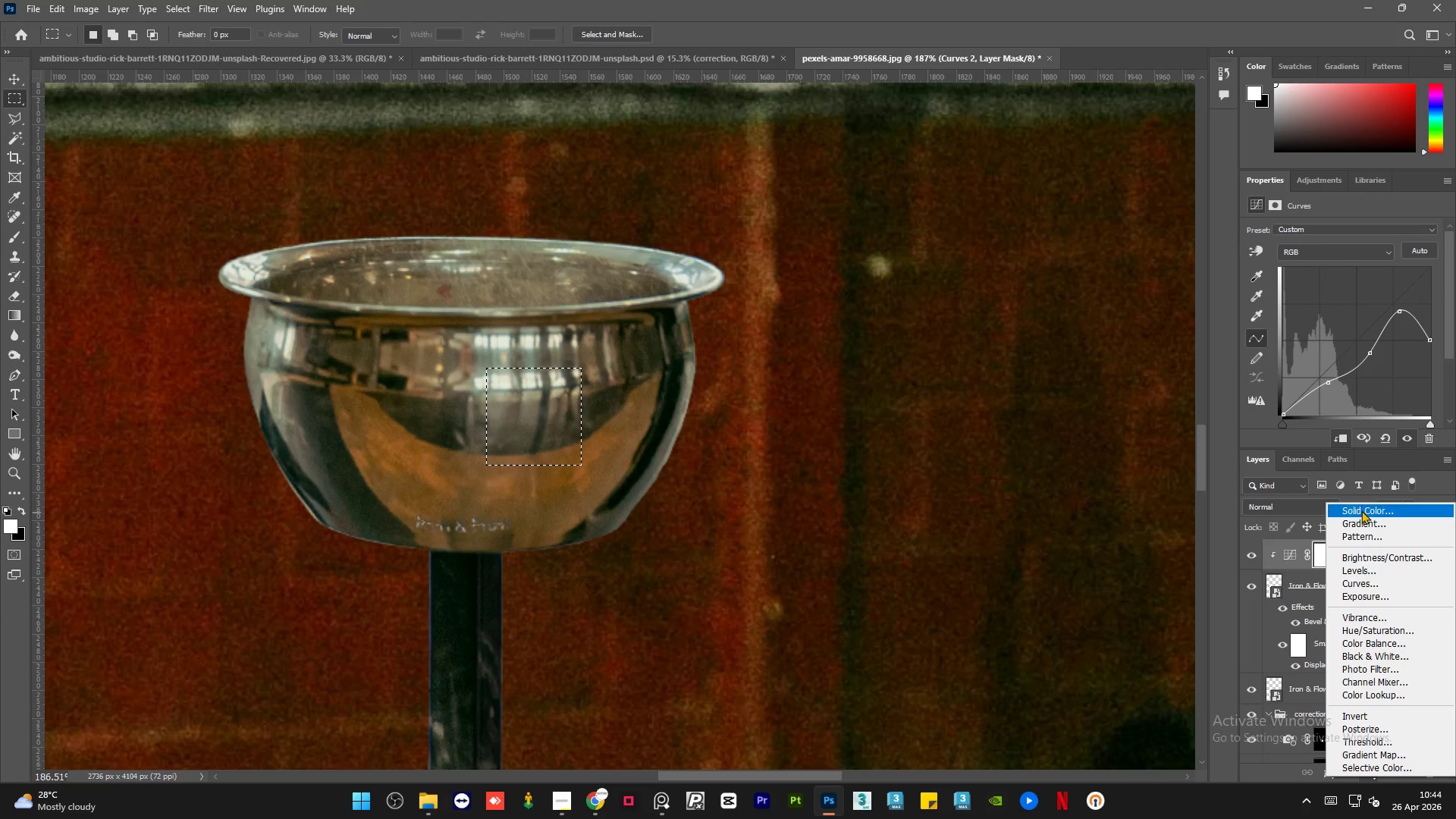 
left_click([1361, 510])
 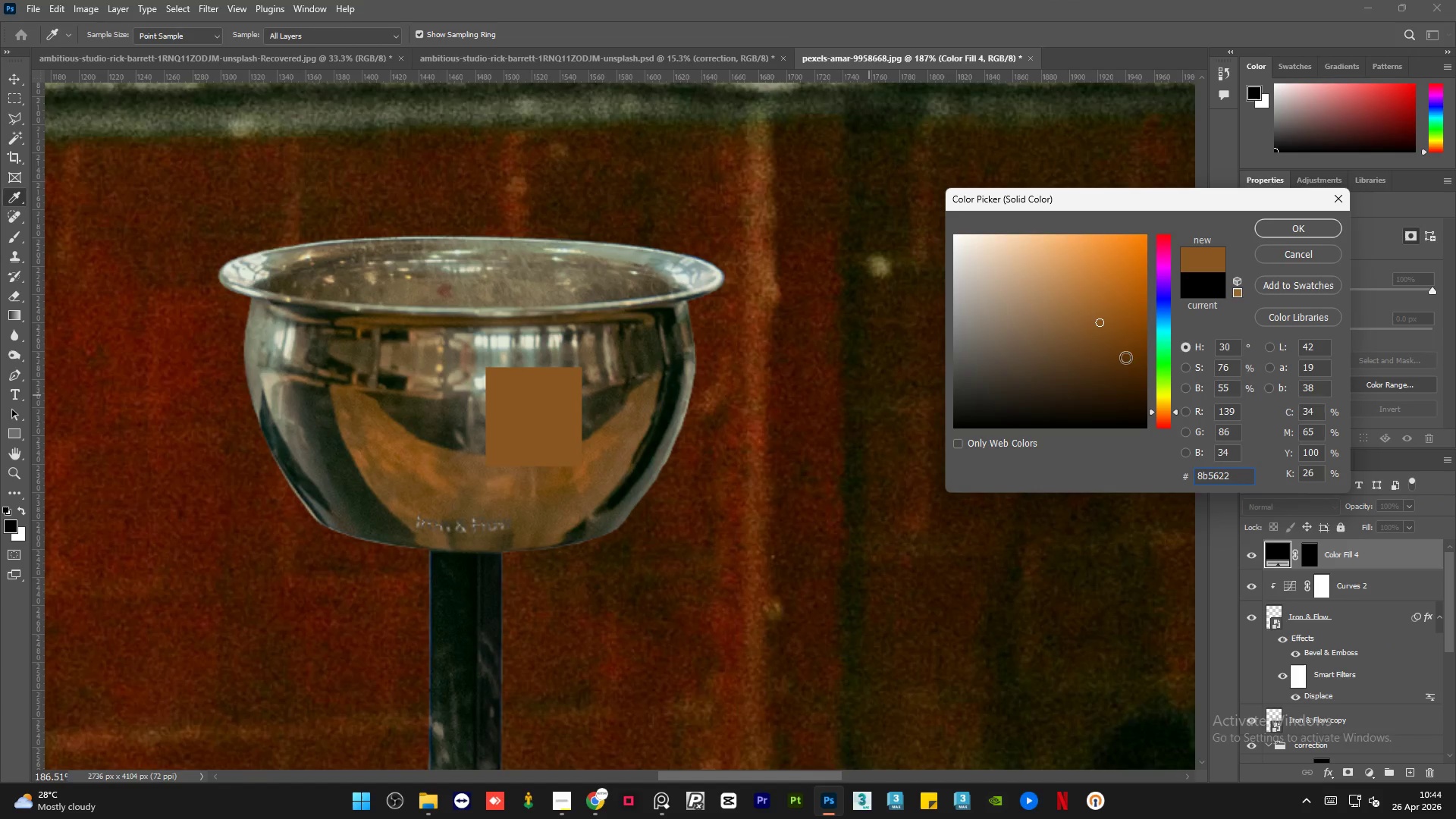 
left_click([1285, 231])
 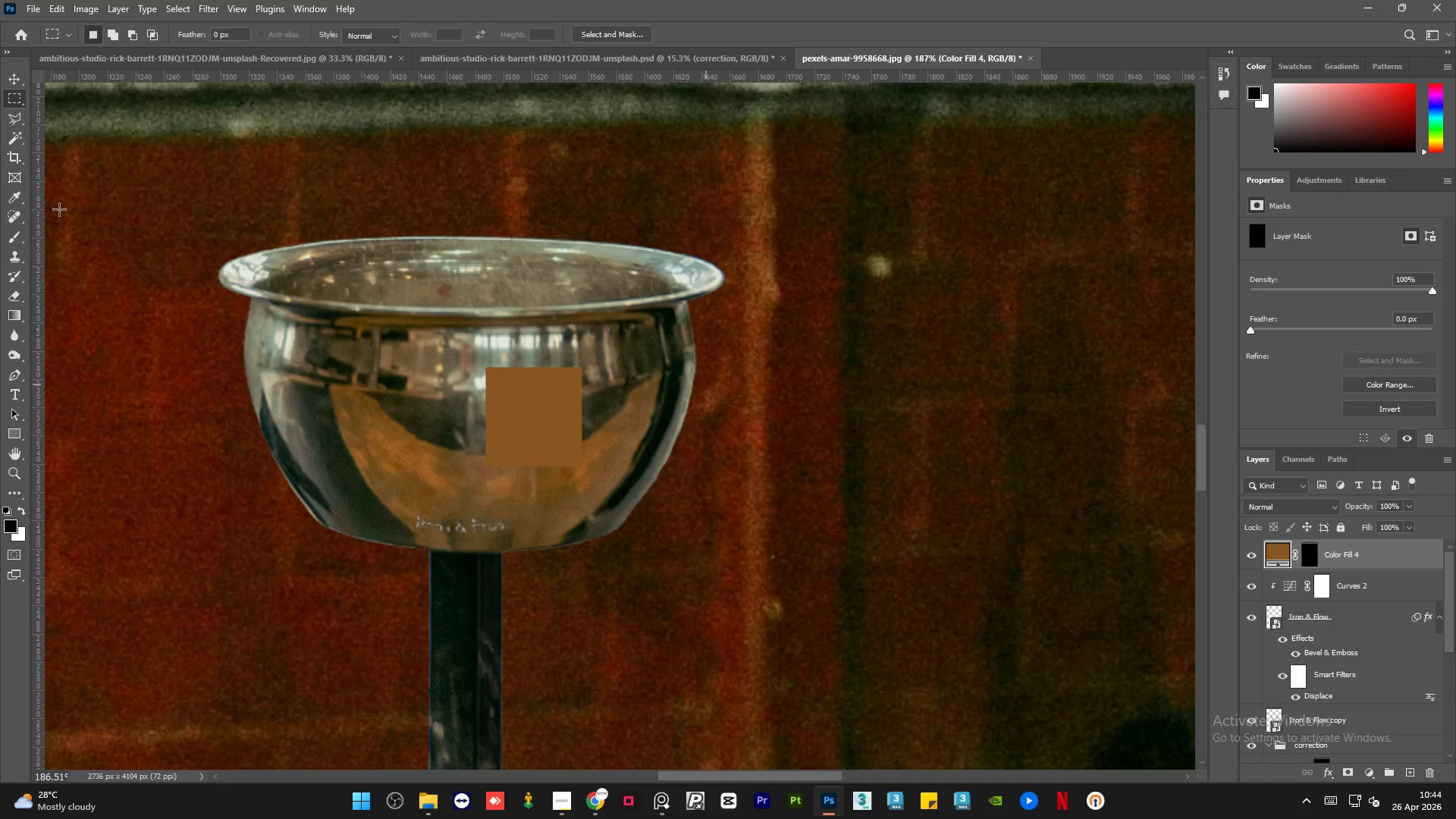 
mouse_move([54, 60])
 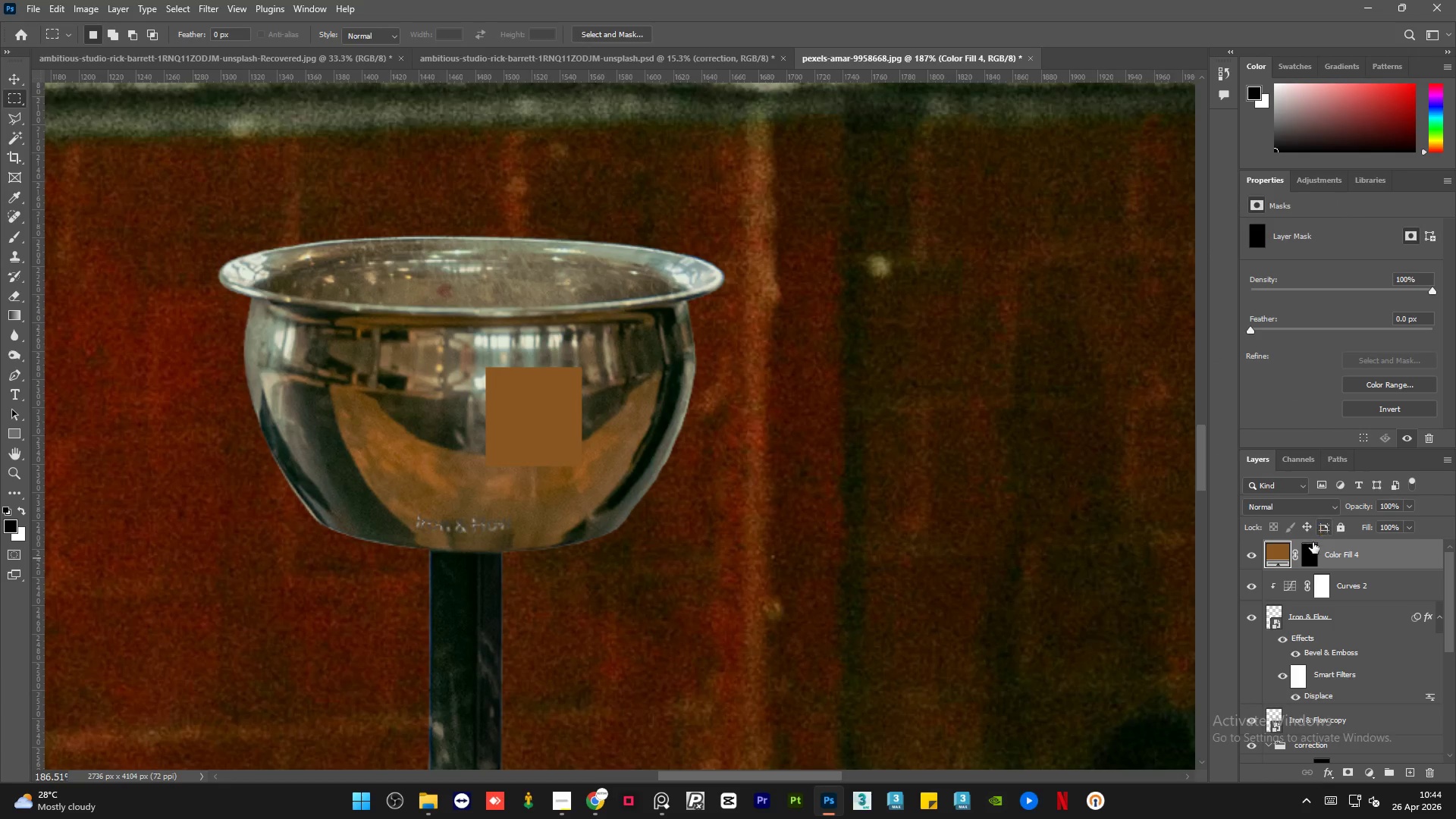 
left_click([1312, 551])
 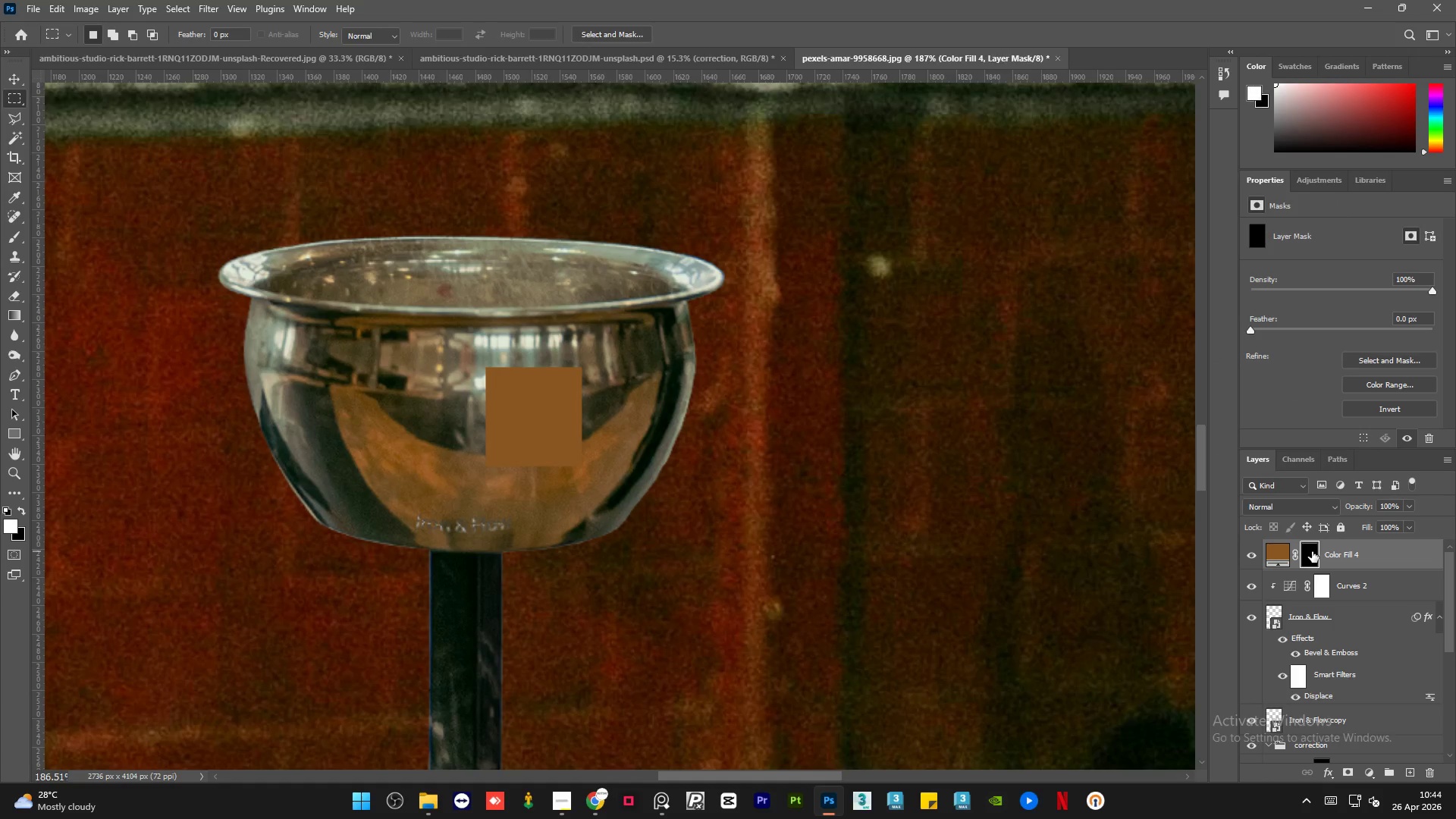 
right_click([1311, 551])
 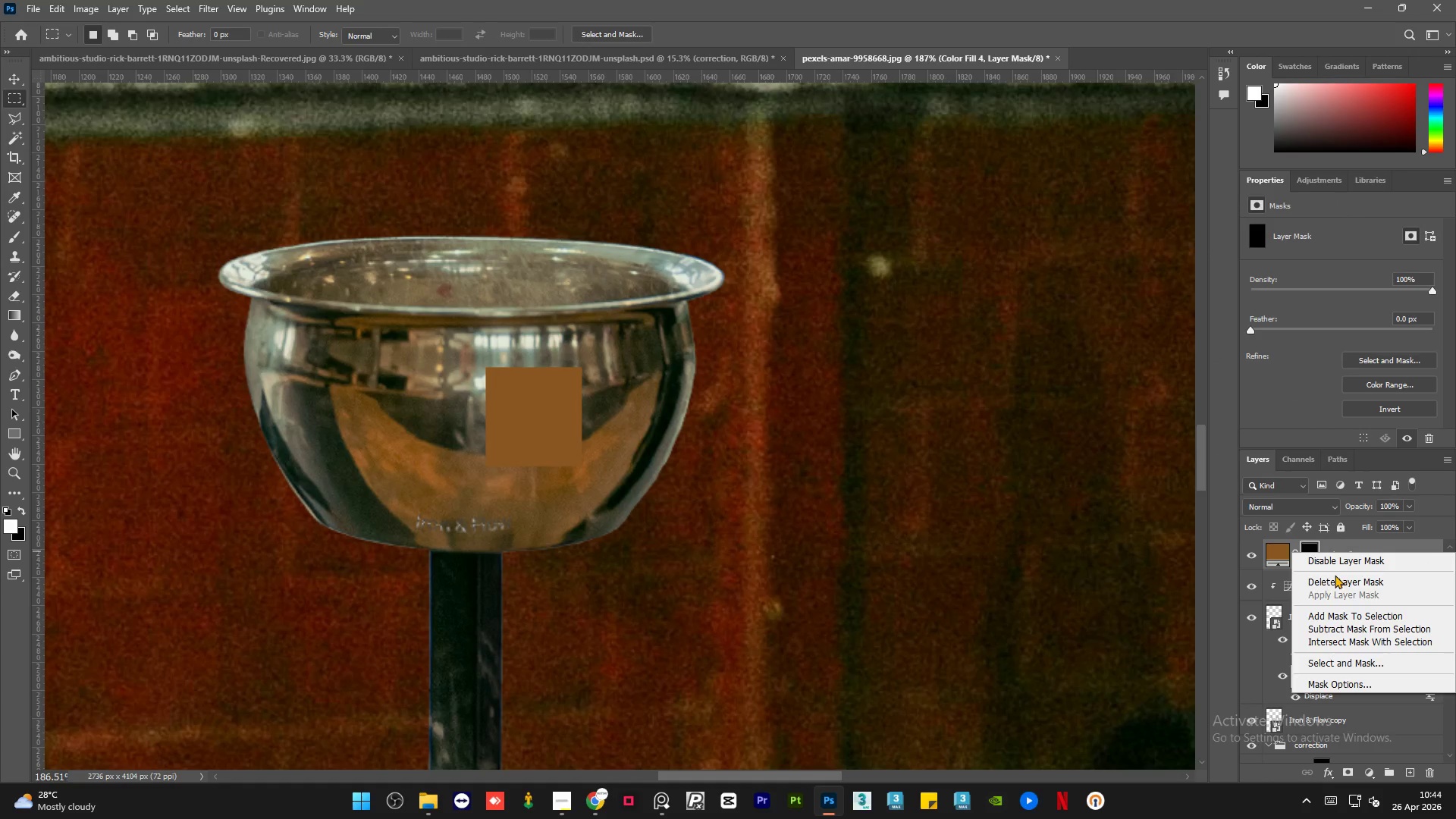 
left_click([1337, 582])
 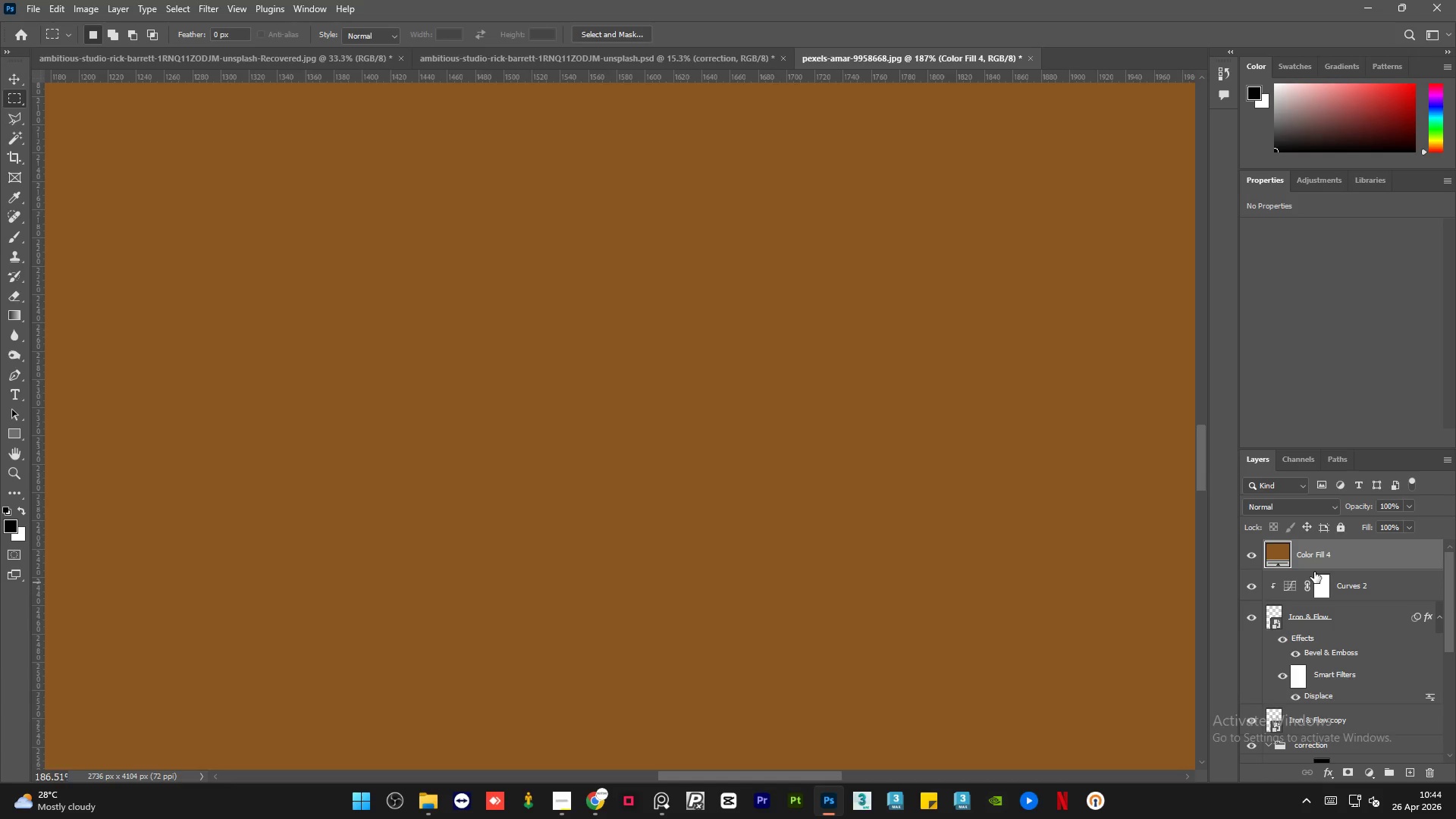 
hold_key(key=AltLeft, duration=1.31)
left_click([1287, 571])
 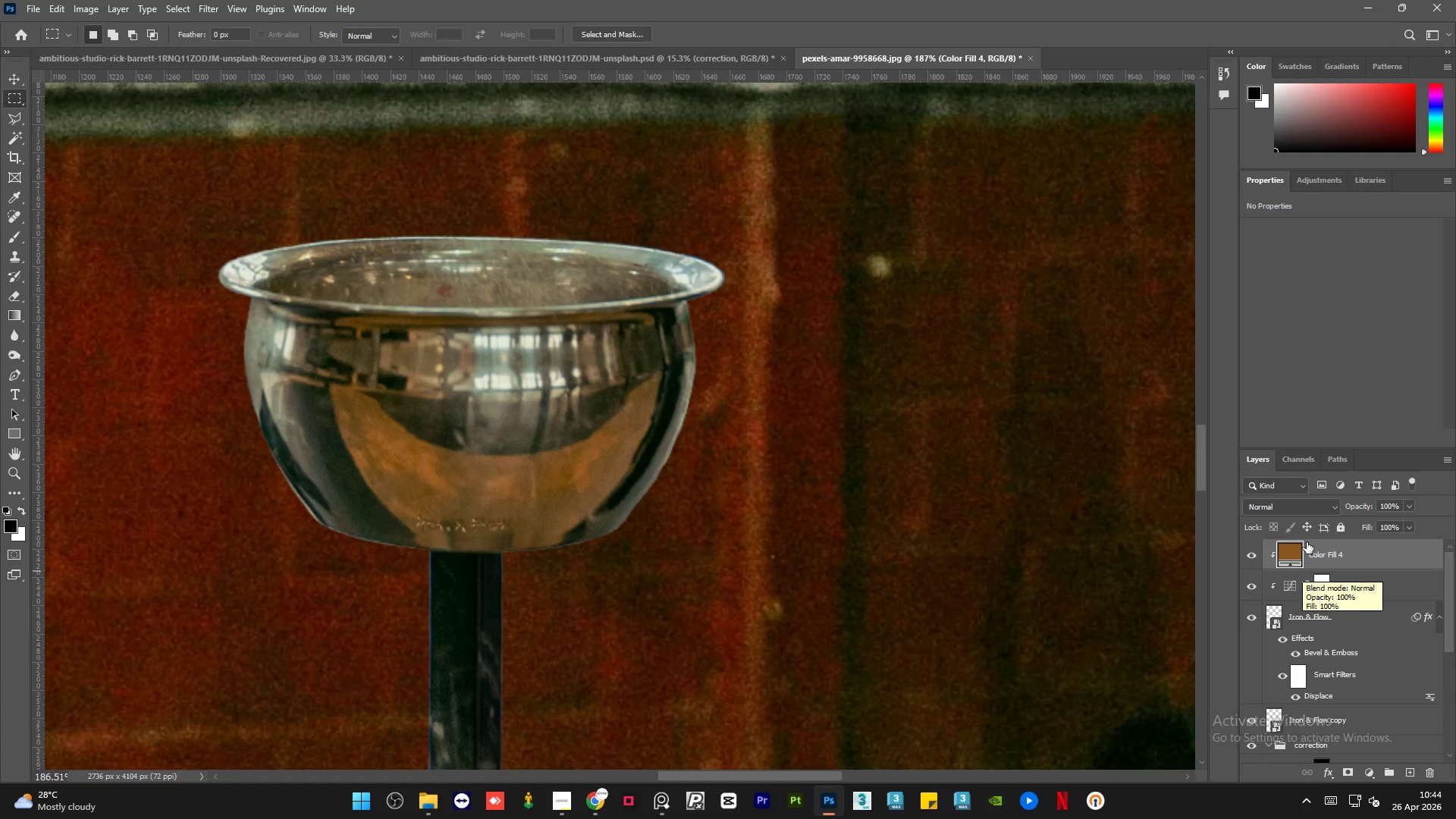 
left_click([1328, 508])
 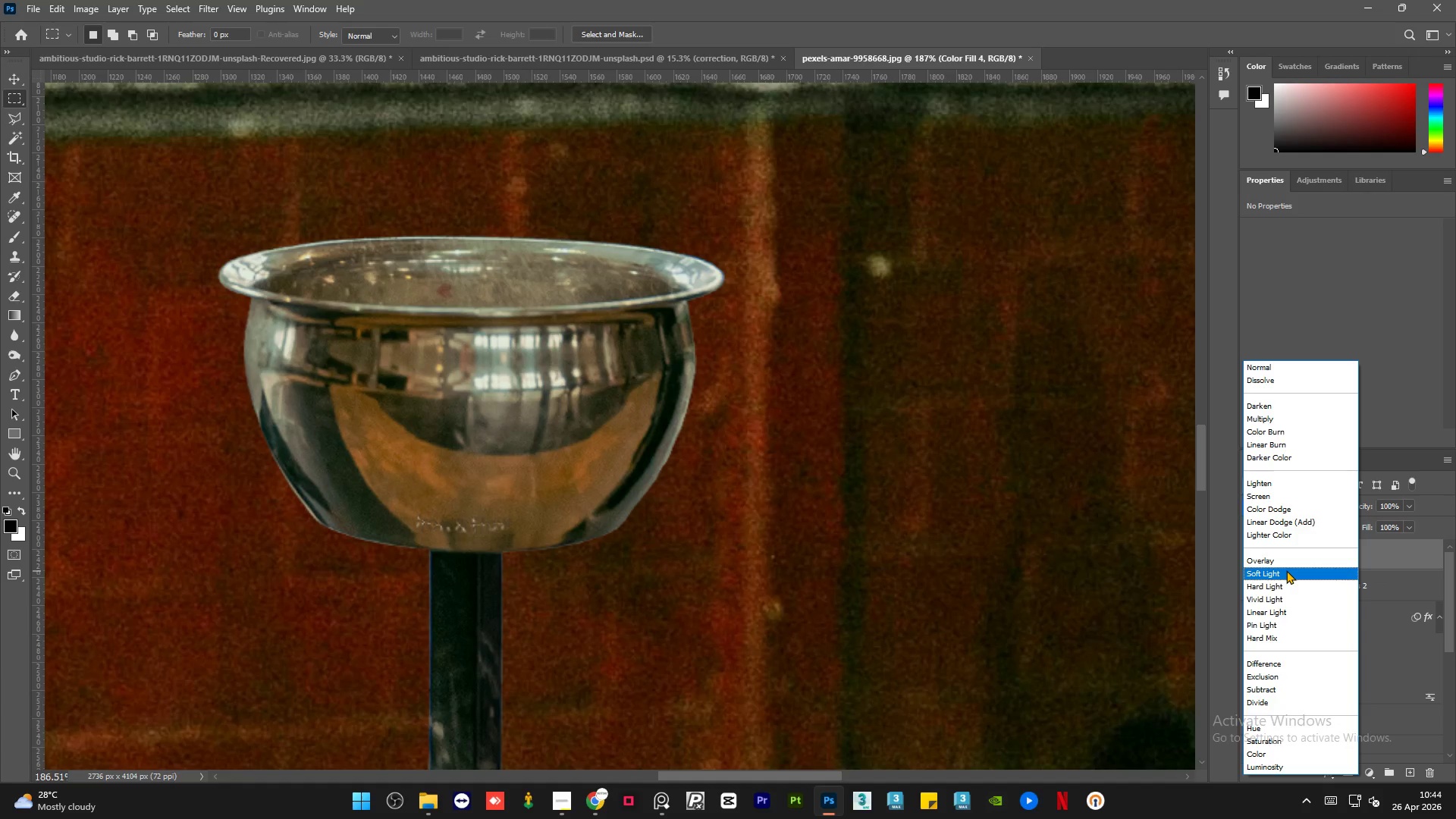 
left_click([1286, 570])
 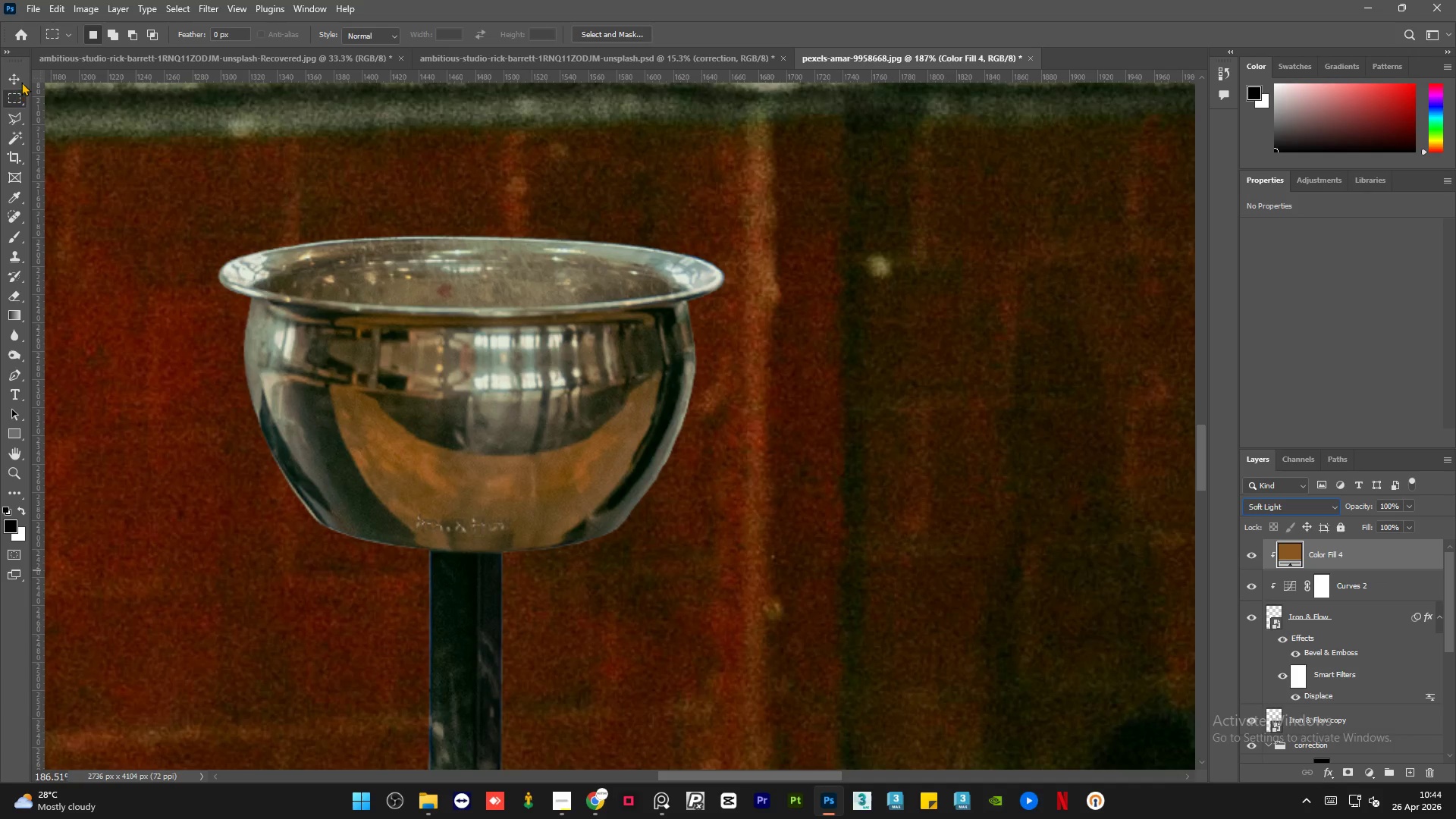 
left_click([21, 80])
 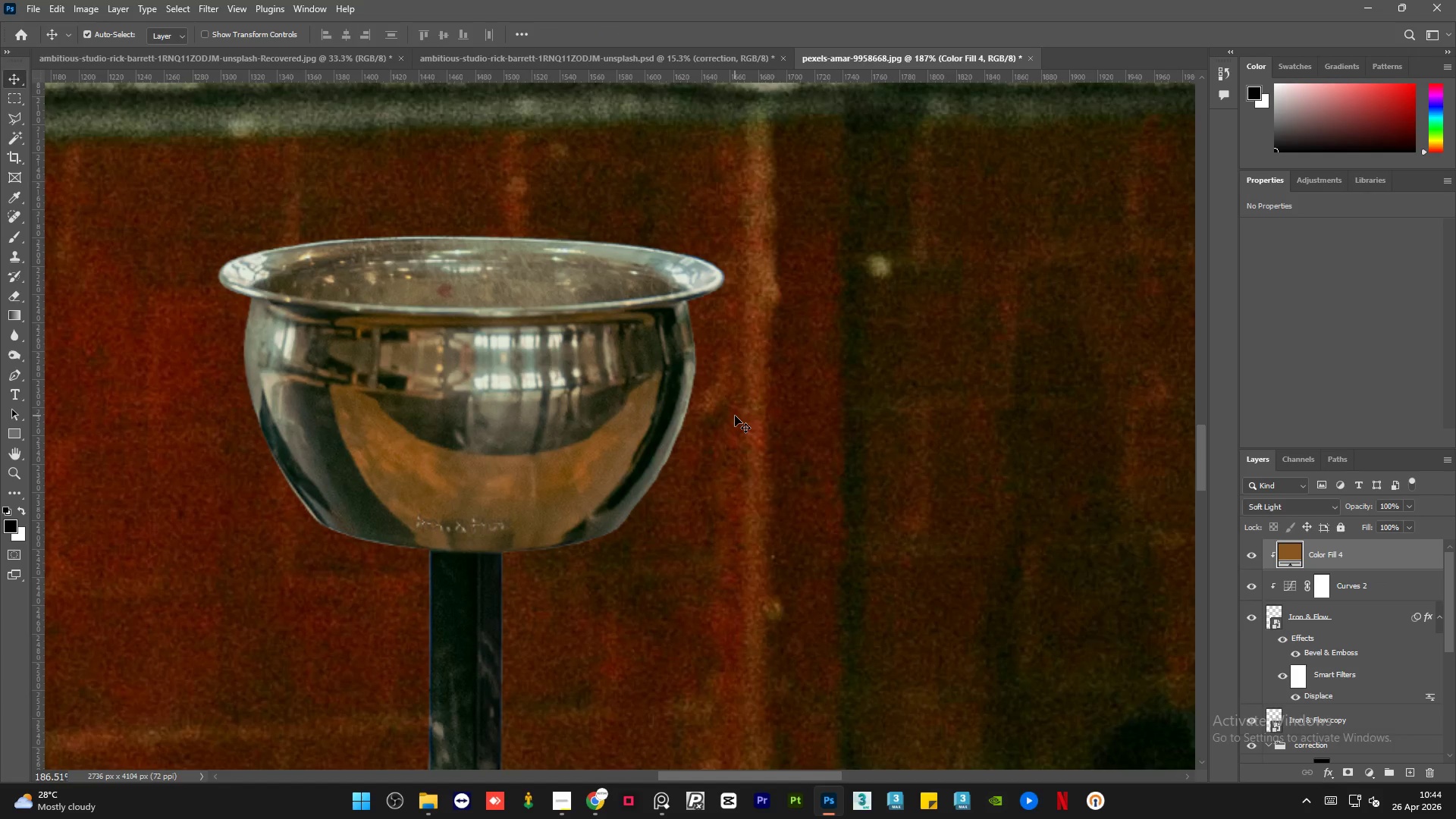 
left_click([735, 416])
 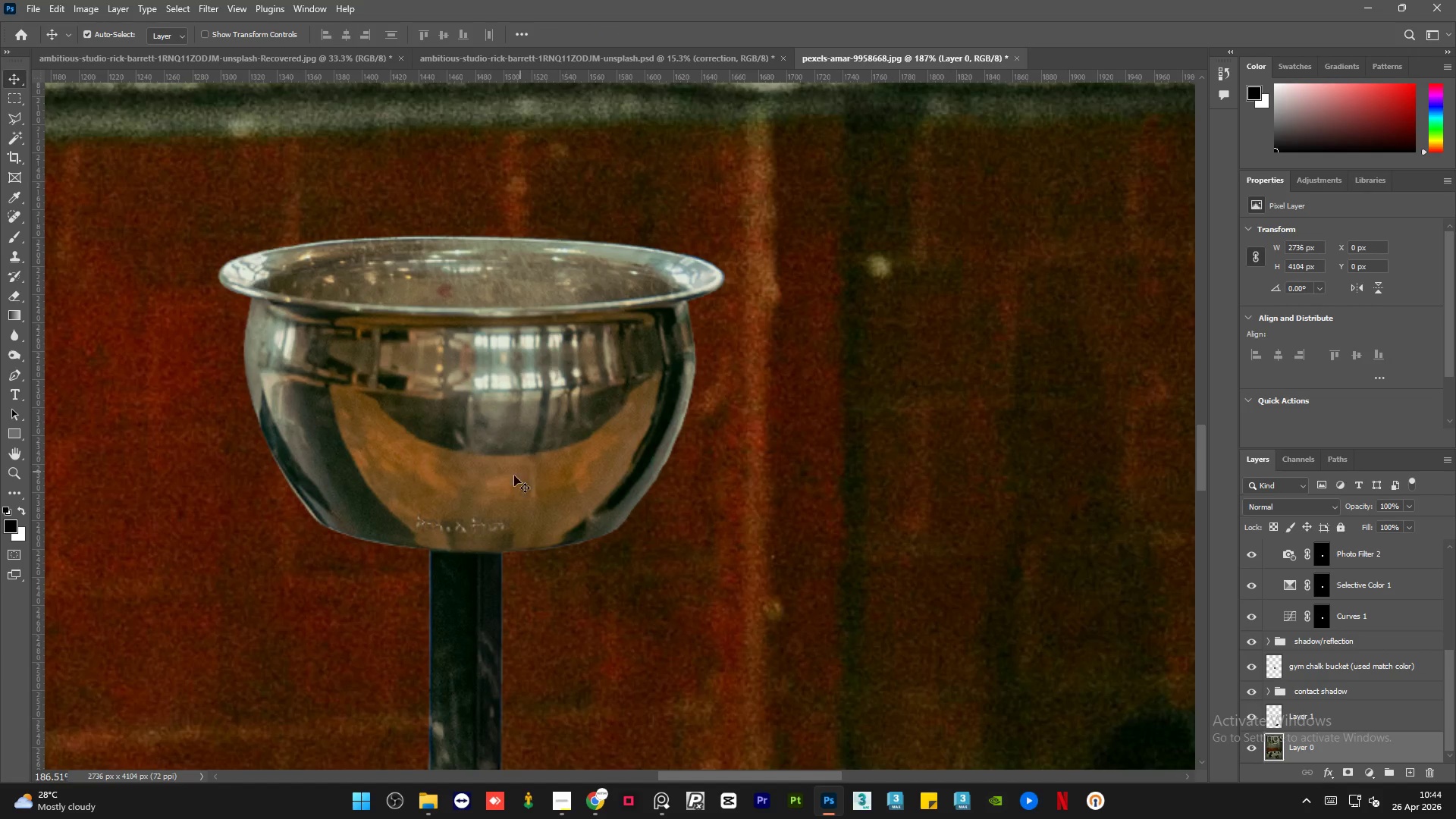 
hold_key(key=AltLeft, duration=2.95)
scroll: coordinate [479, 513], scroll_direction: up, amount: 13.0
 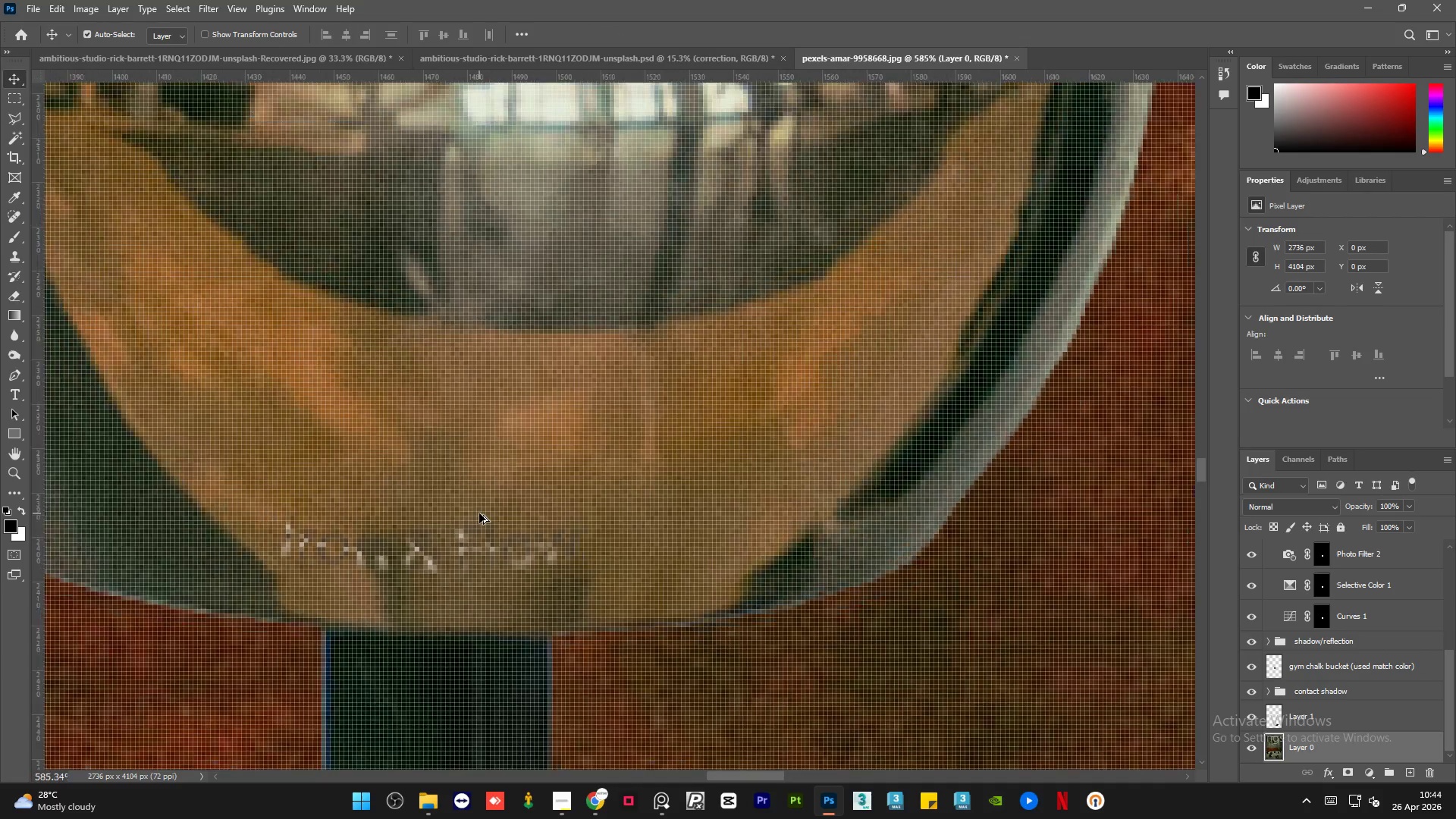 
scroll: coordinate [985, 469], scroll_direction: down, amount: 14.0
 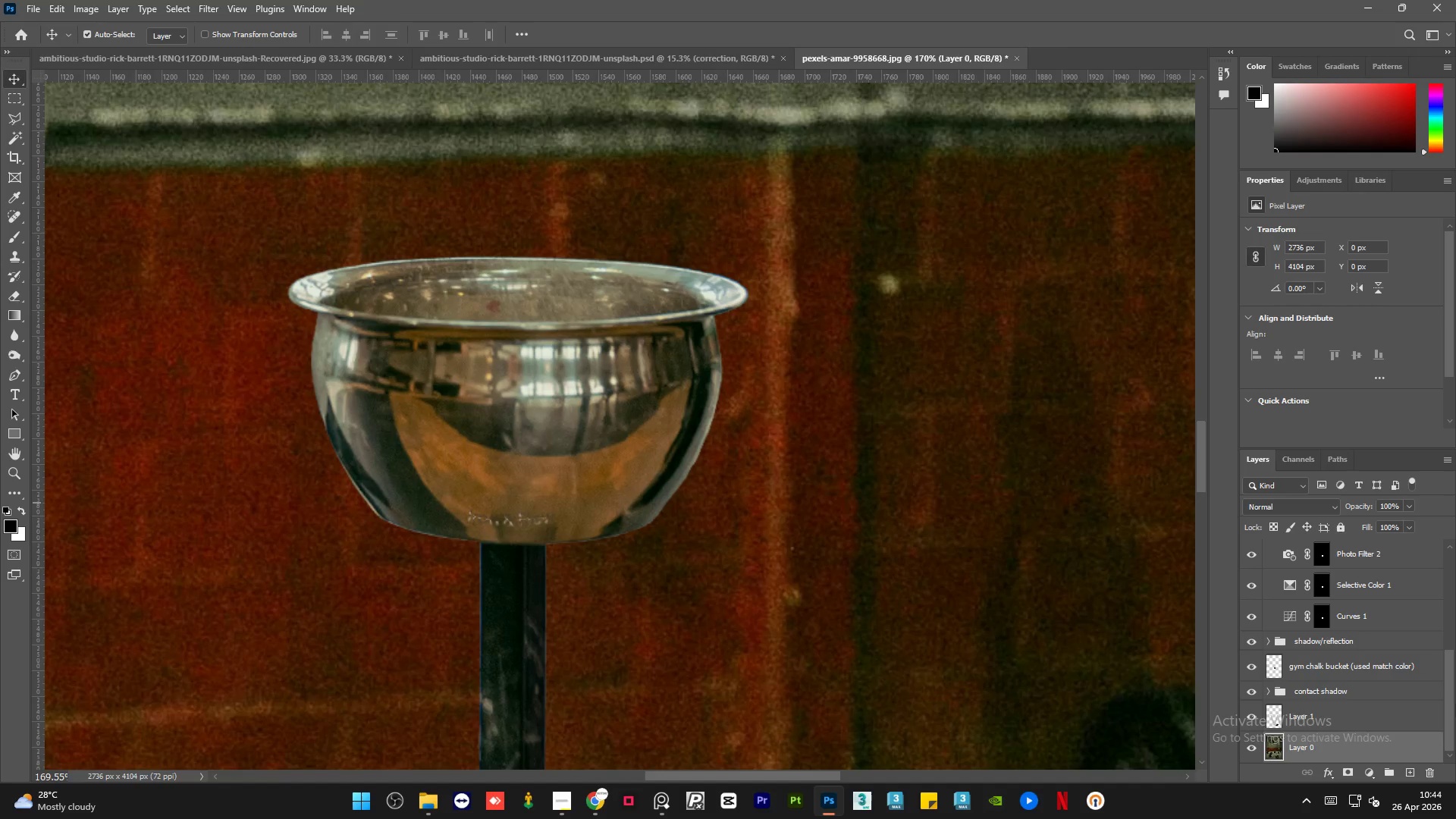 
left_click_drag(start_coordinate=[1452, 704], to_coordinate=[1454, 551])
 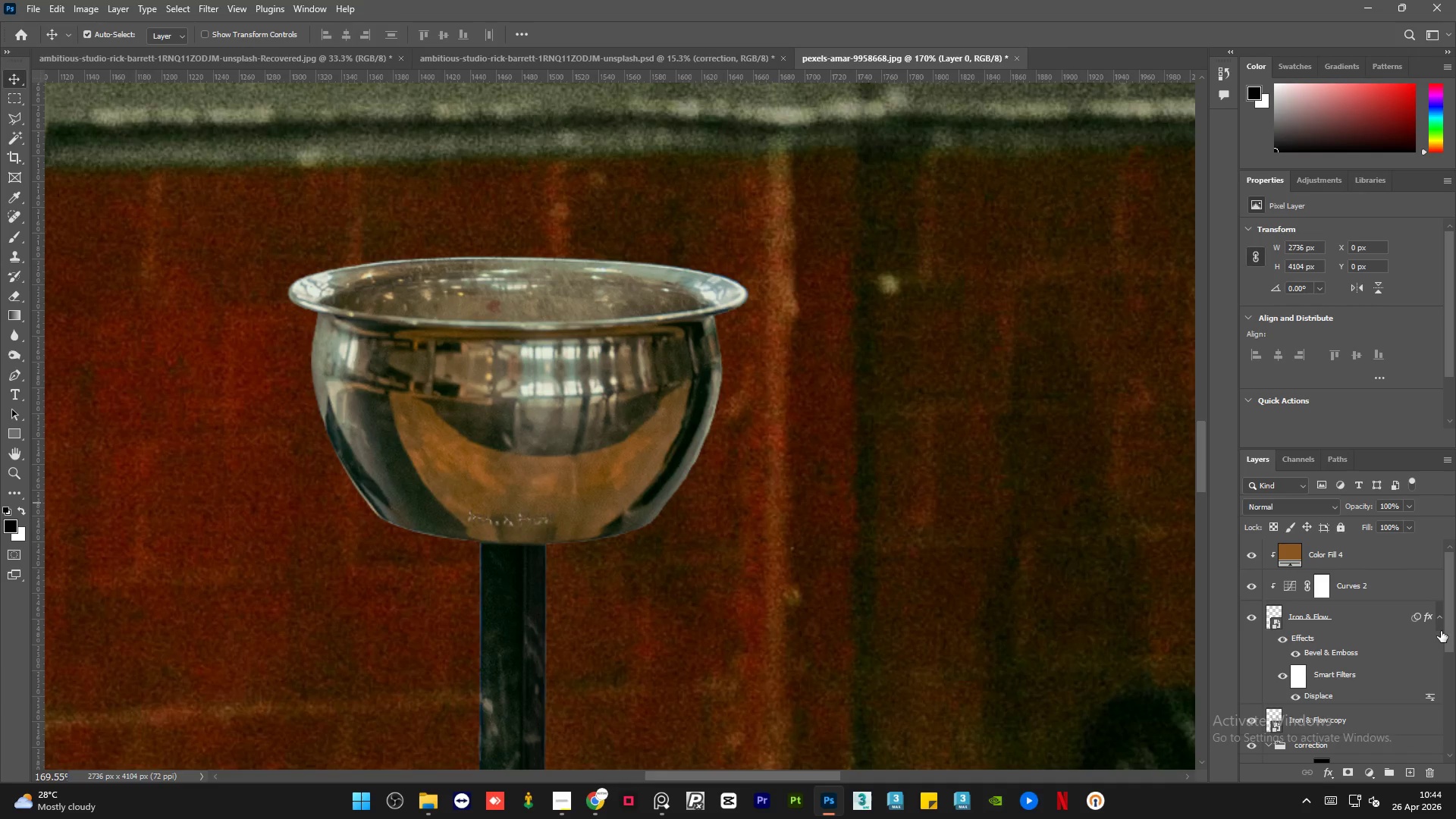 
left_click_drag(start_coordinate=[1451, 618], to_coordinate=[1450, 644])
 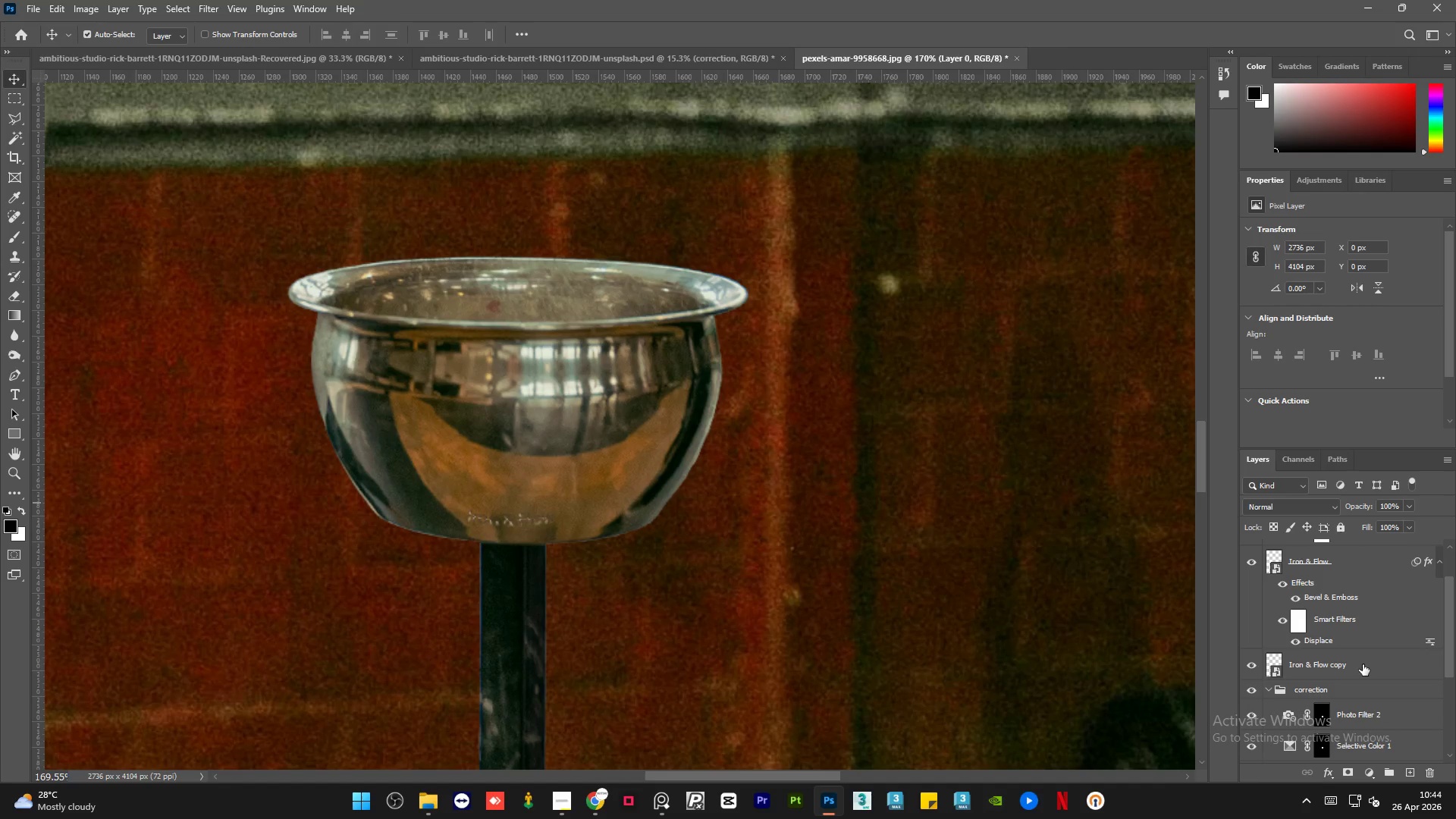 
left_click([1363, 664])
 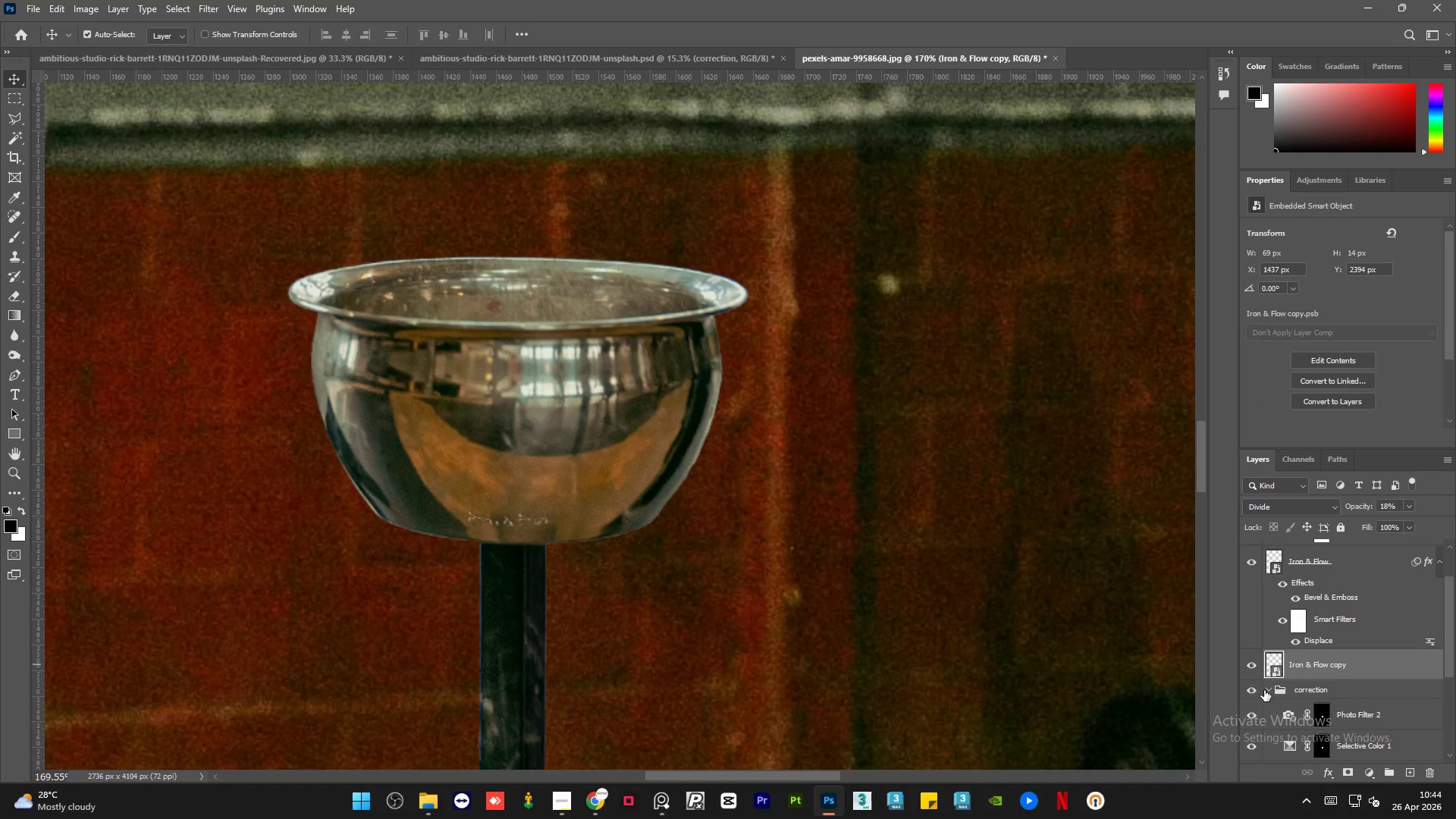 
left_click([1267, 689])
 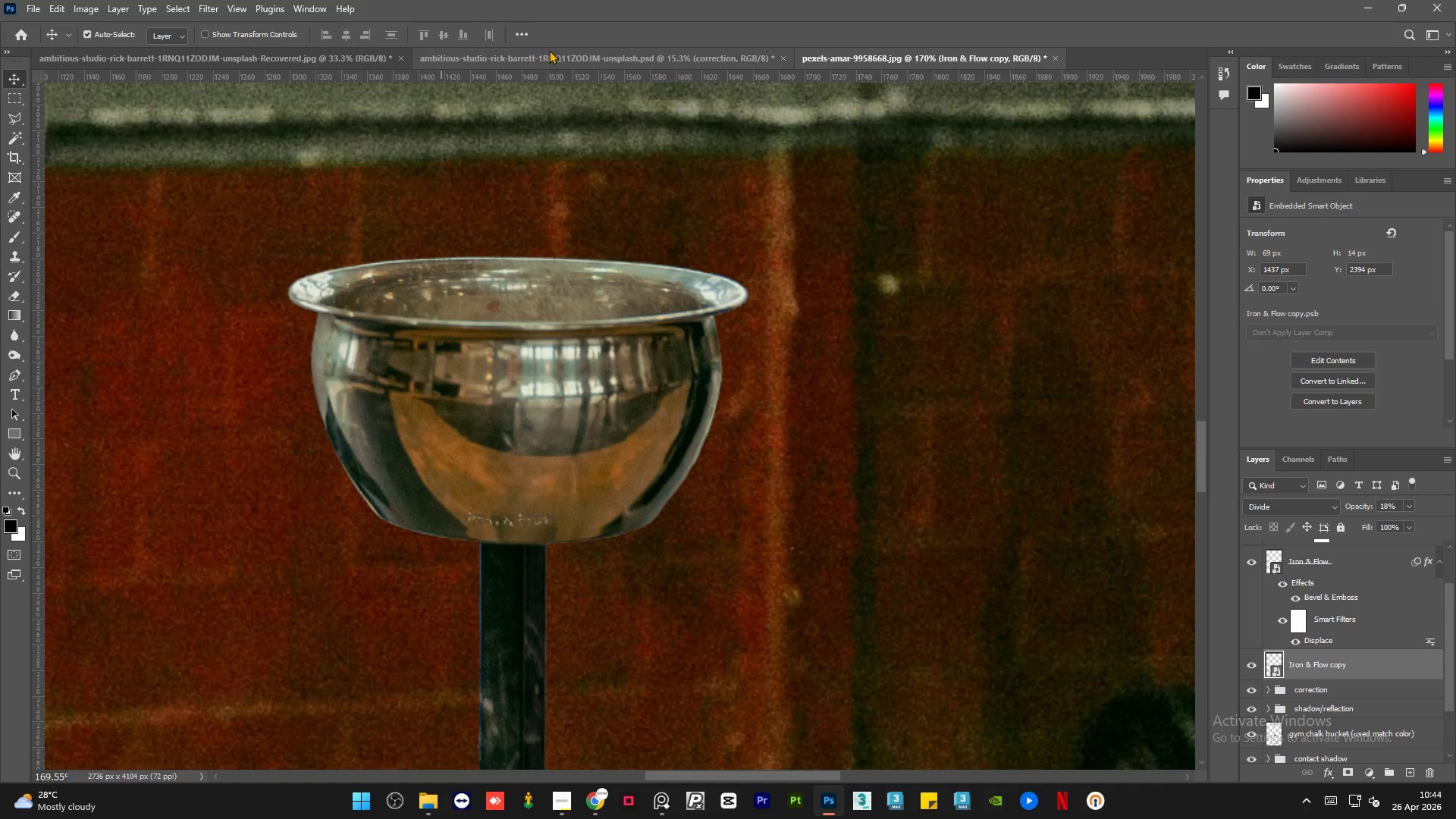 
left_click([551, 50])
 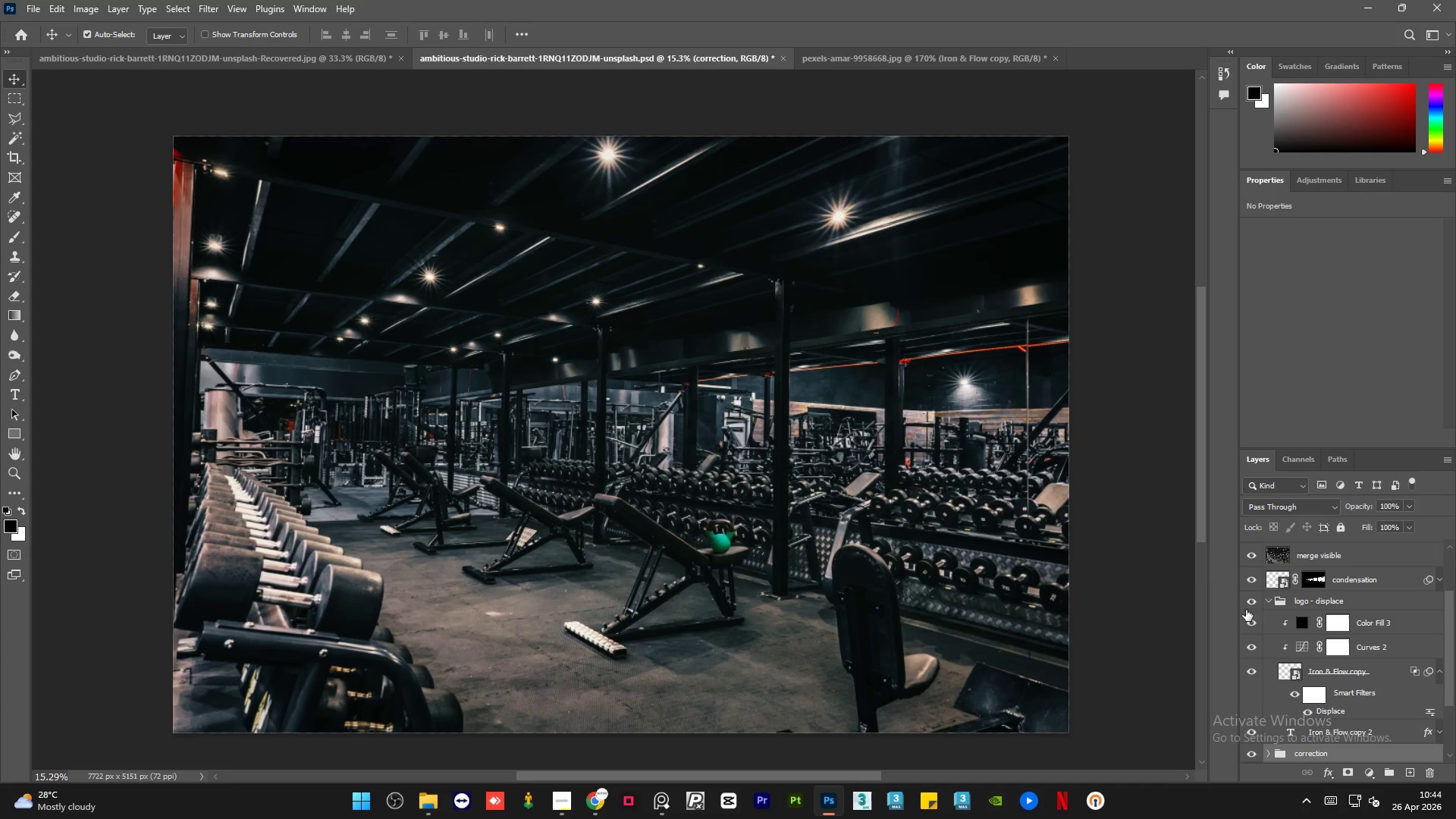 
left_click([1269, 600])
 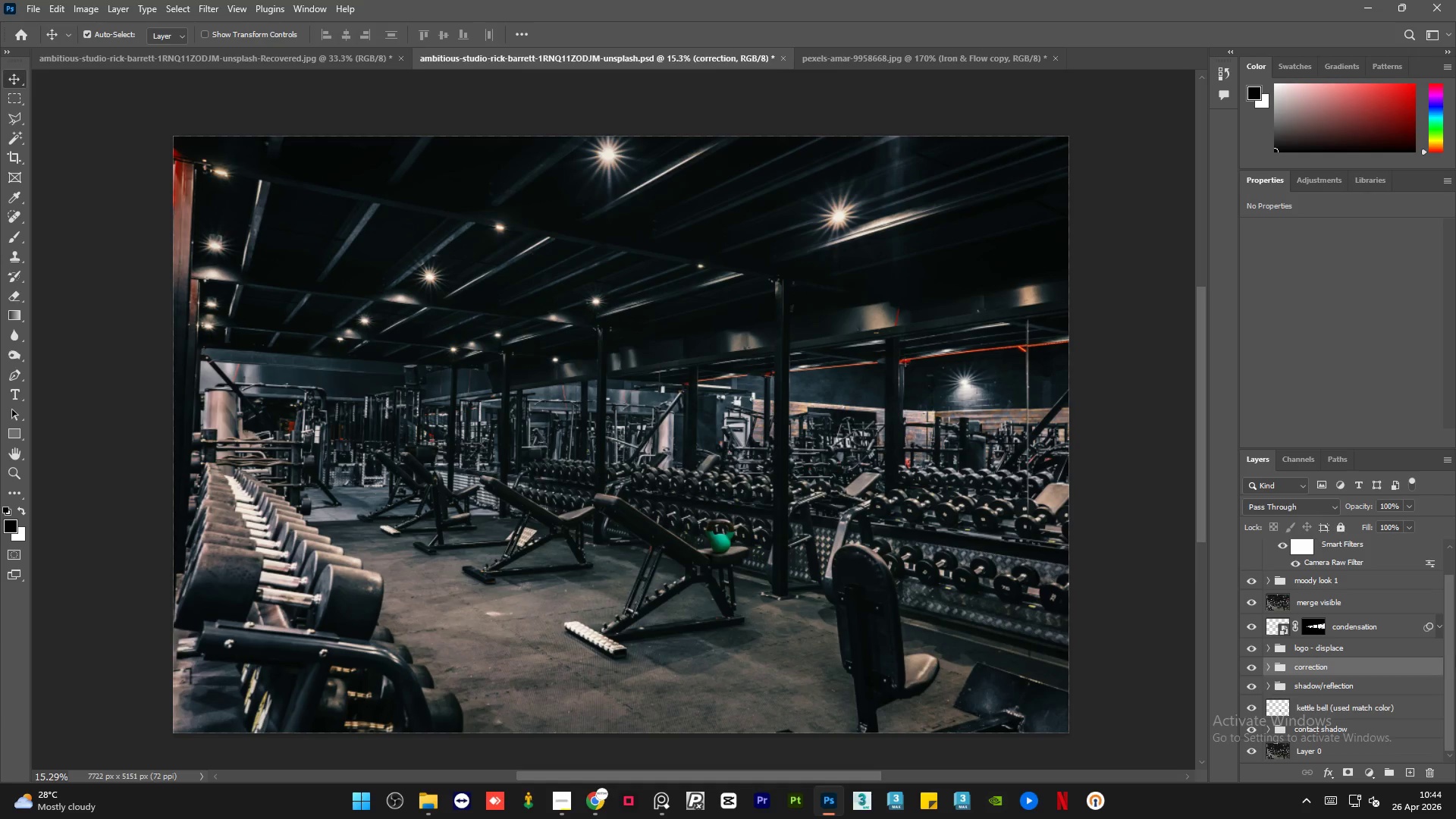 
left_click_drag(start_coordinate=[1449, 655], to_coordinate=[1455, 609])
 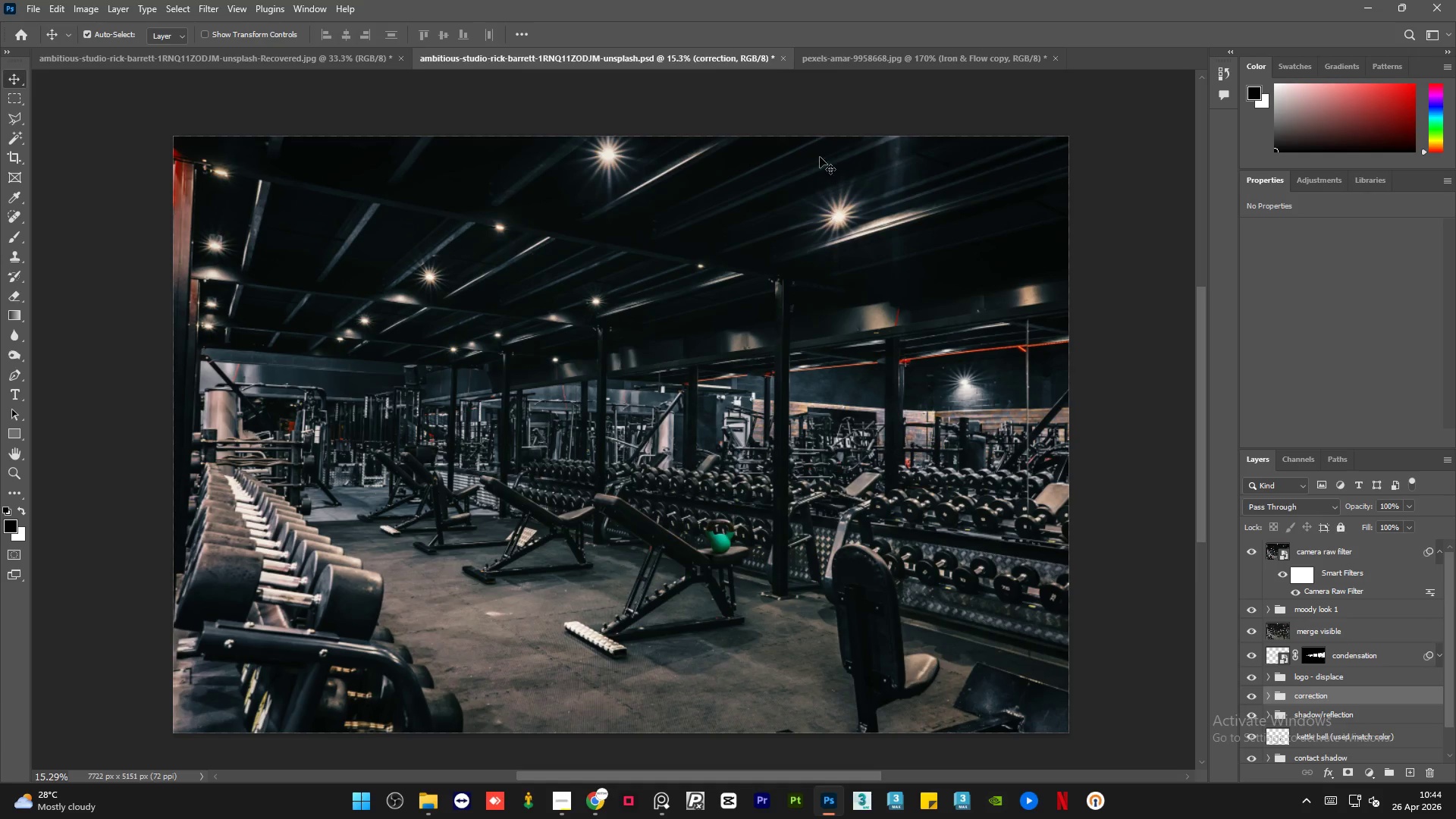 
left_click([846, 53])
 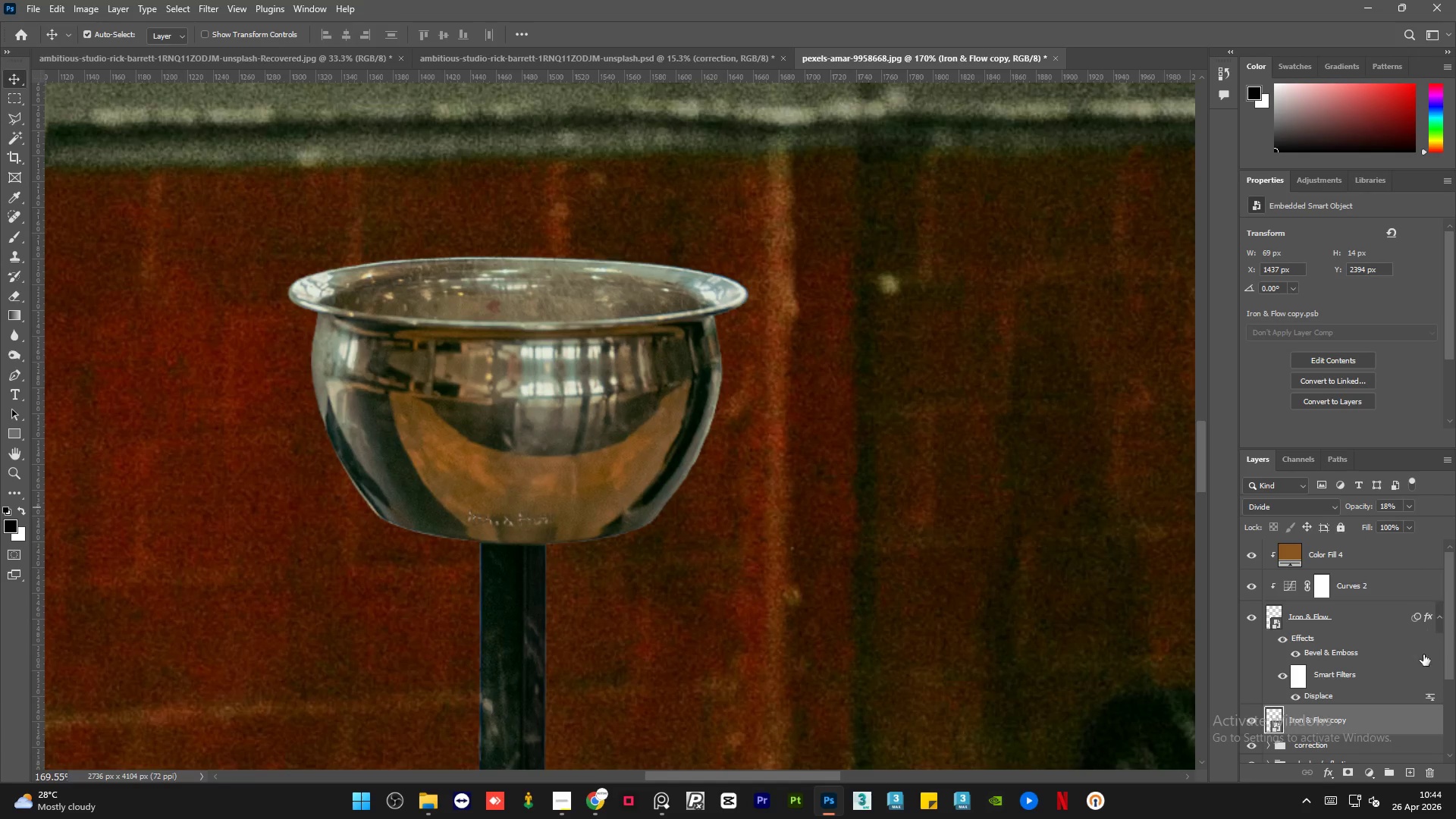 
left_click_drag(start_coordinate=[1448, 633], to_coordinate=[1450, 588])
 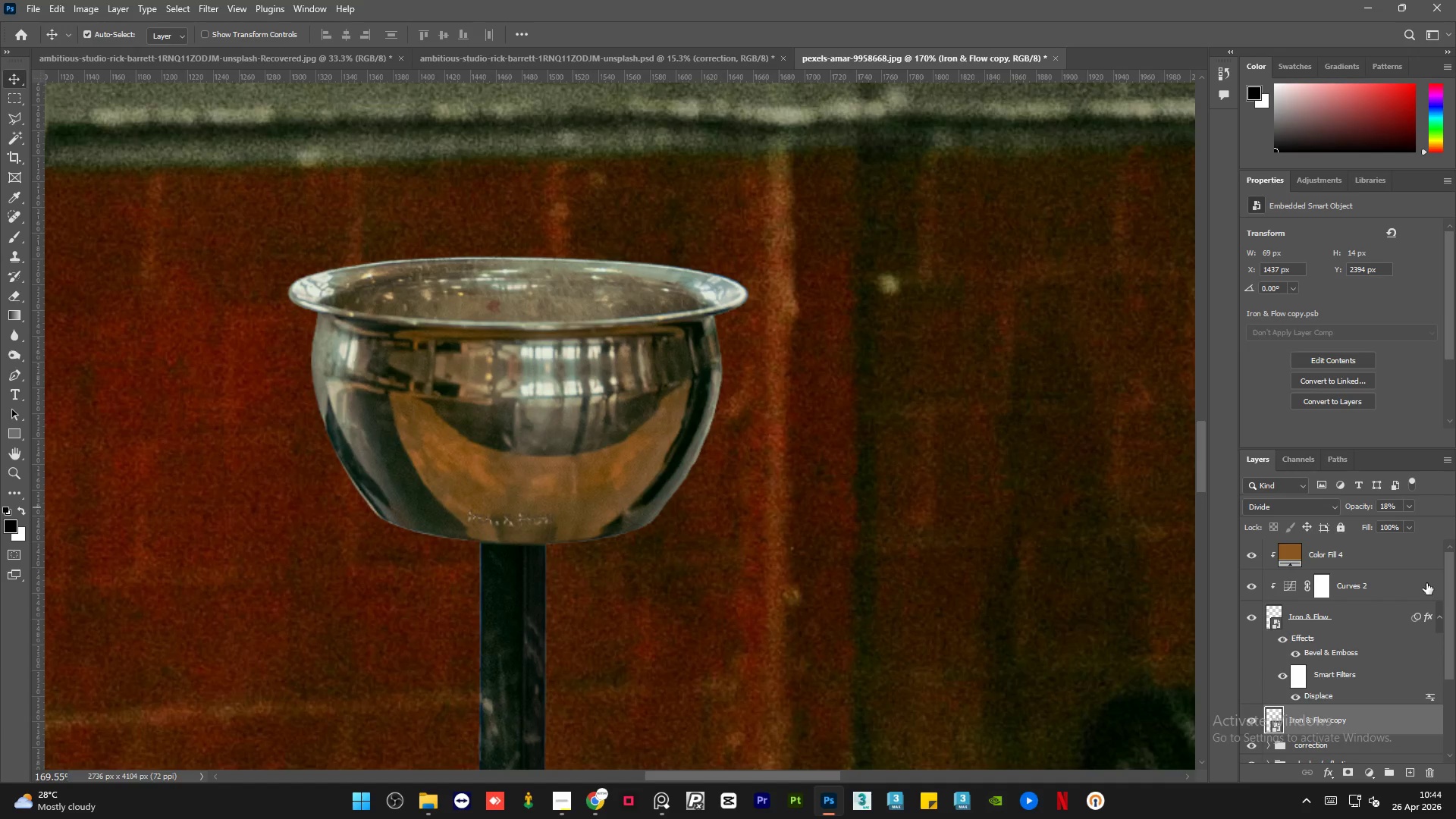 
hold_key(key=ControlLeft, duration=0.31)
 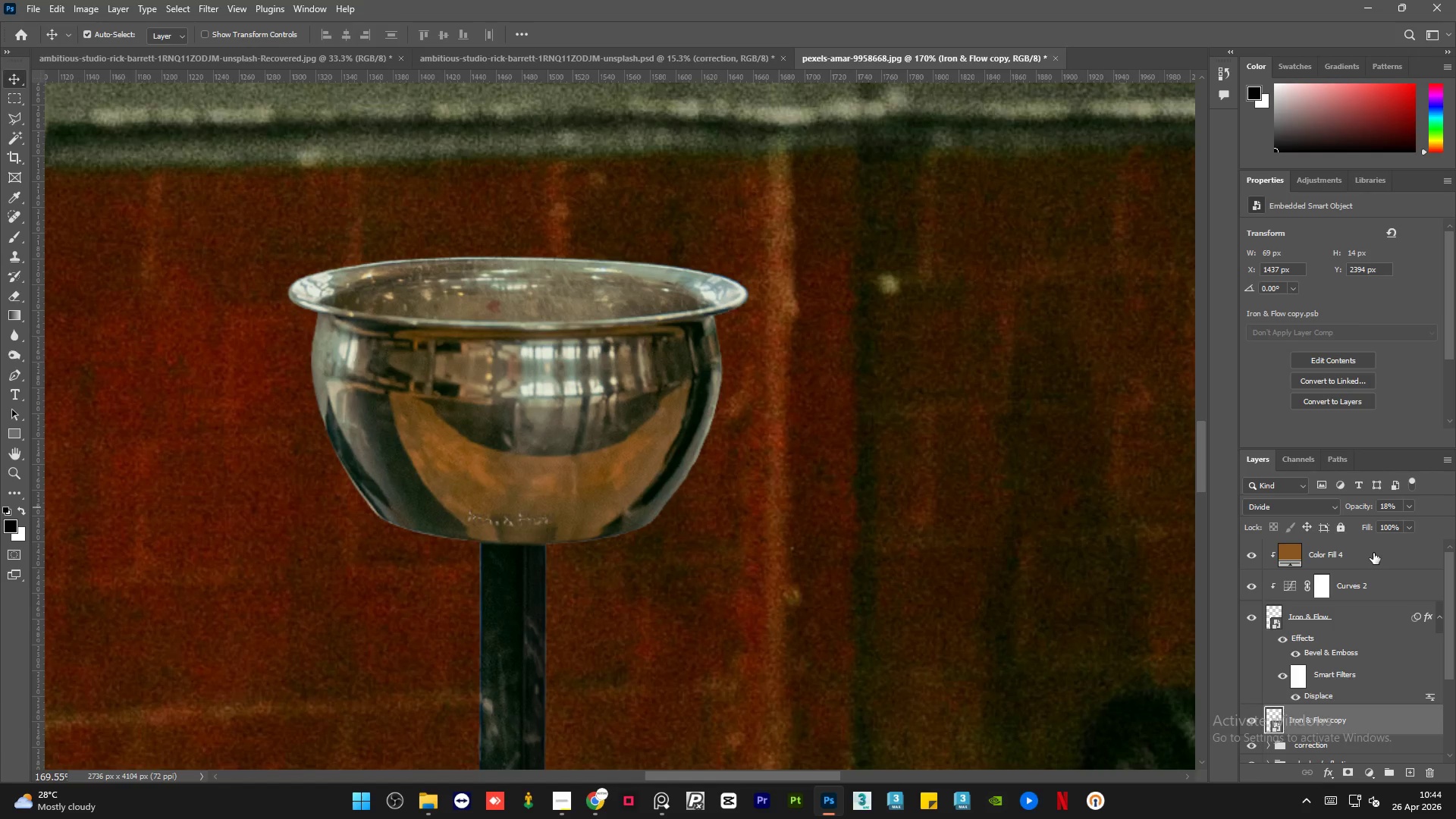 
hold_key(key=ShiftLeft, duration=0.5)
left_click([1373, 553])
 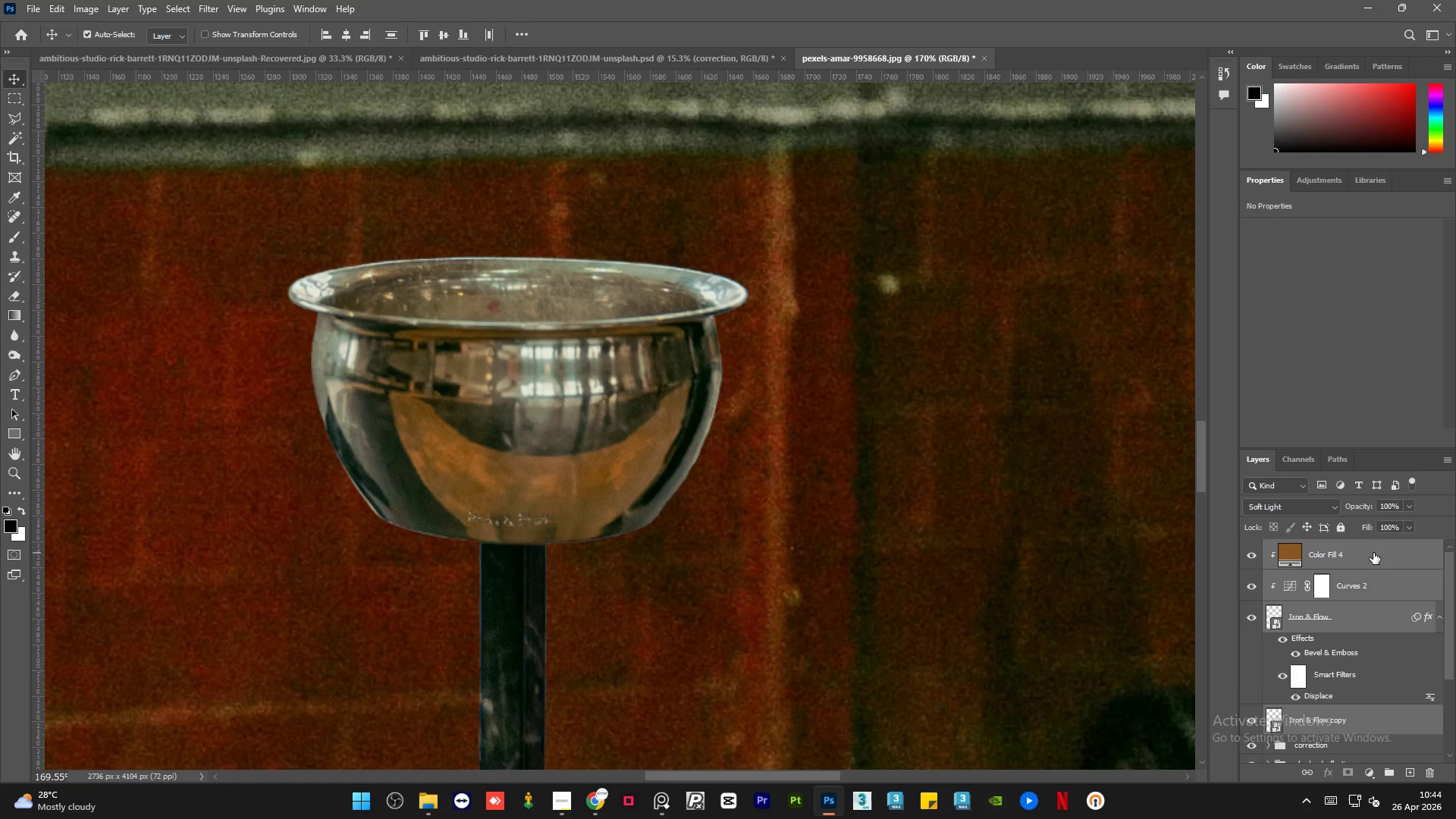 
key(Control+G)
 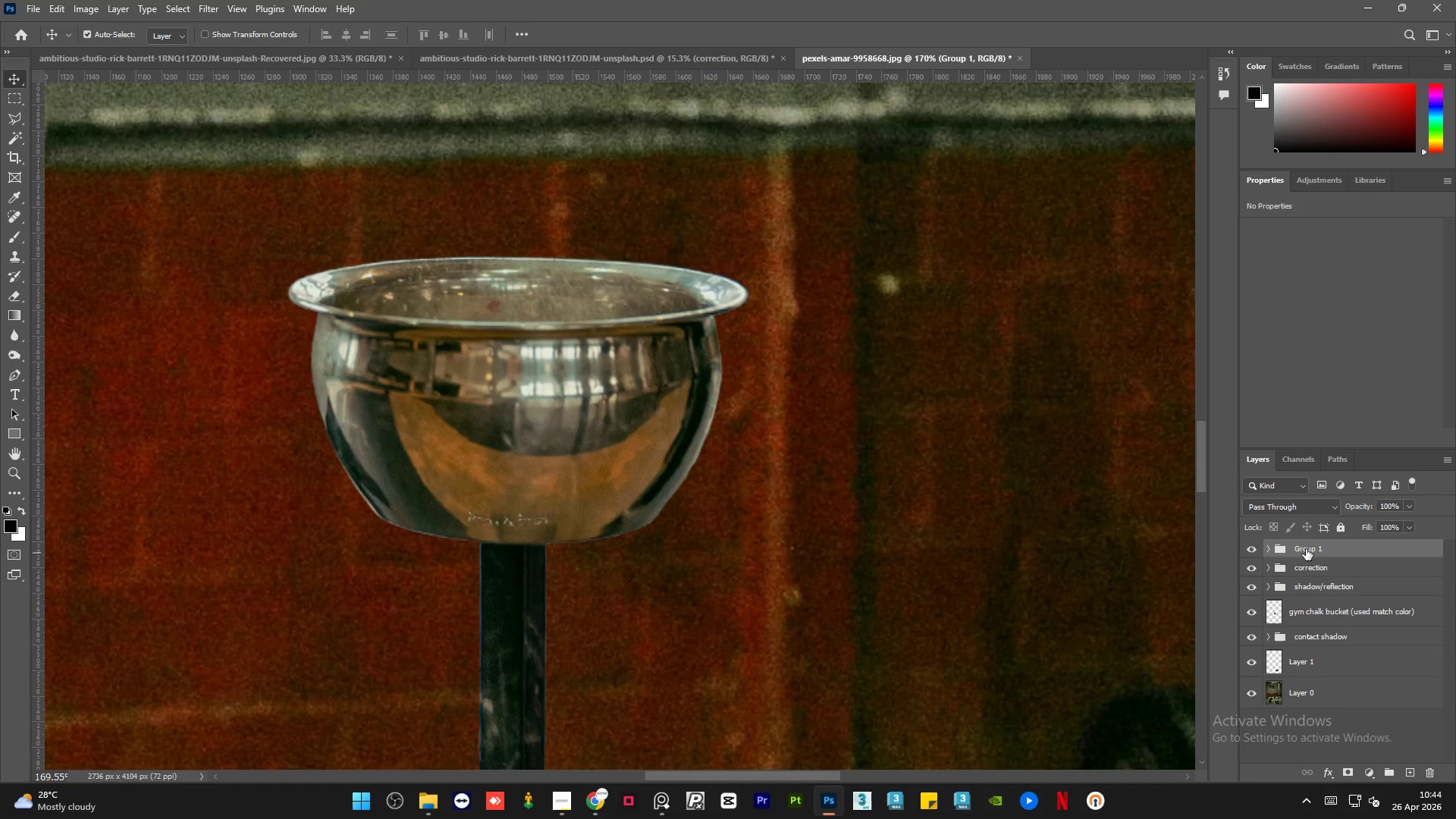 
double_click([1306, 549])
 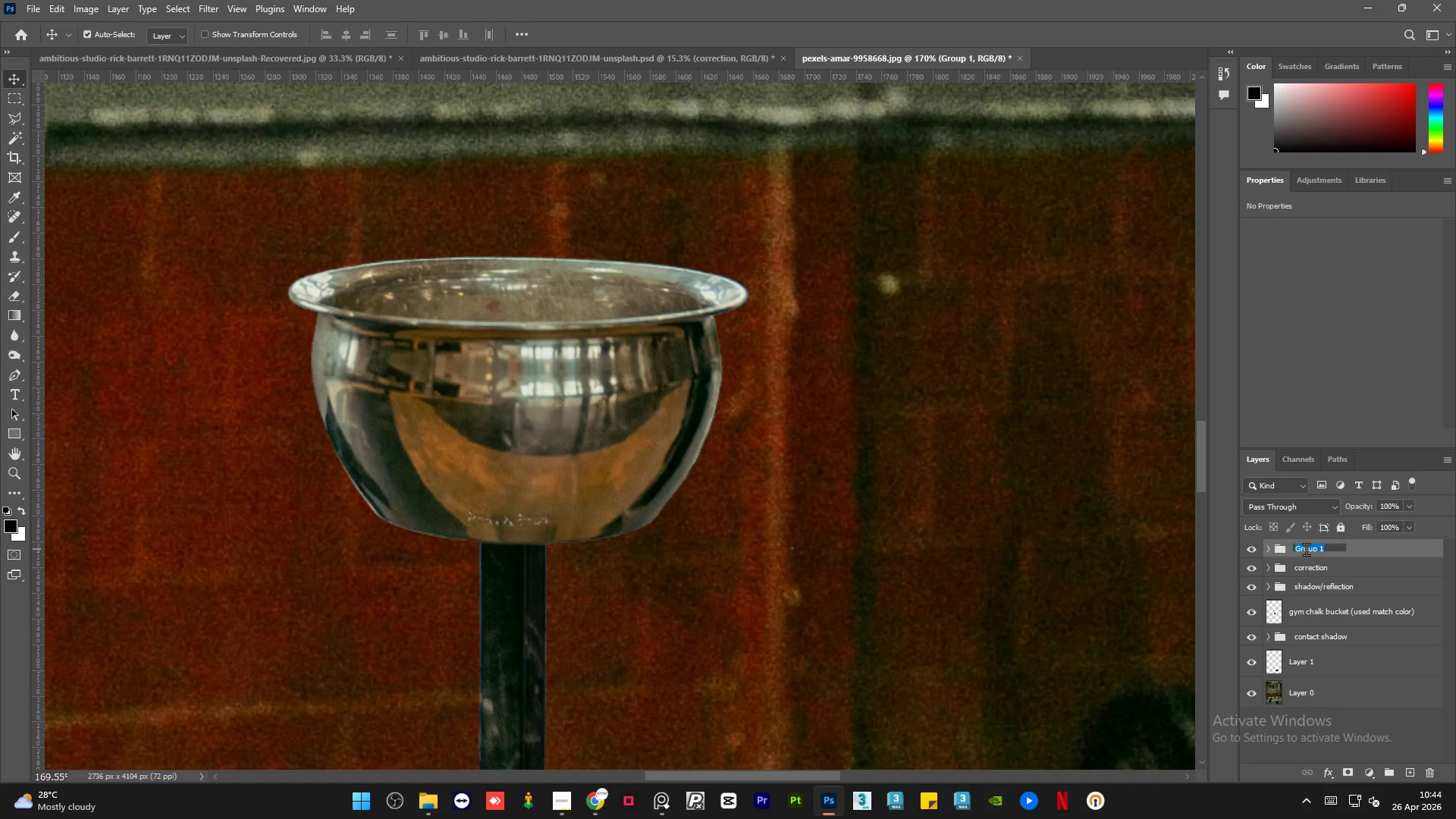 
type(logo - displace)
 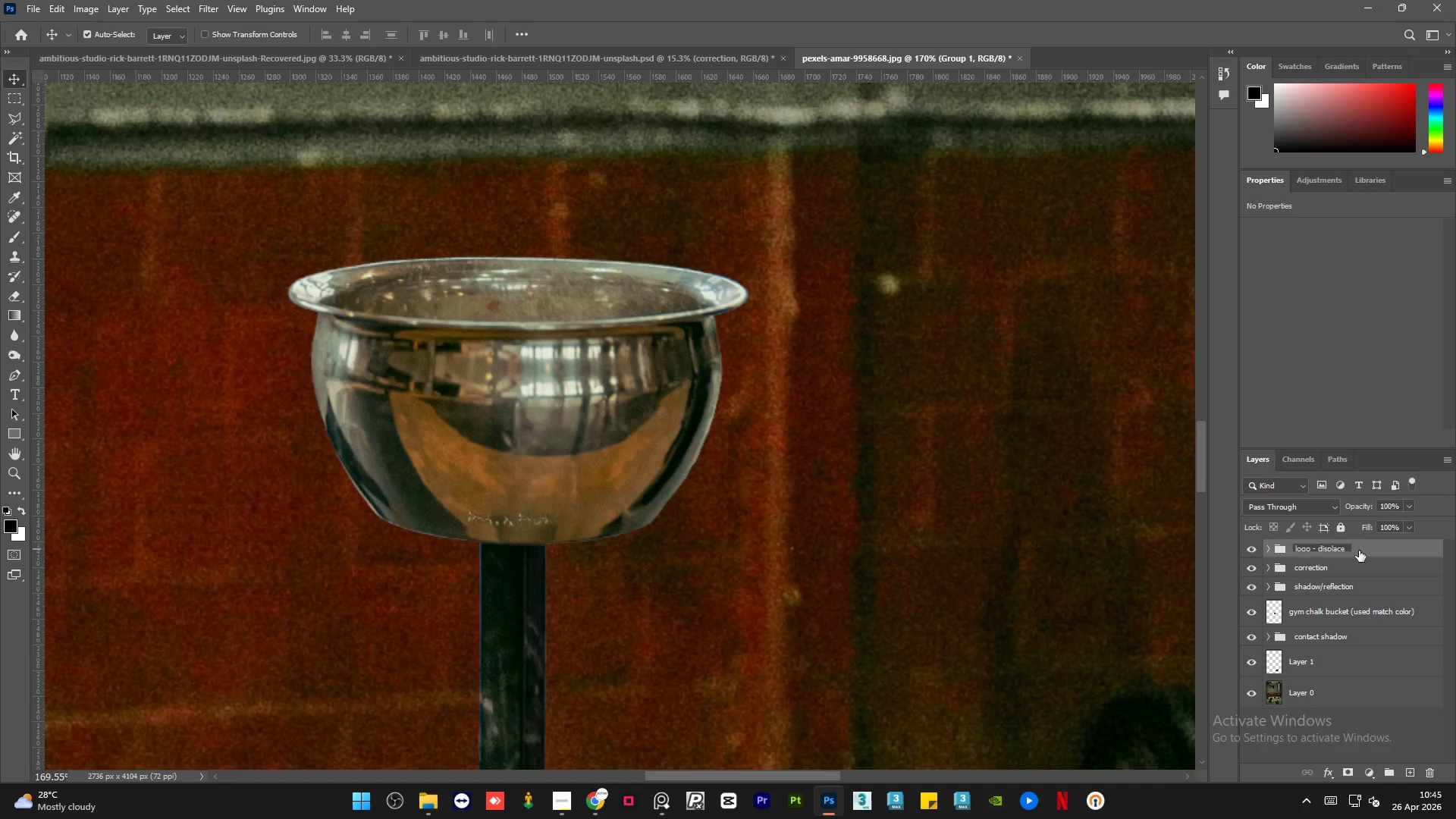 
left_click([1364, 551])
 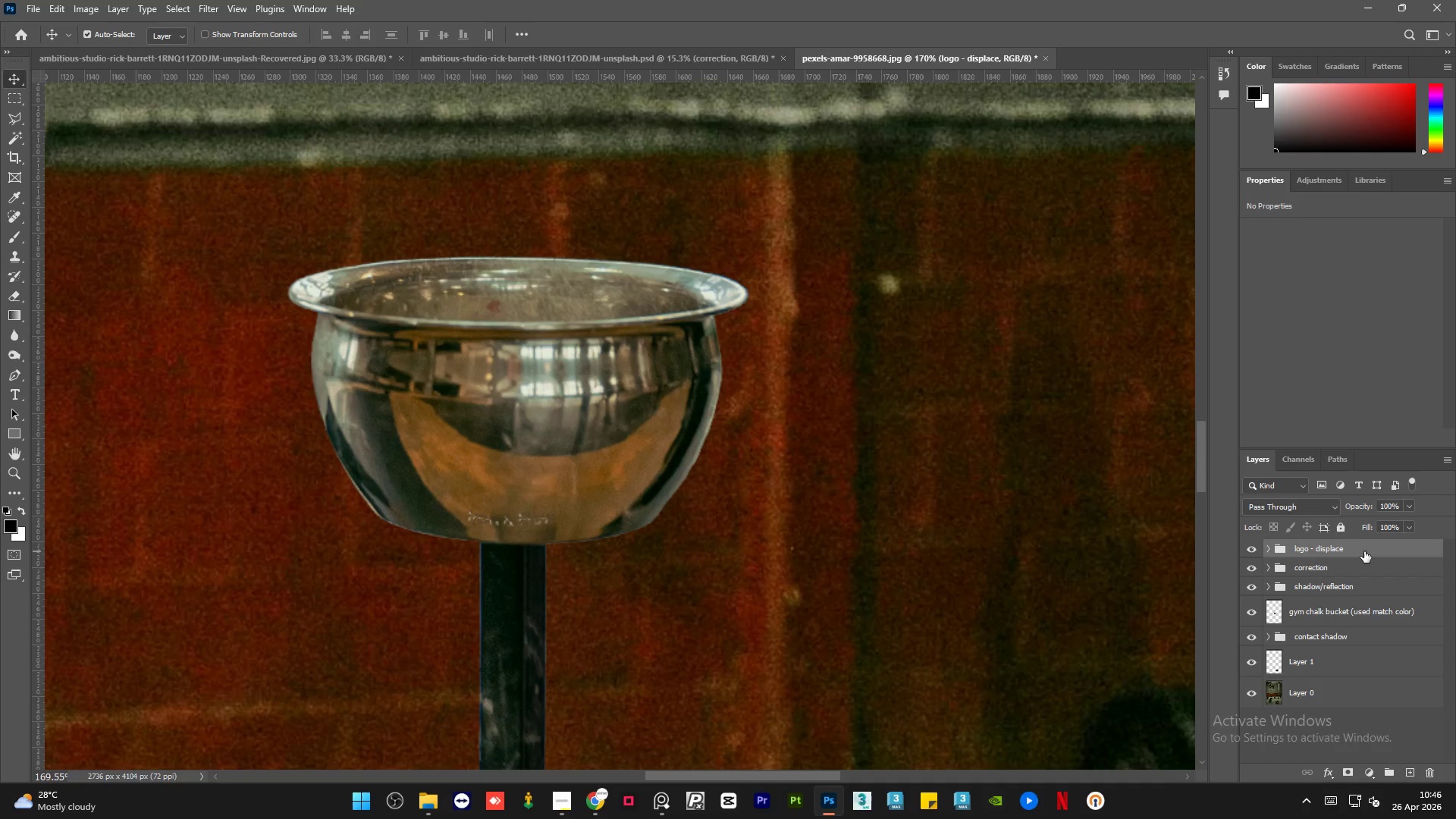 
wait(64.16)
 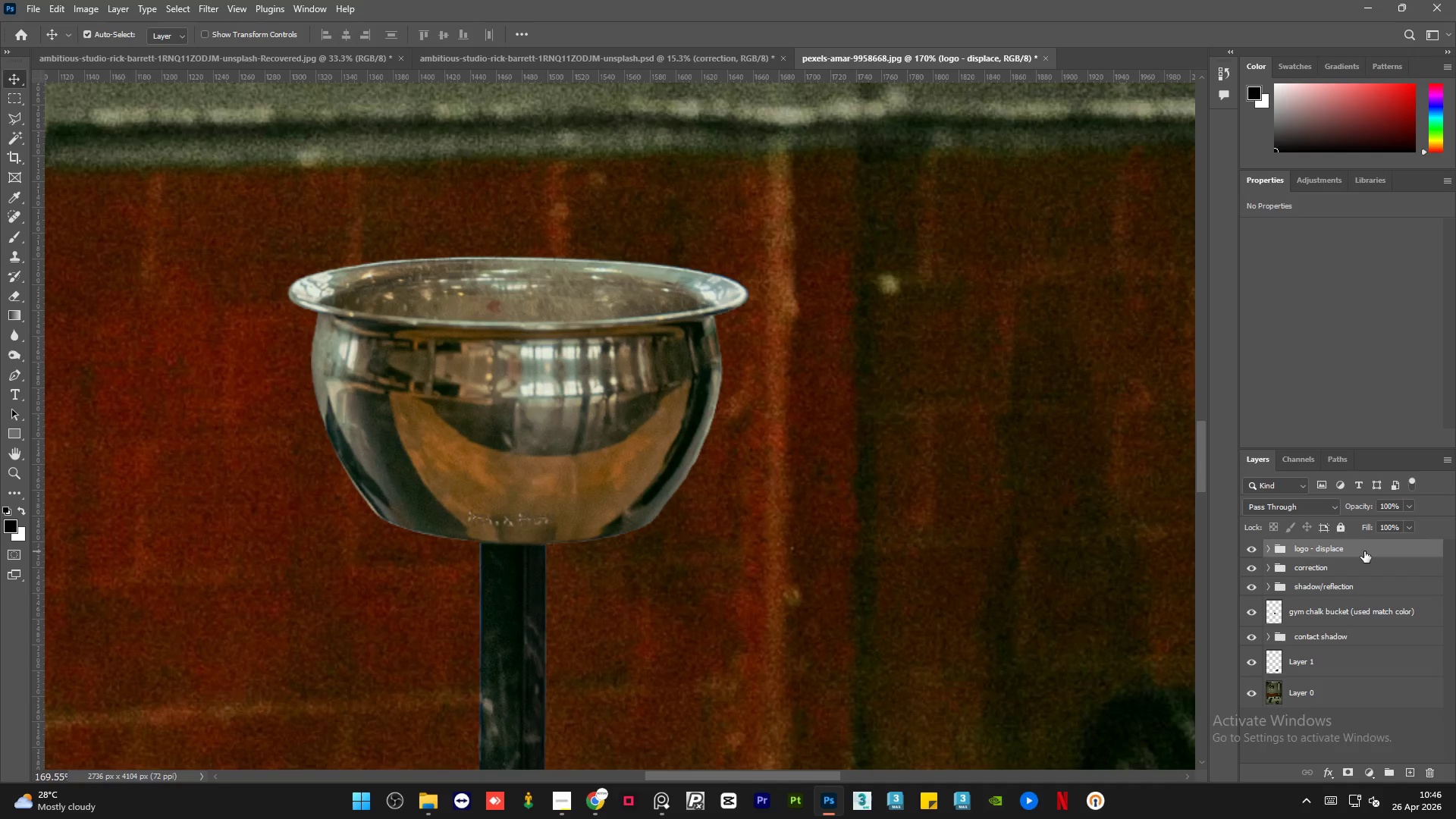 
hold_key(key=AltLeft, duration=1.97)
scroll: coordinate [566, 368], scroll_direction: down, amount: 17.0
 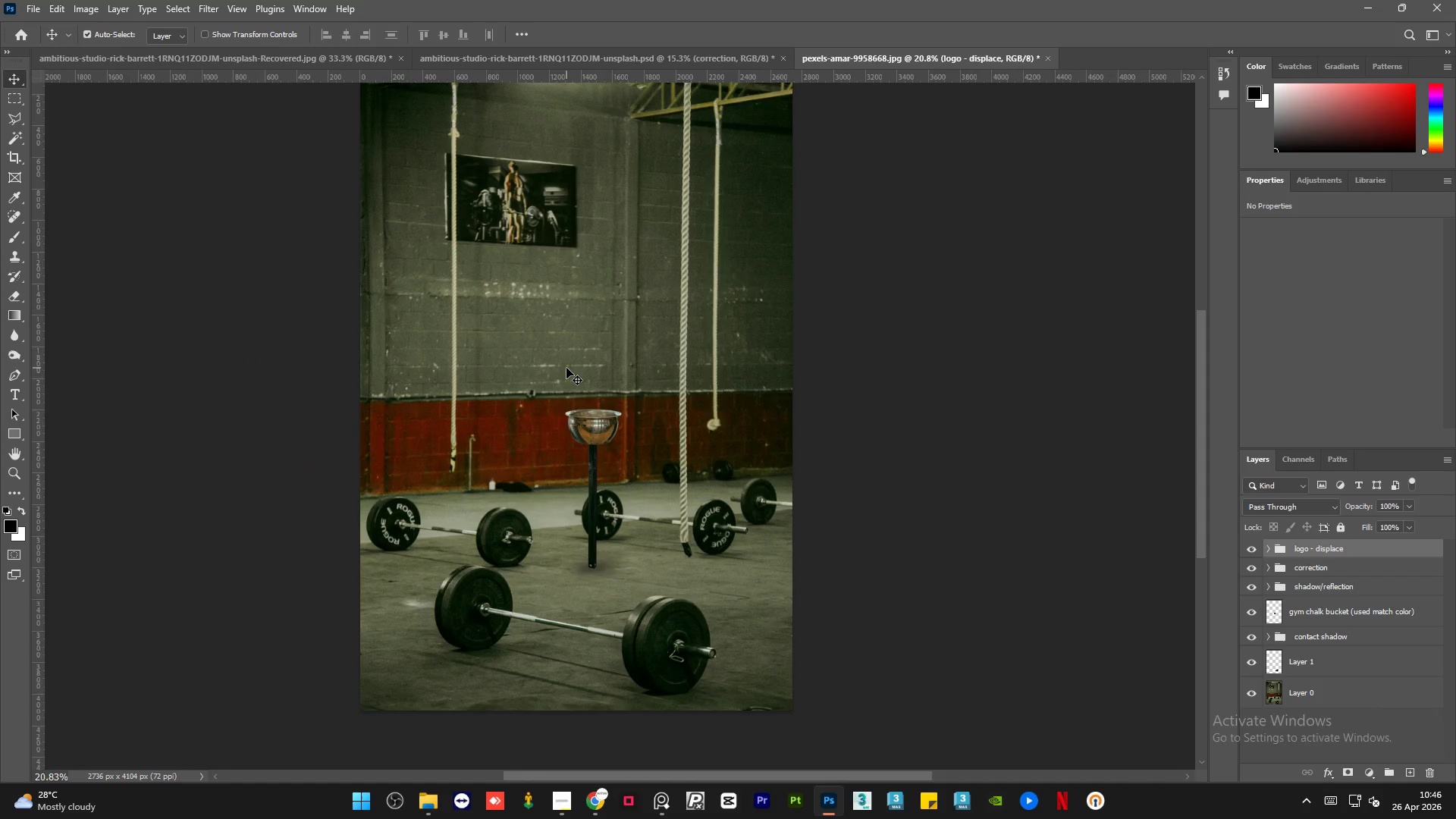 
scroll: coordinate [566, 368], scroll_direction: up, amount: 3.0
 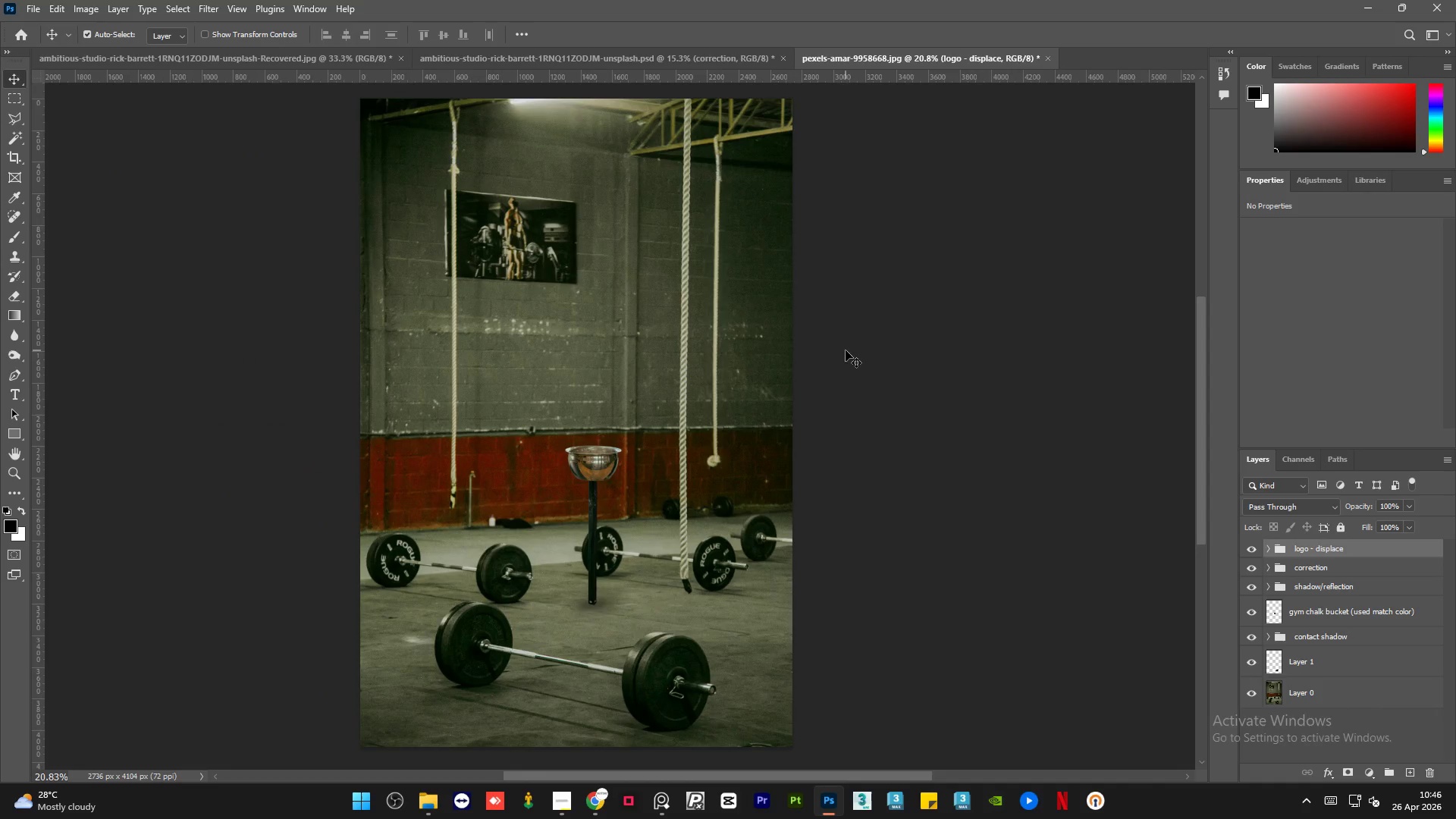 
left_click([853, 350])
 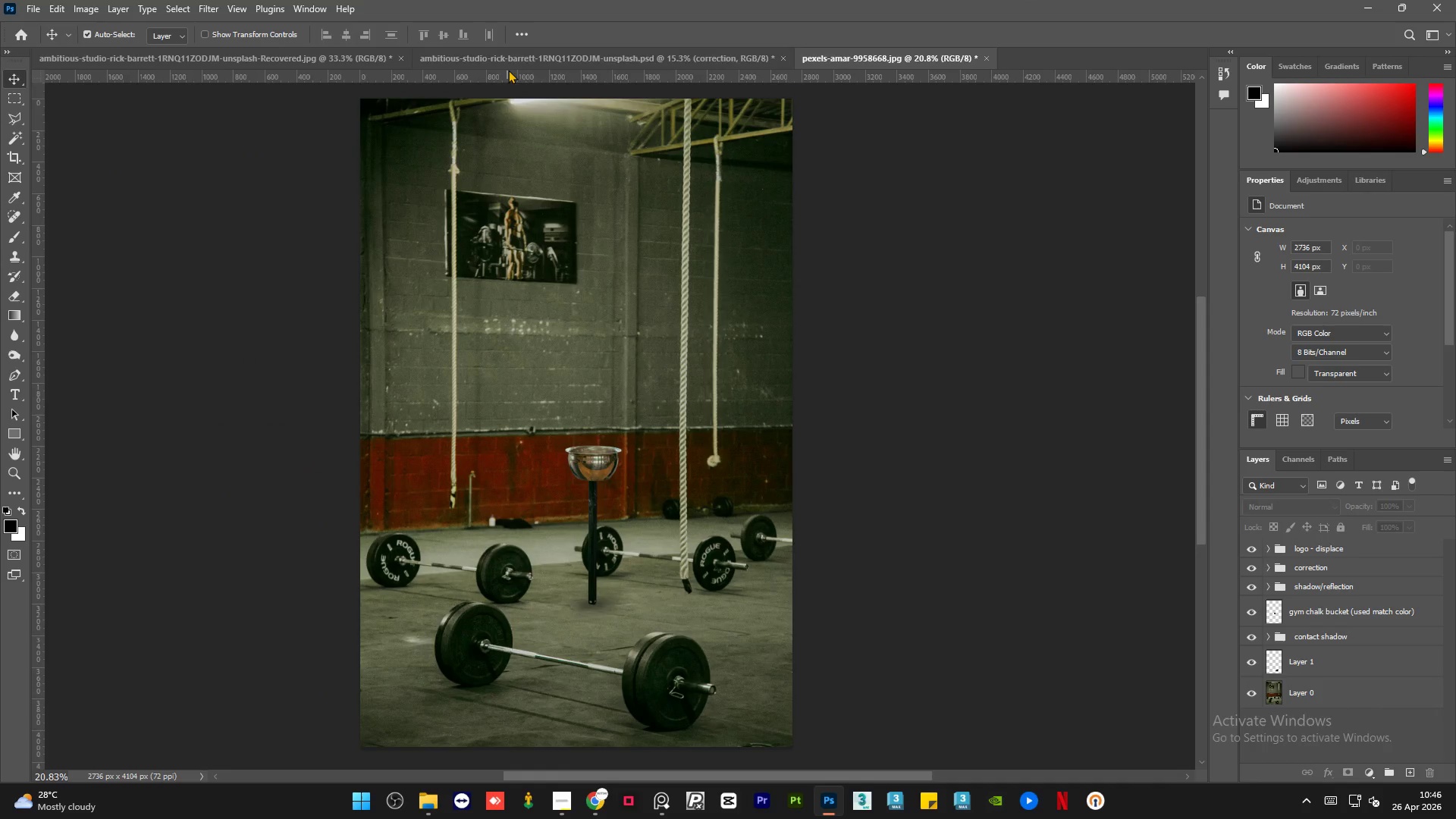 
left_click([559, 54])
 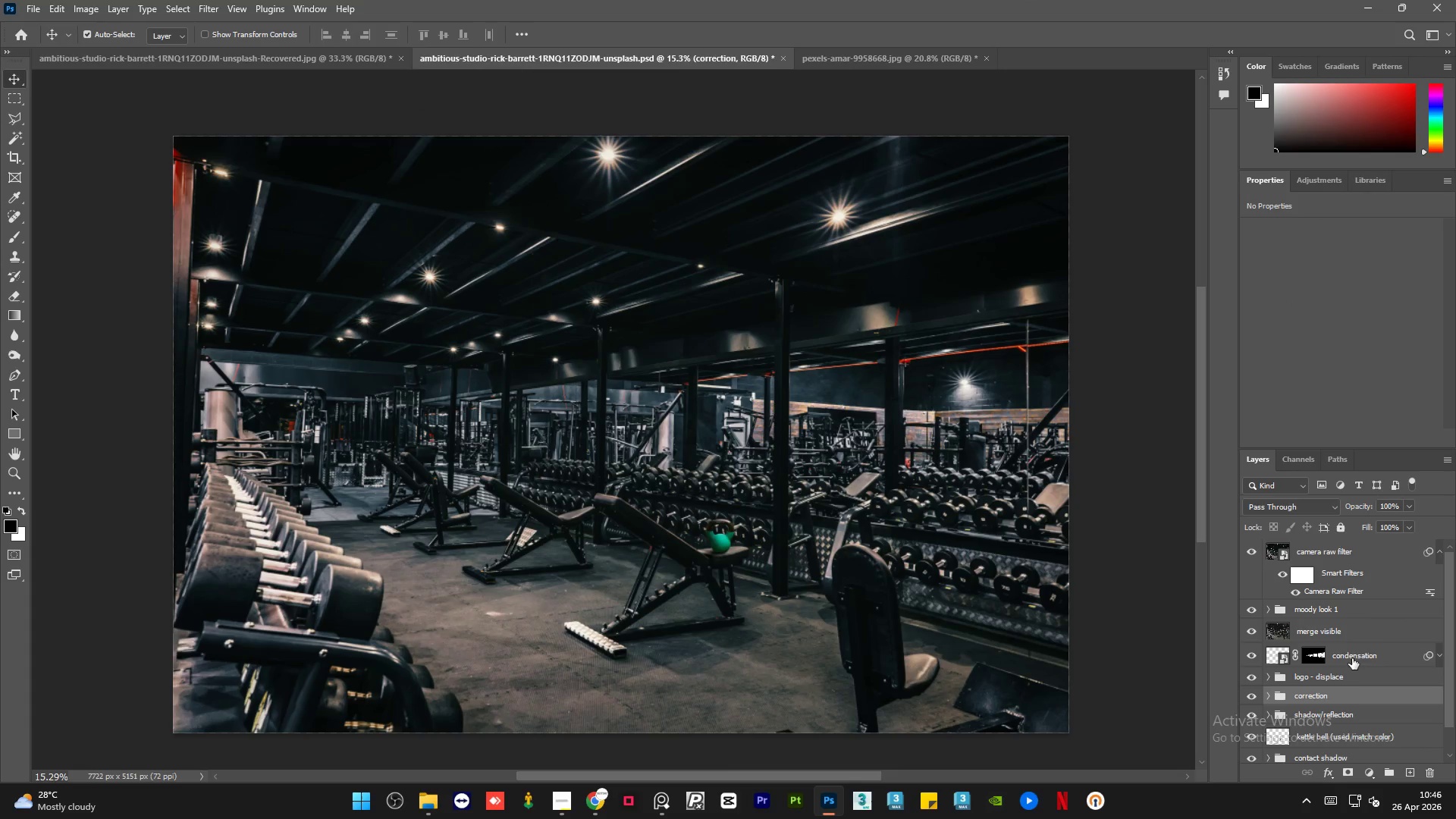 
left_click([1363, 679])
 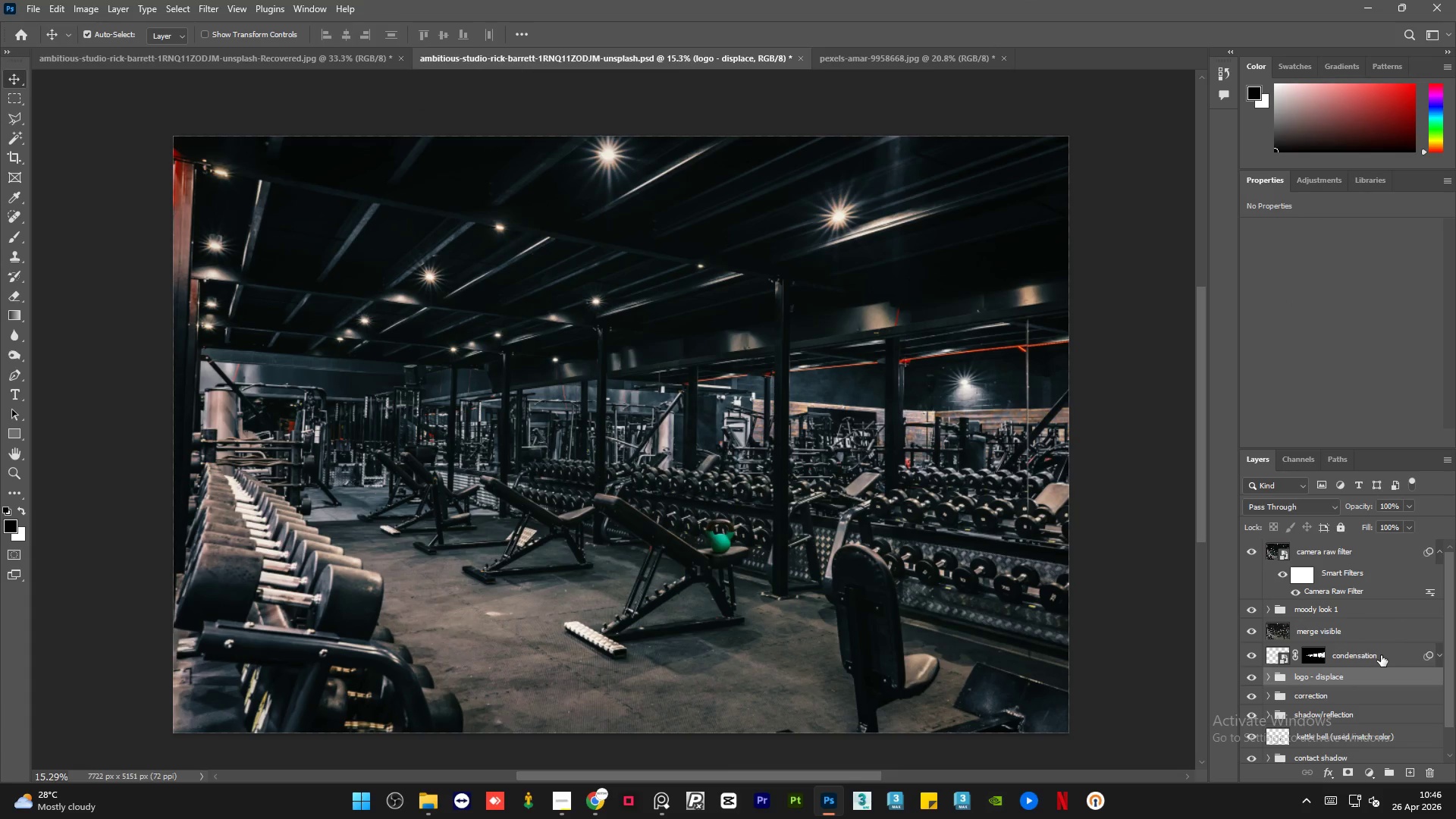 
left_click([1381, 655])
 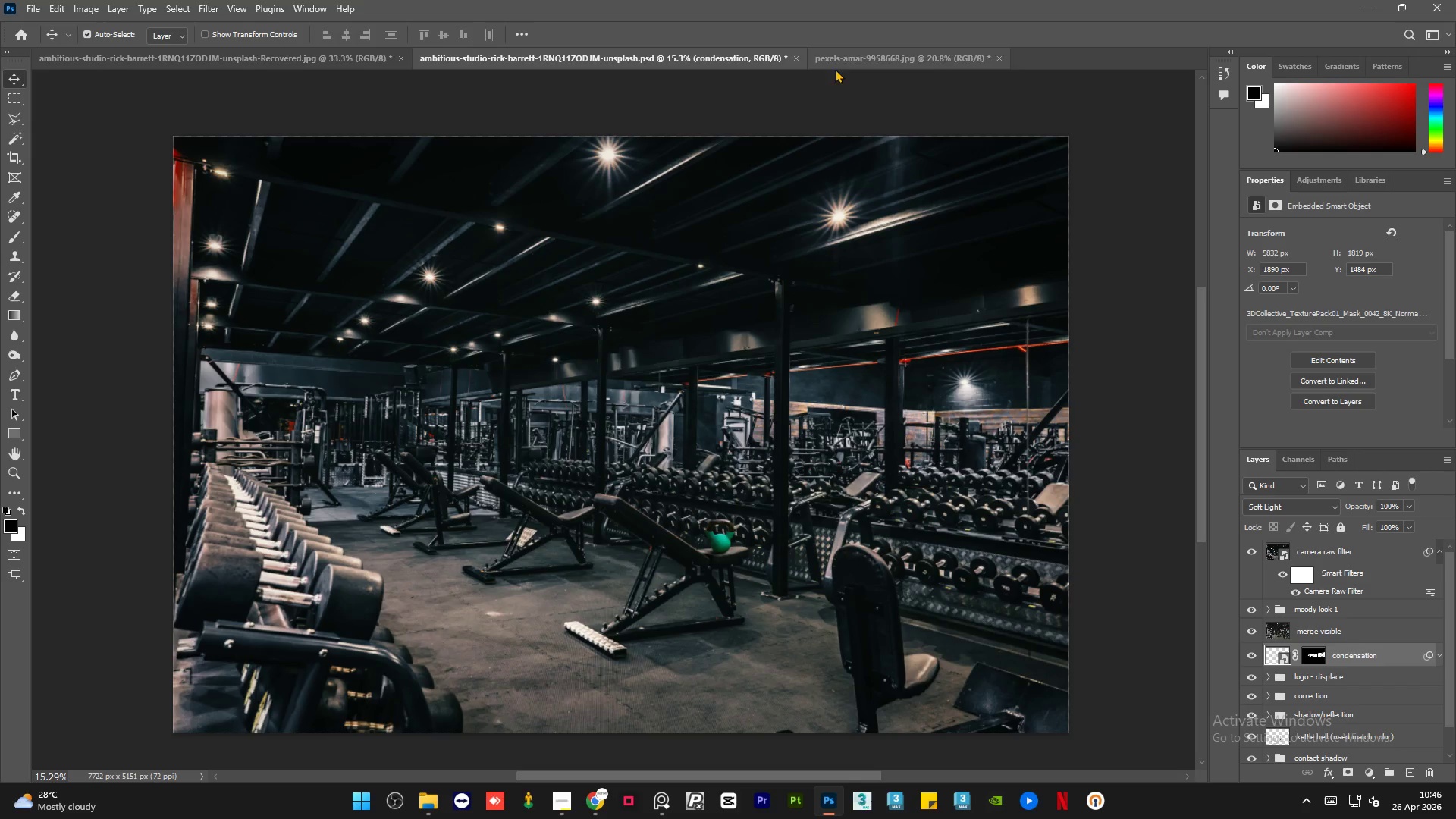 
left_click([893, 50])
 